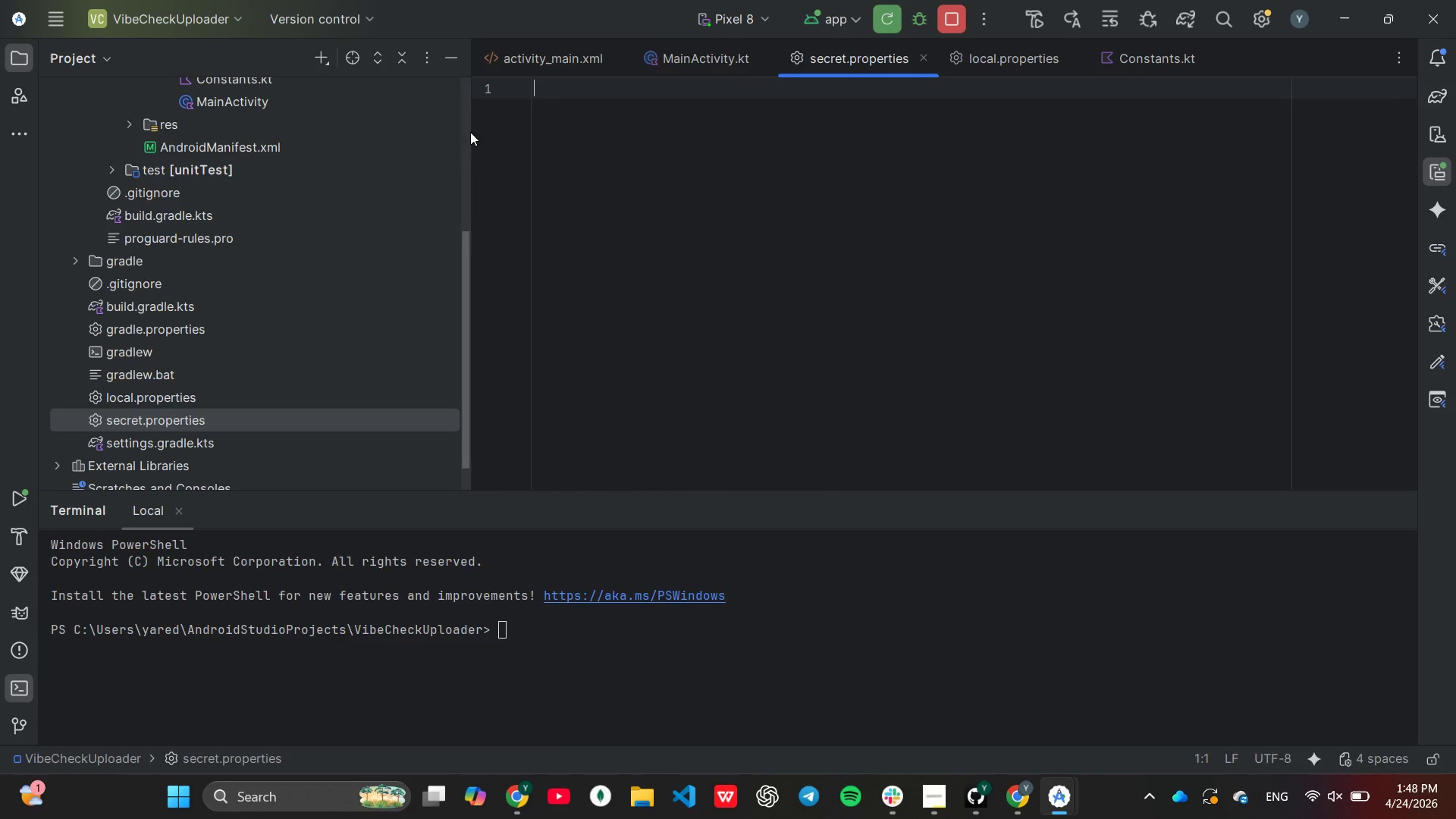 
double_click([162, 402])
 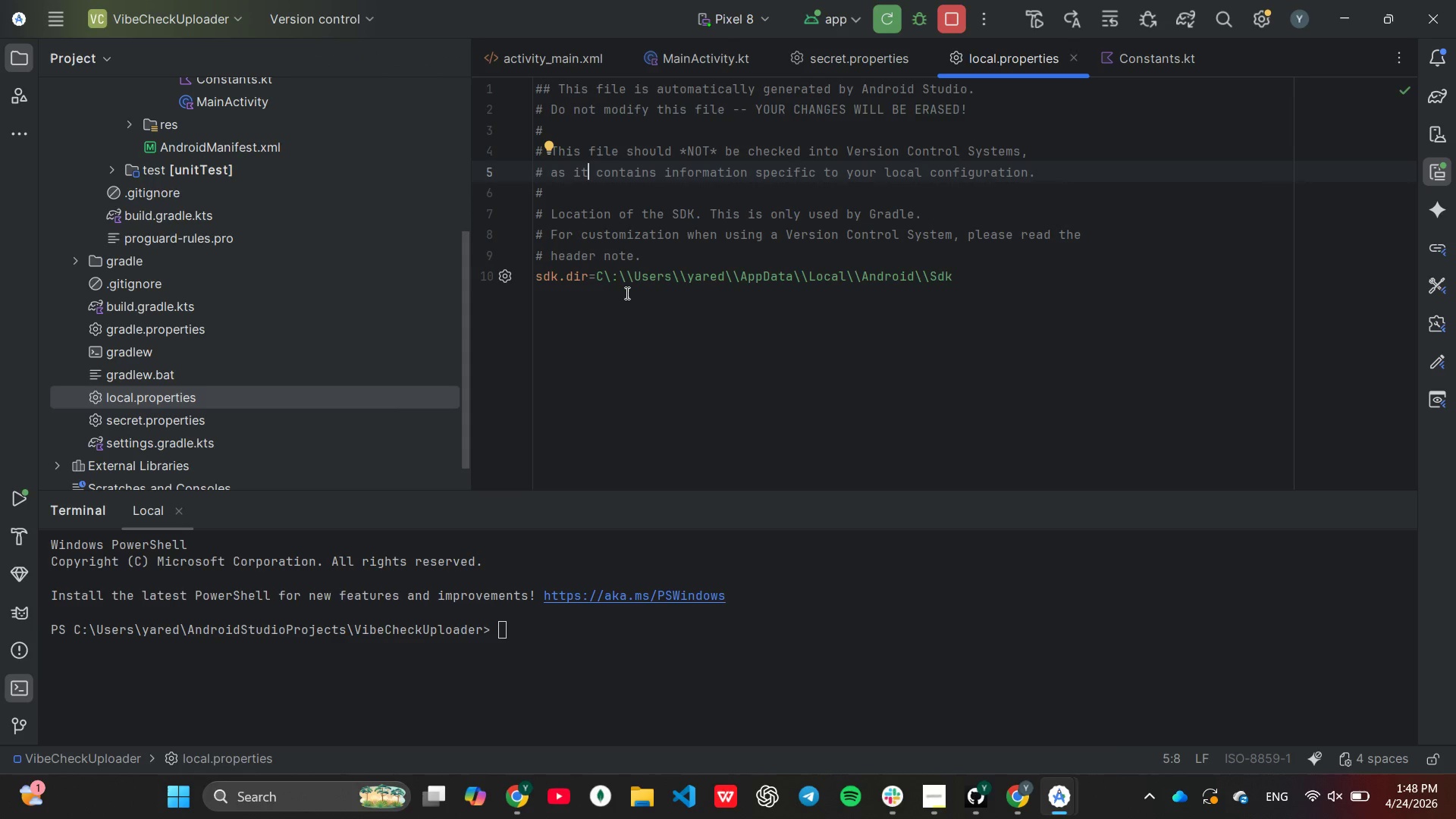 
wait(9.72)
 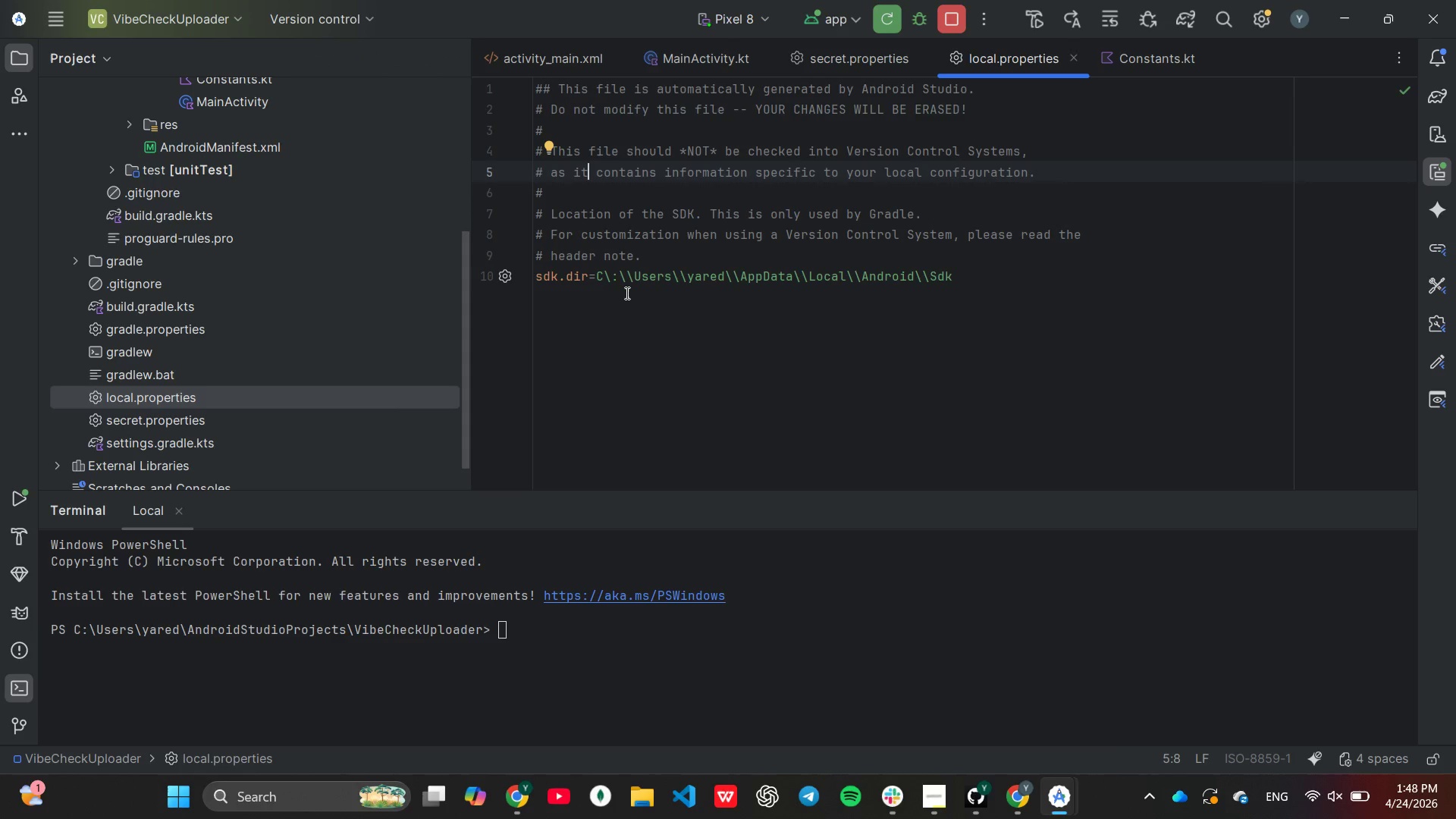 
left_click_drag(start_coordinate=[642, 254], to_coordinate=[531, 92])
 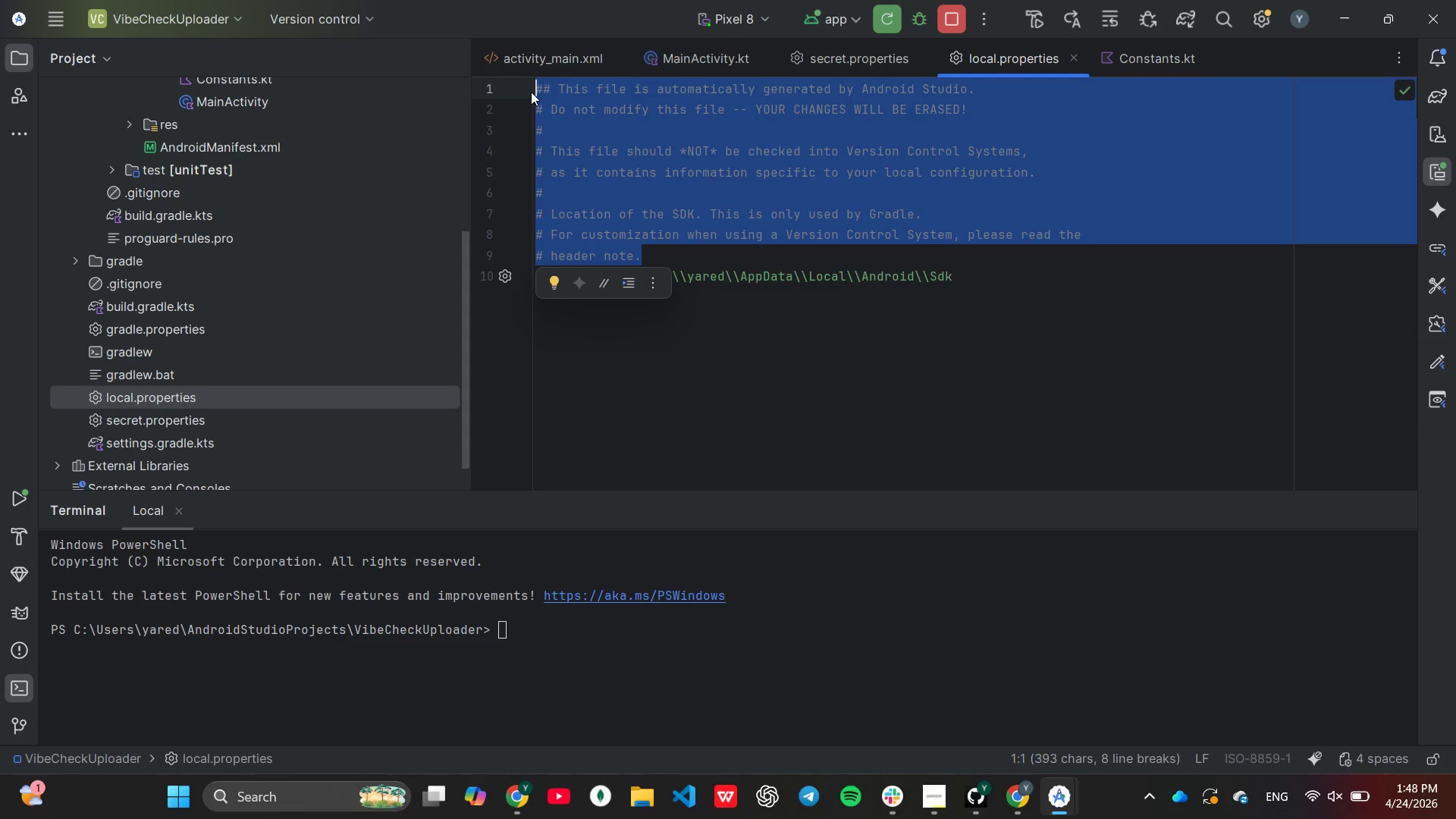 
key(Backspace)
 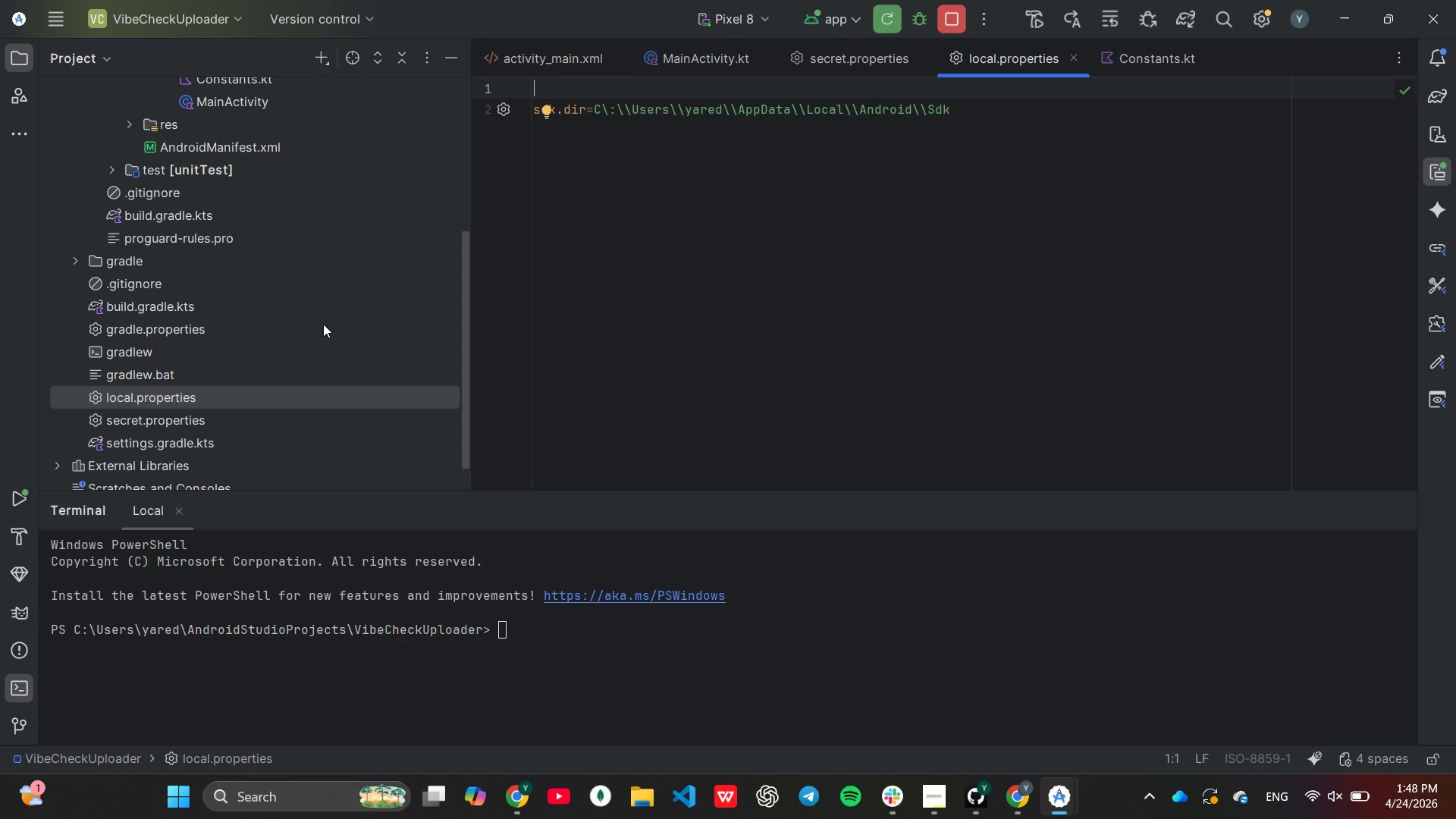 
wait(16.17)
 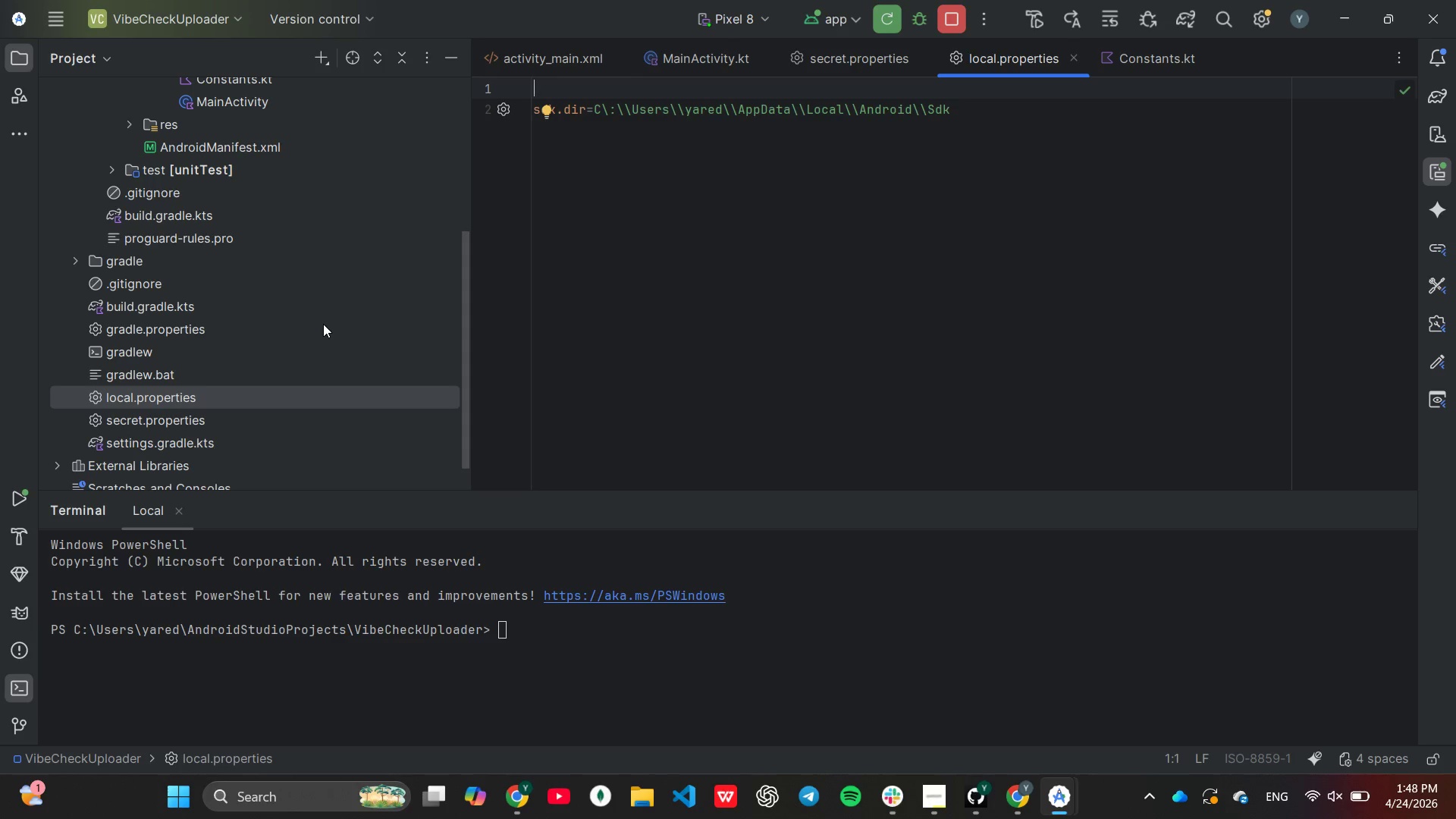 
scroll: coordinate [375, 355], scroll_direction: up, amount: 3.0
 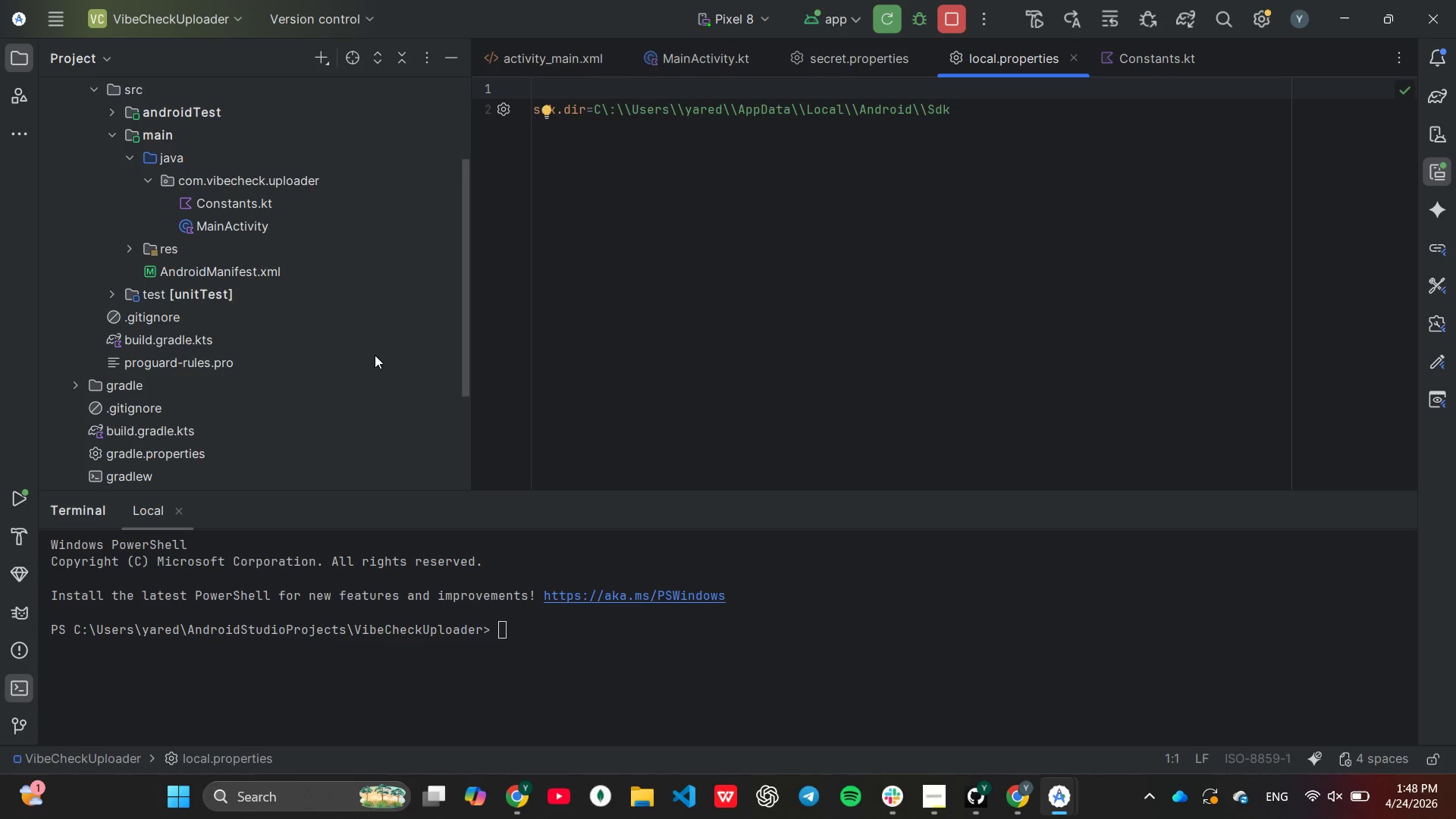 
wait(5.47)
 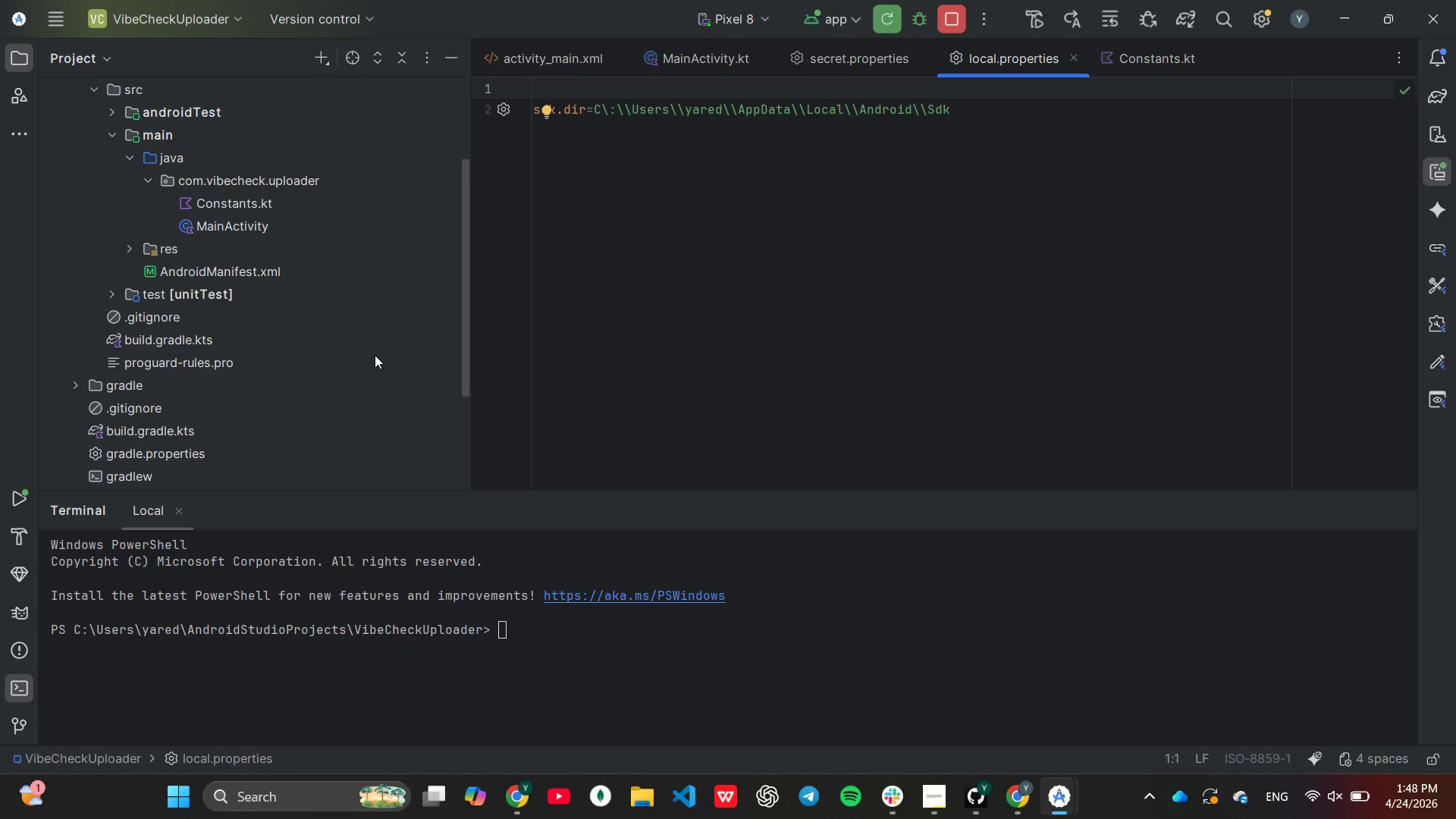 
scroll: coordinate [375, 355], scroll_direction: up, amount: 1.0
 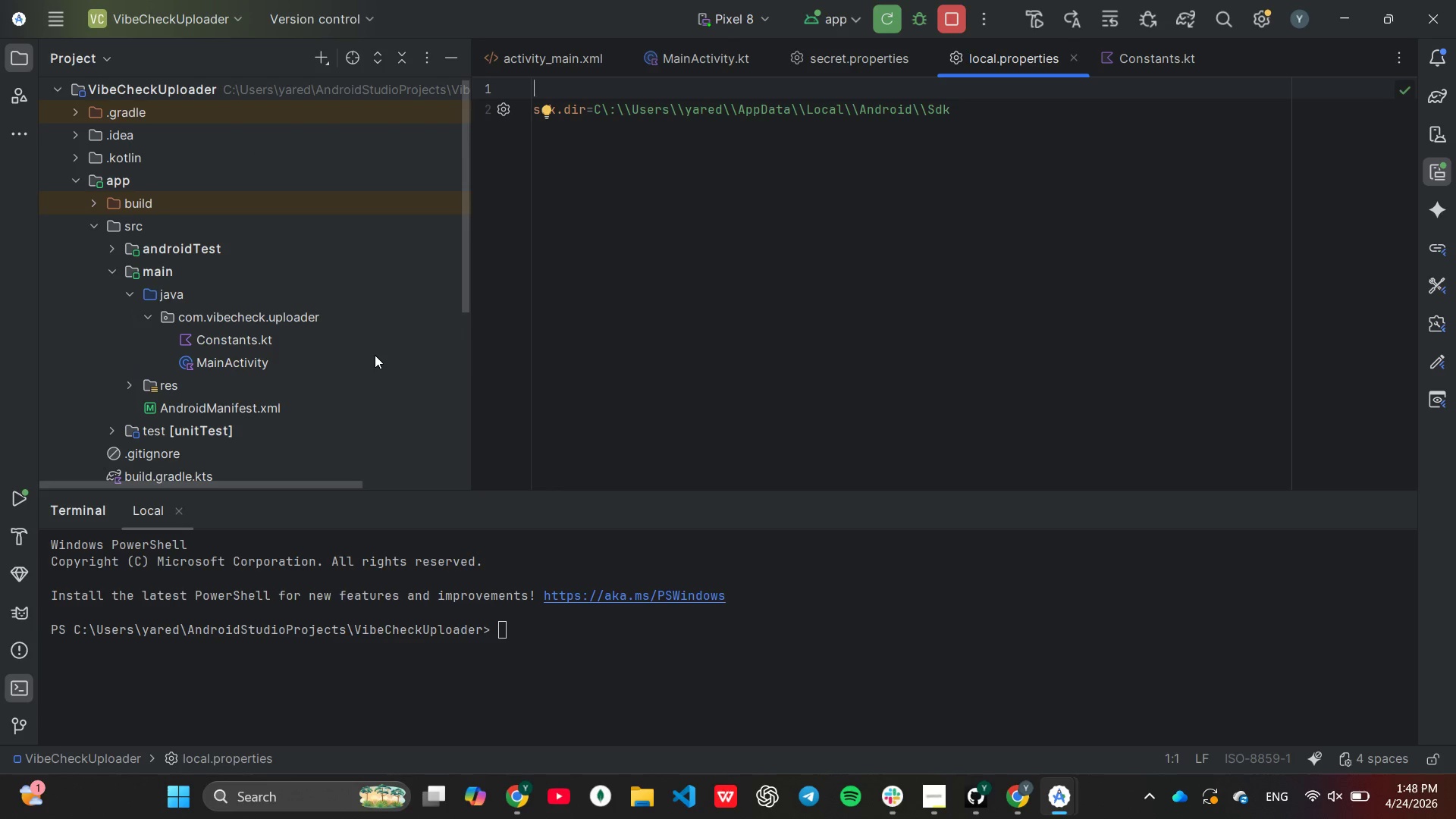 
scroll: coordinate [375, 355], scroll_direction: none, amount: 0.0
 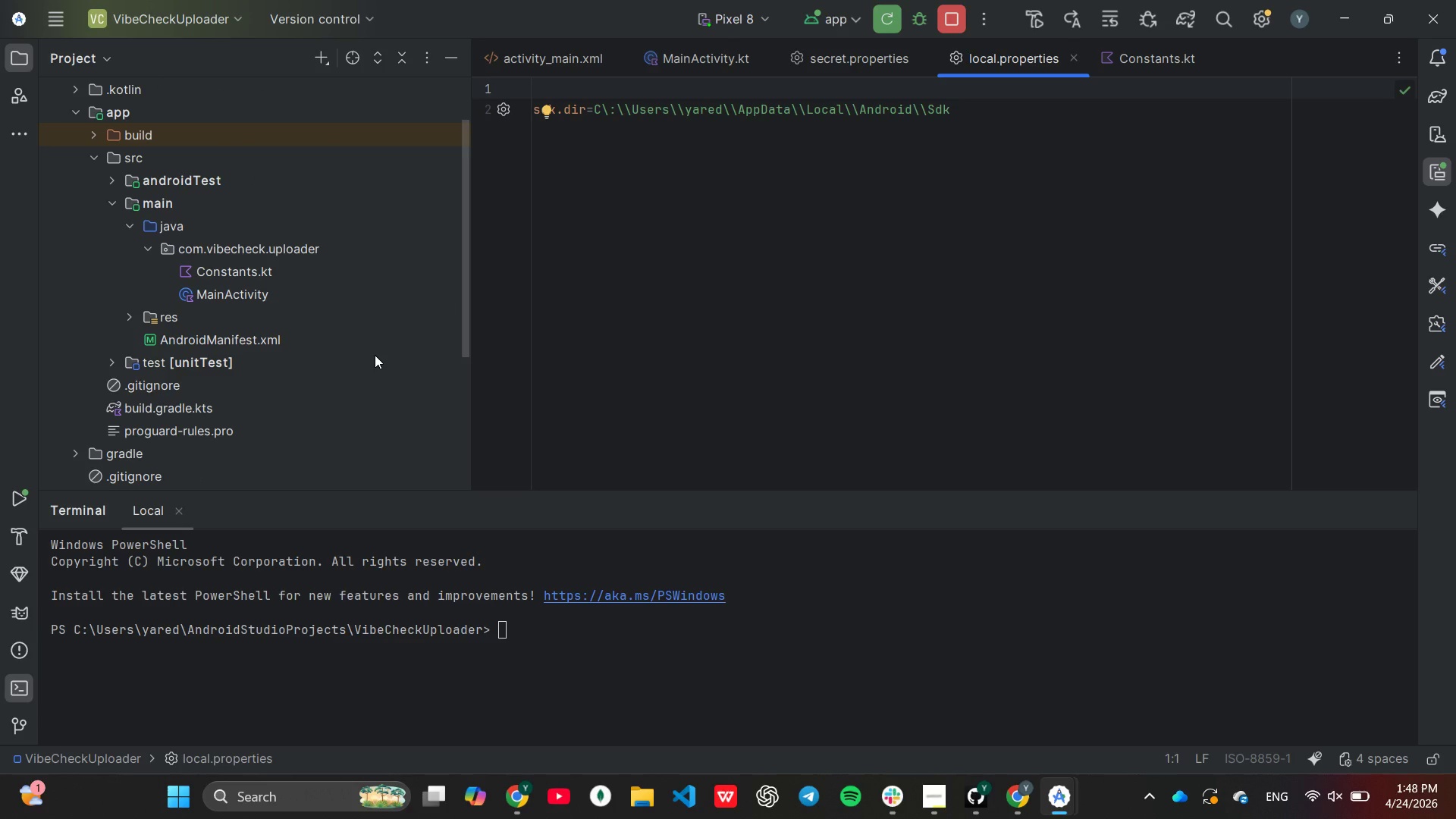 
scroll: coordinate [375, 355], scroll_direction: down, amount: 1.0
 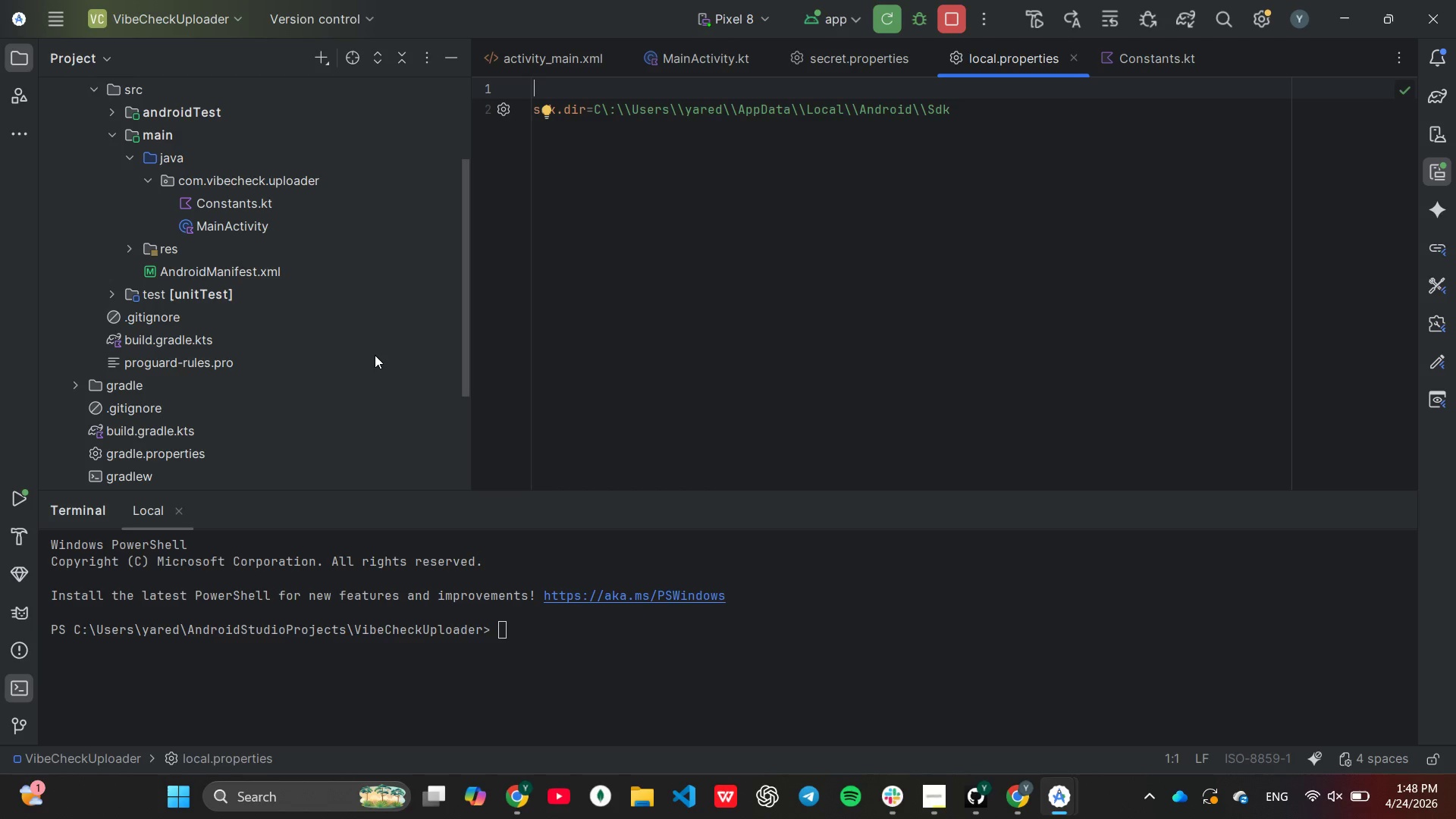 
scroll: coordinate [375, 355], scroll_direction: none, amount: 0.0
 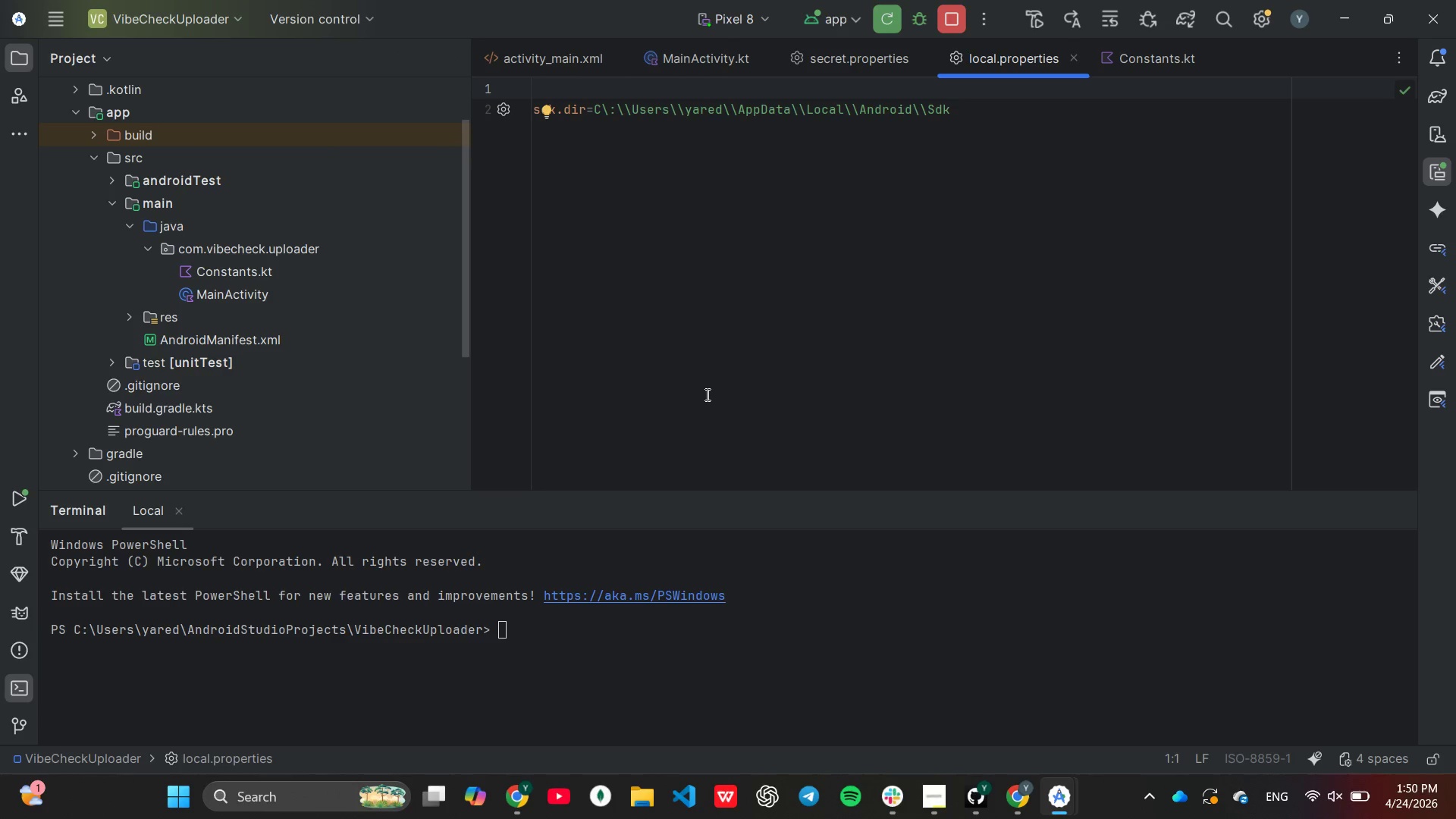 
wait(79.21)
 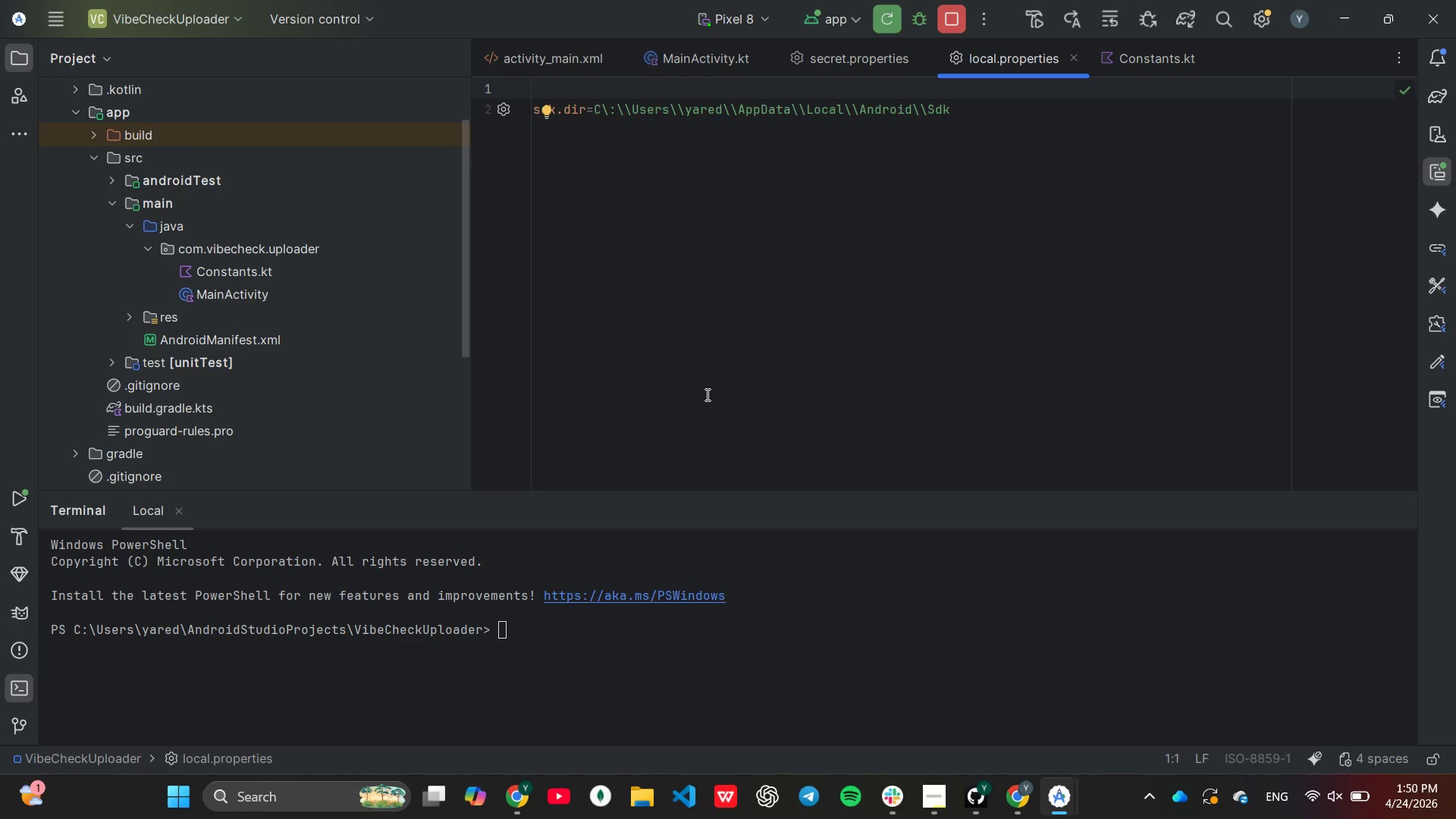 
double_click([234, 301])
 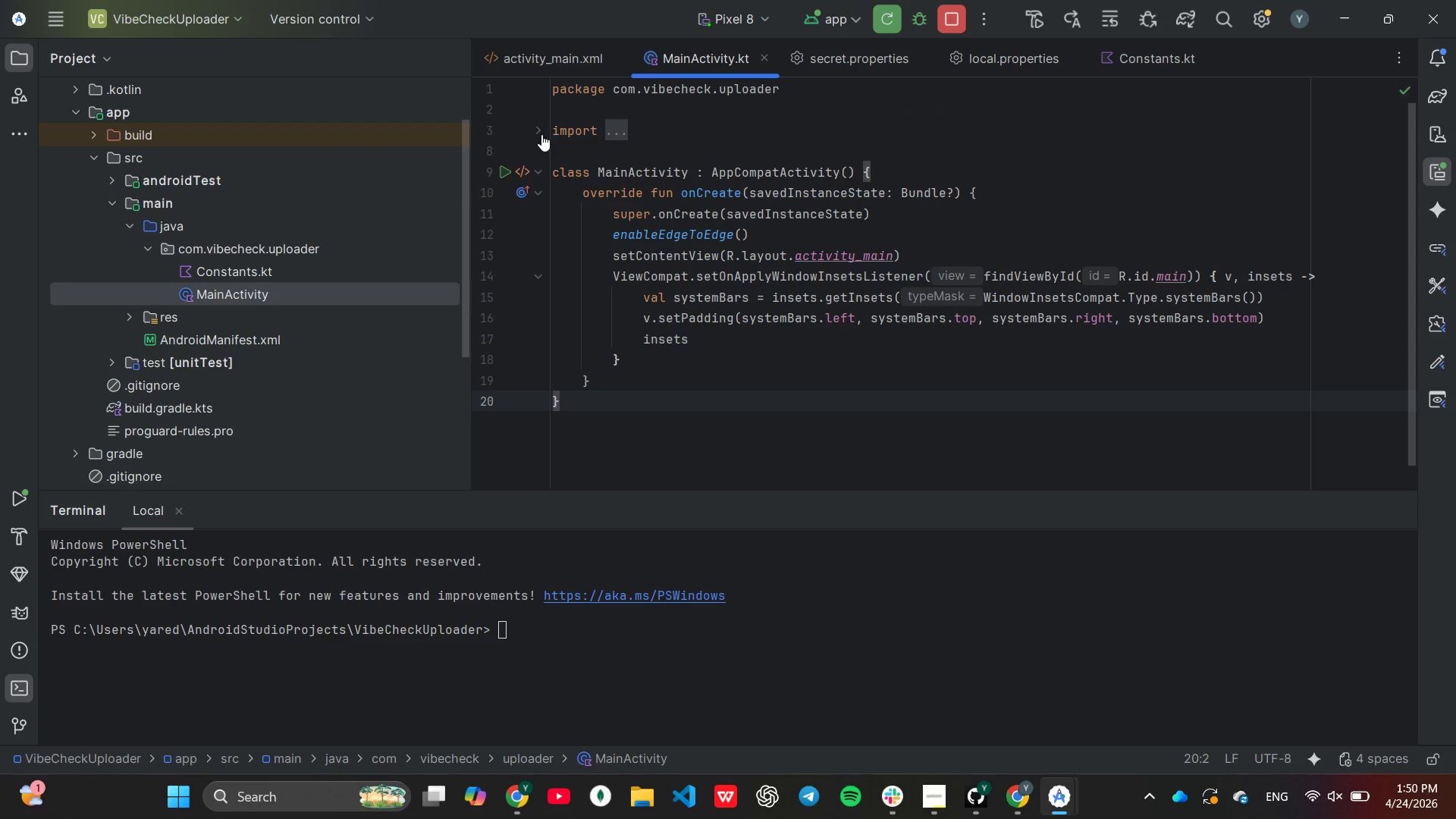 
left_click([535, 132])
 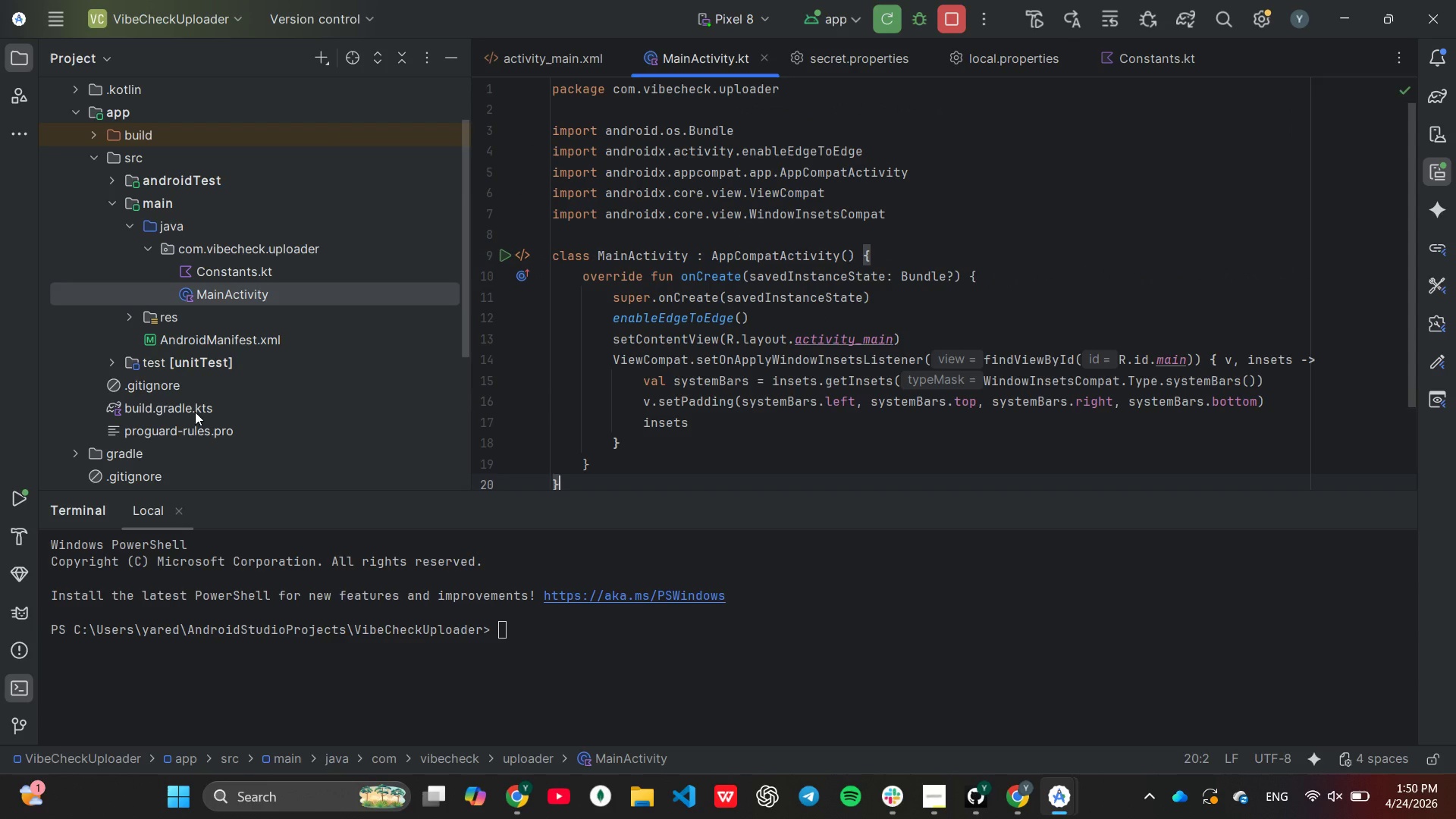 
double_click([192, 413])
 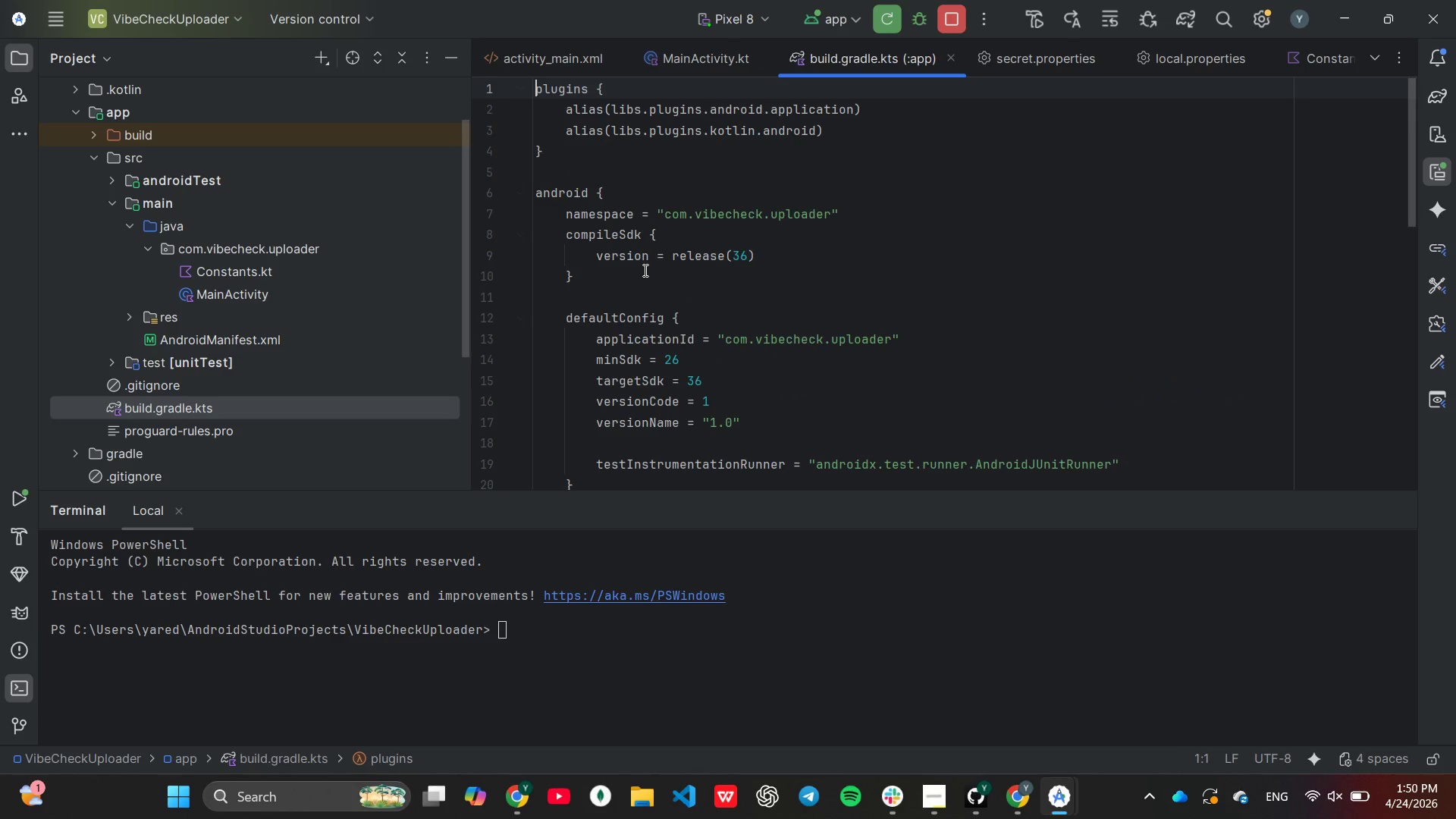 
scroll: coordinate [693, 183], scroll_direction: up, amount: 1.0
 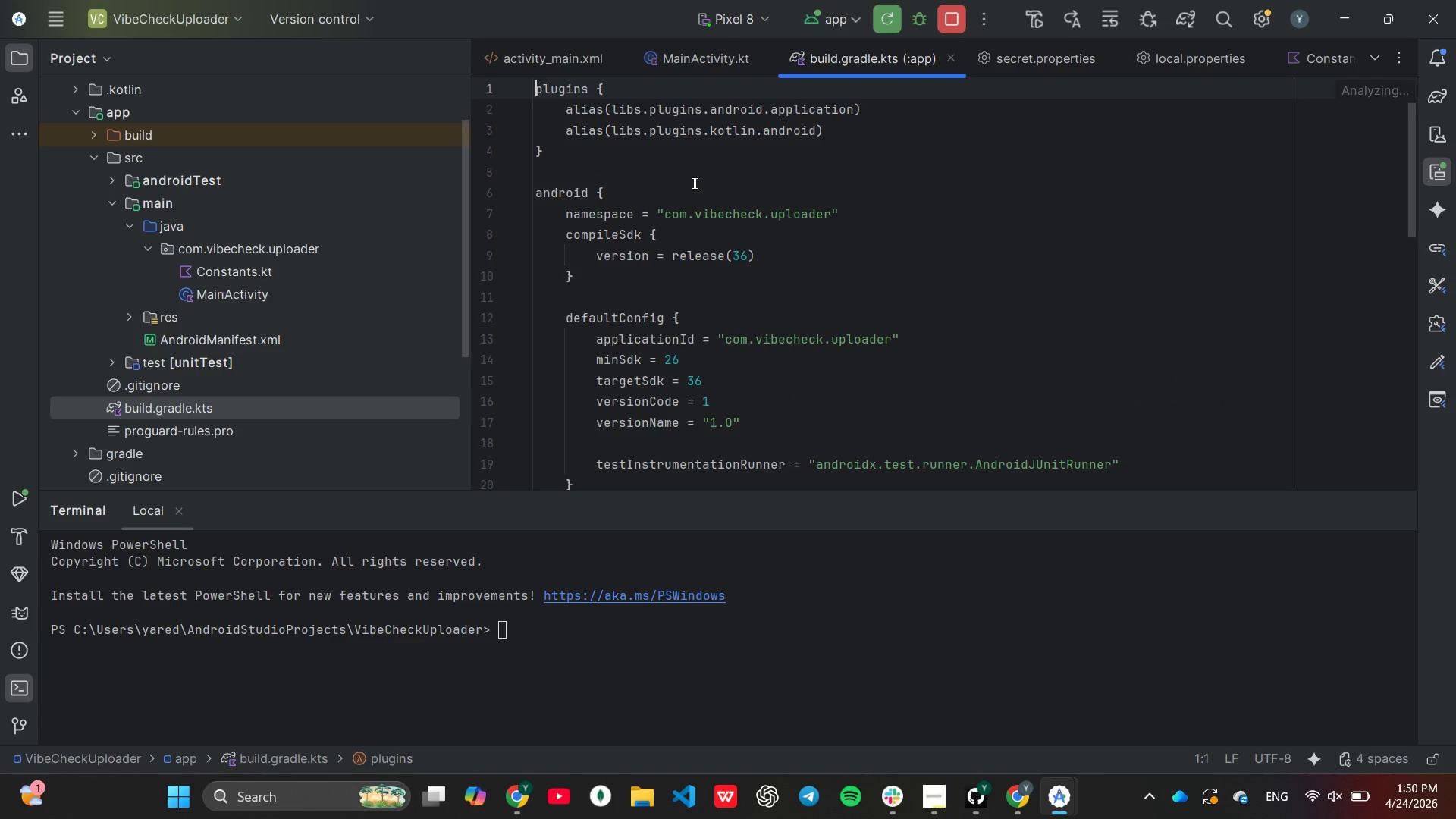 
scroll: coordinate [693, 245], scroll_direction: down, amount: 9.0
 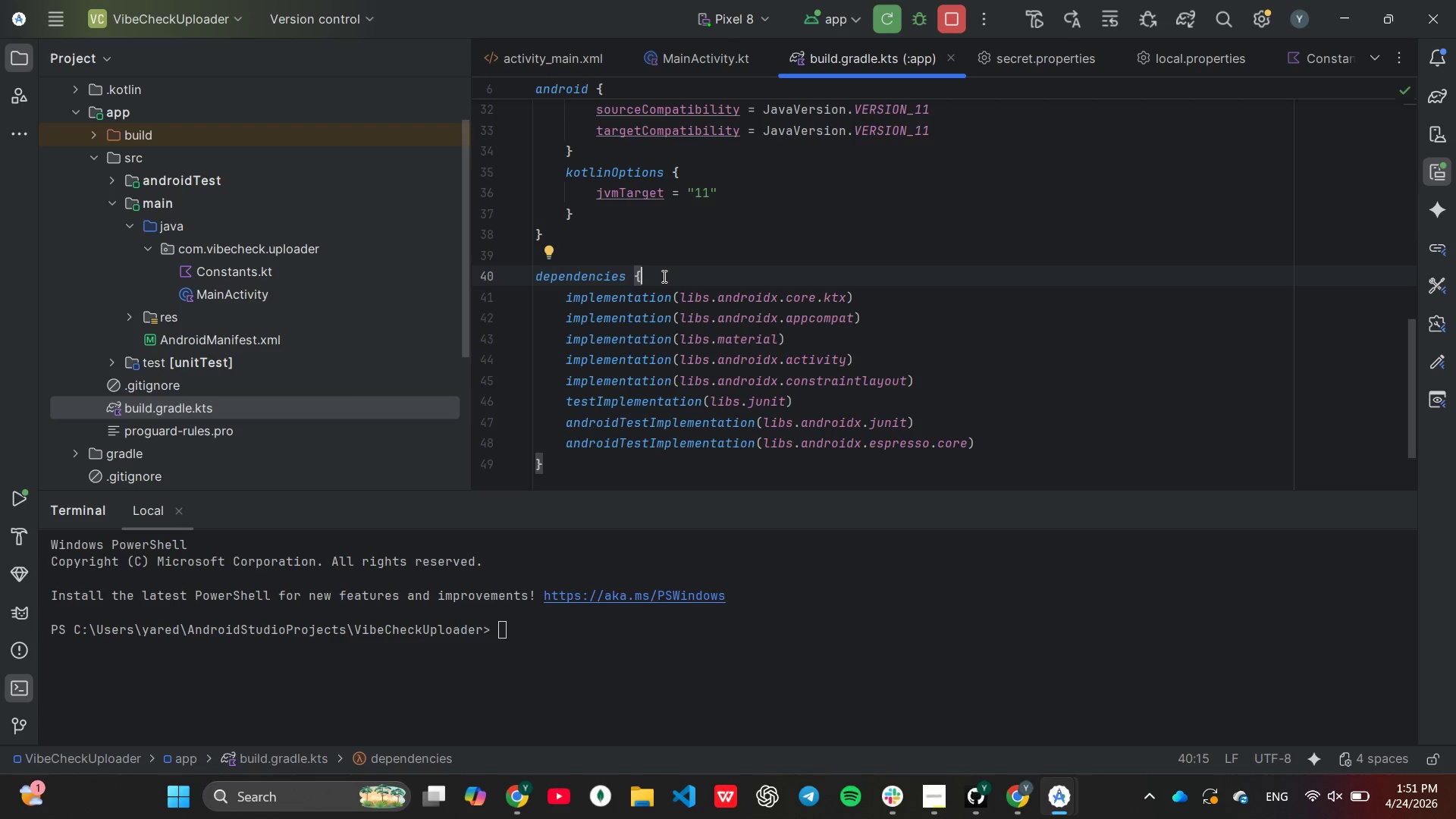 
wait(37.41)
 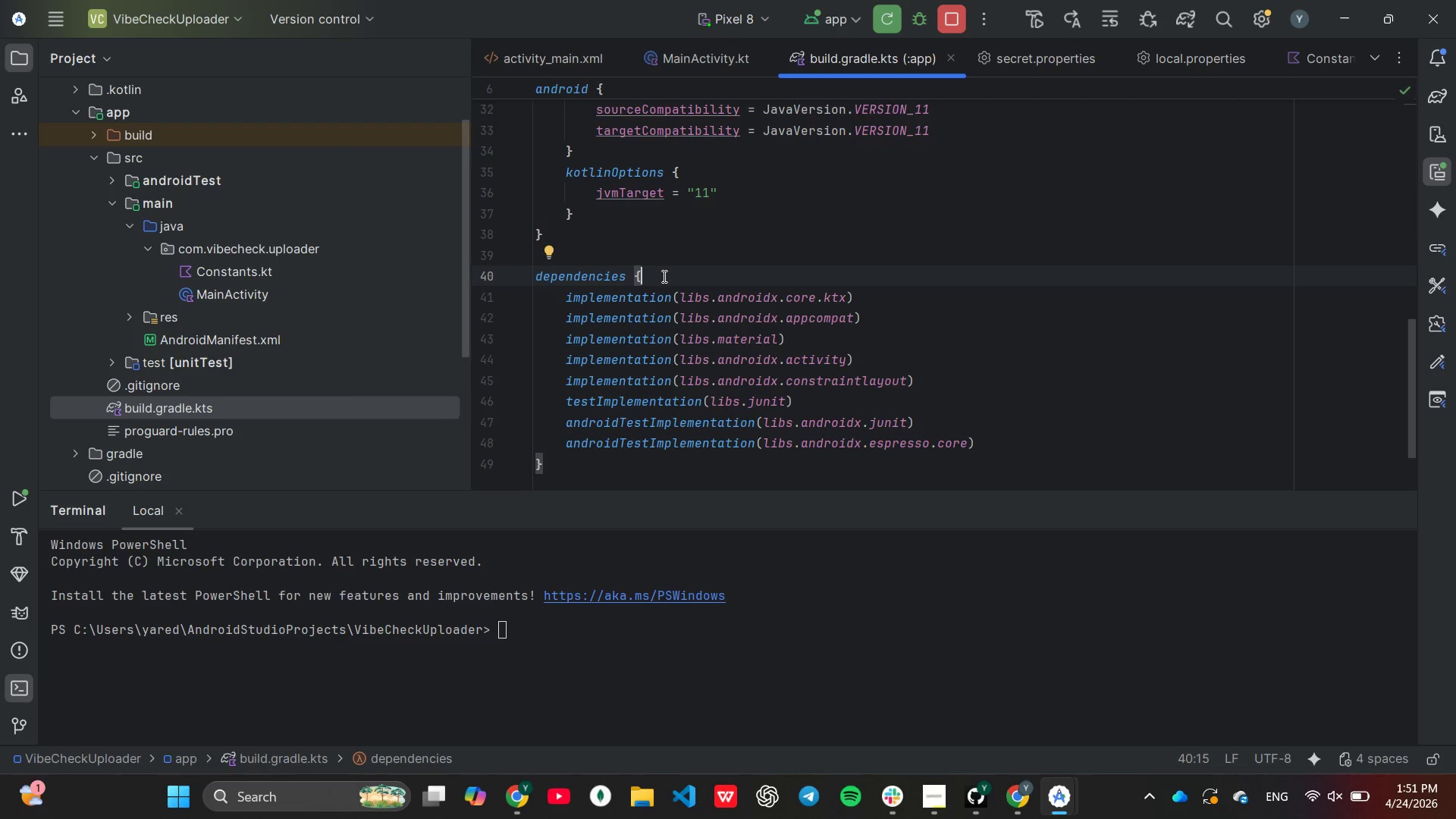 
mouse_move([716, 327])
 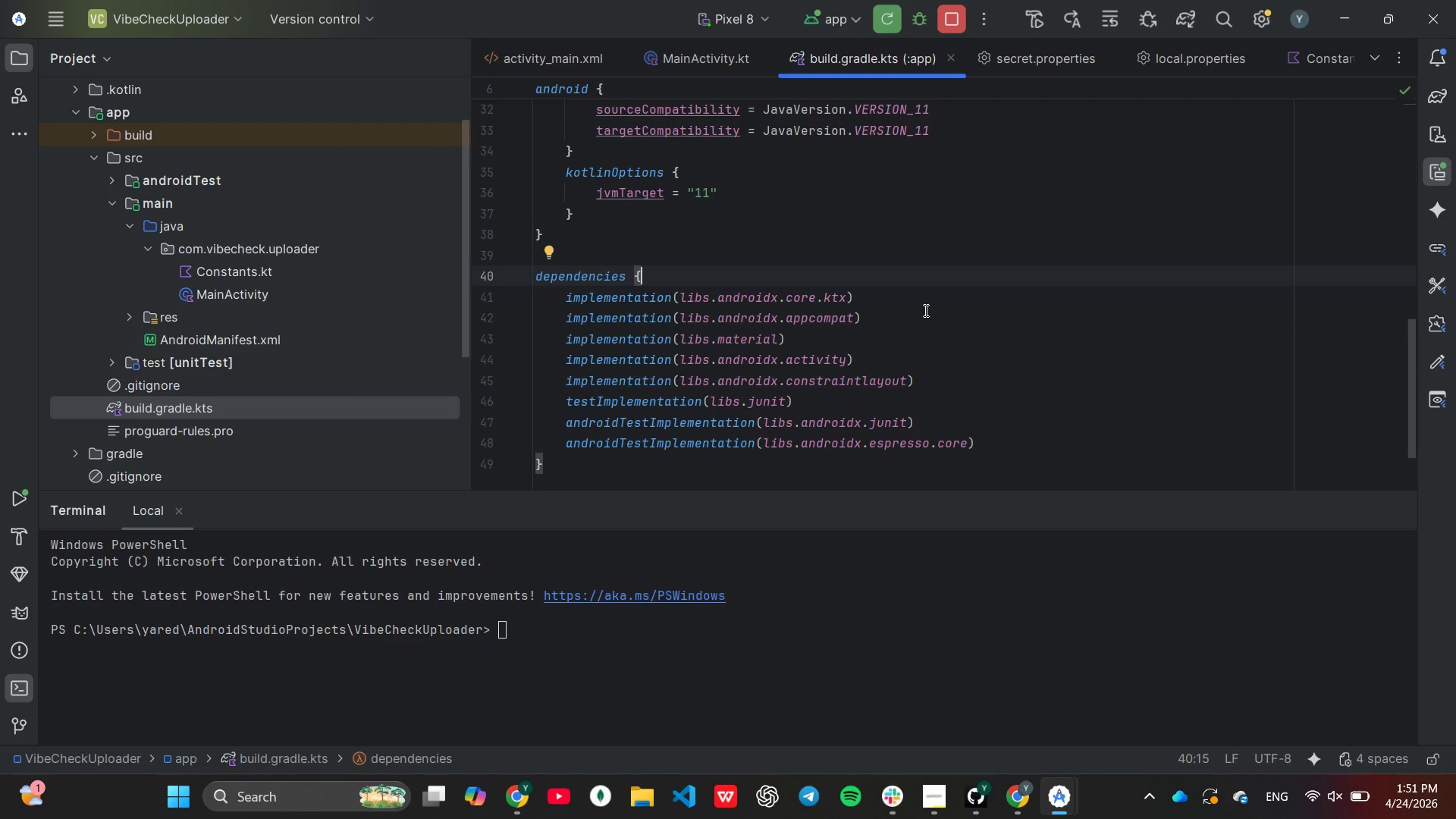 
scroll: coordinate [925, 310], scroll_direction: none, amount: 0.0
 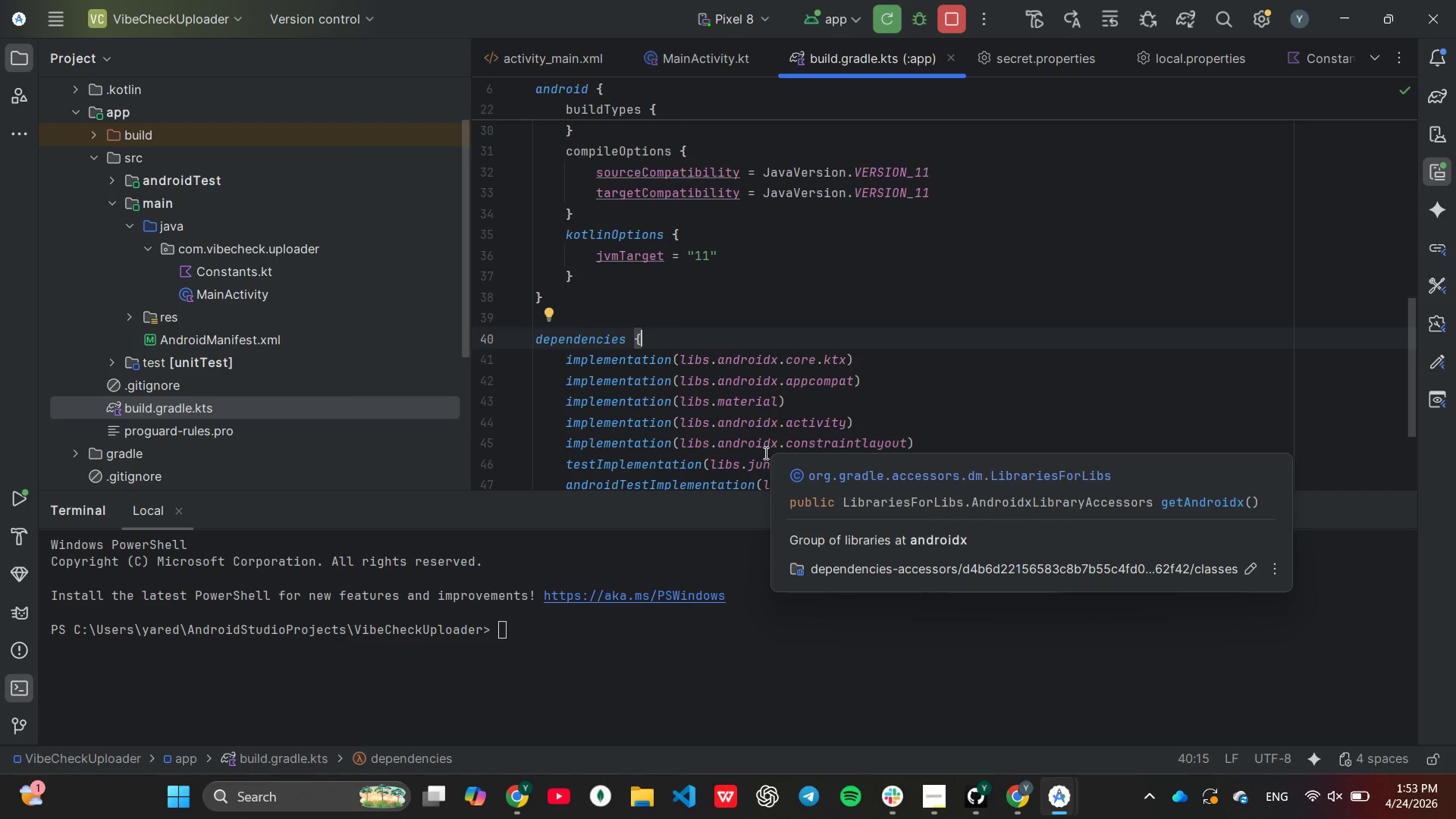 
wait(113.2)
 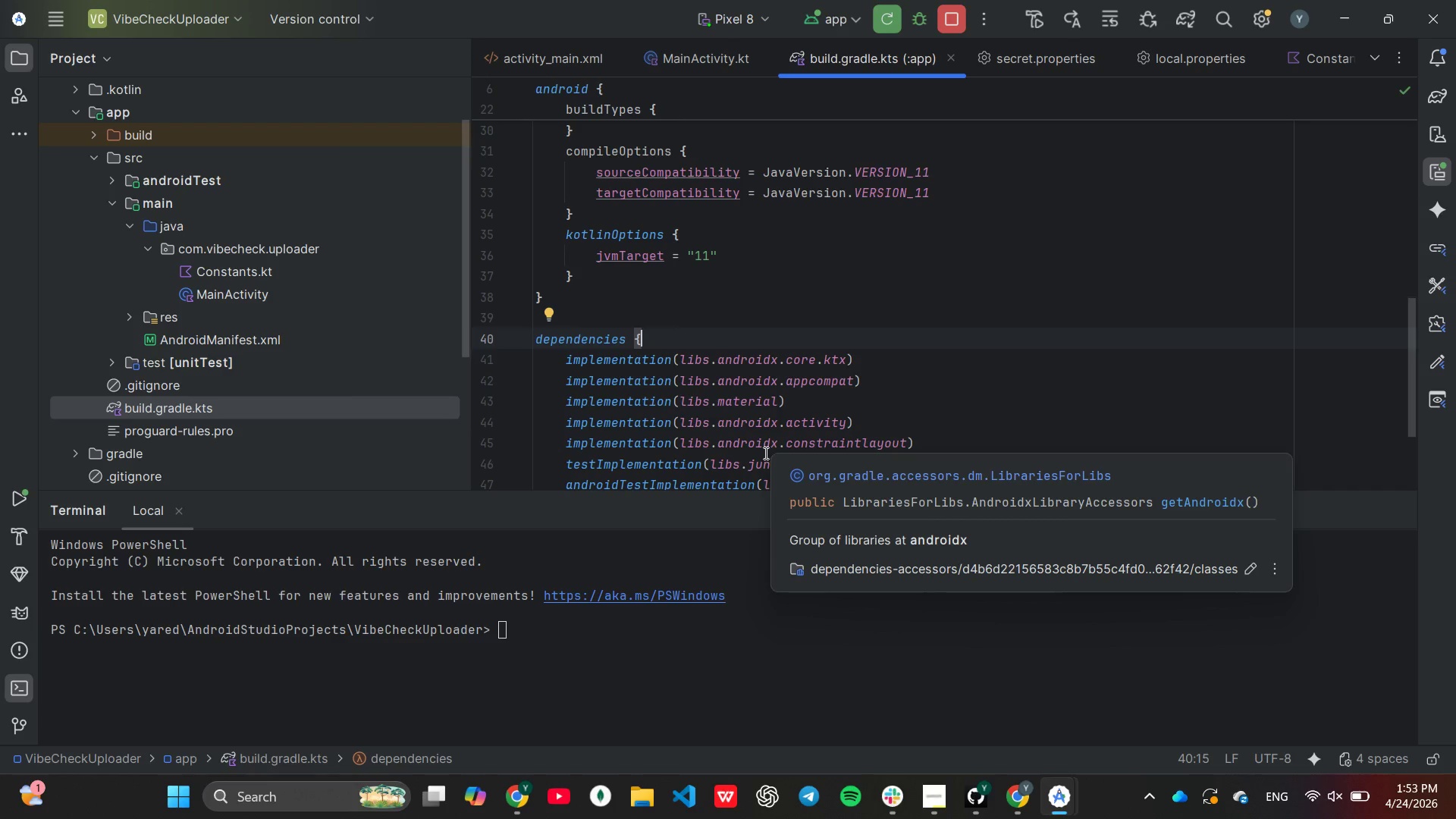 
scroll: coordinate [940, 338], scroll_direction: up, amount: 10.0
 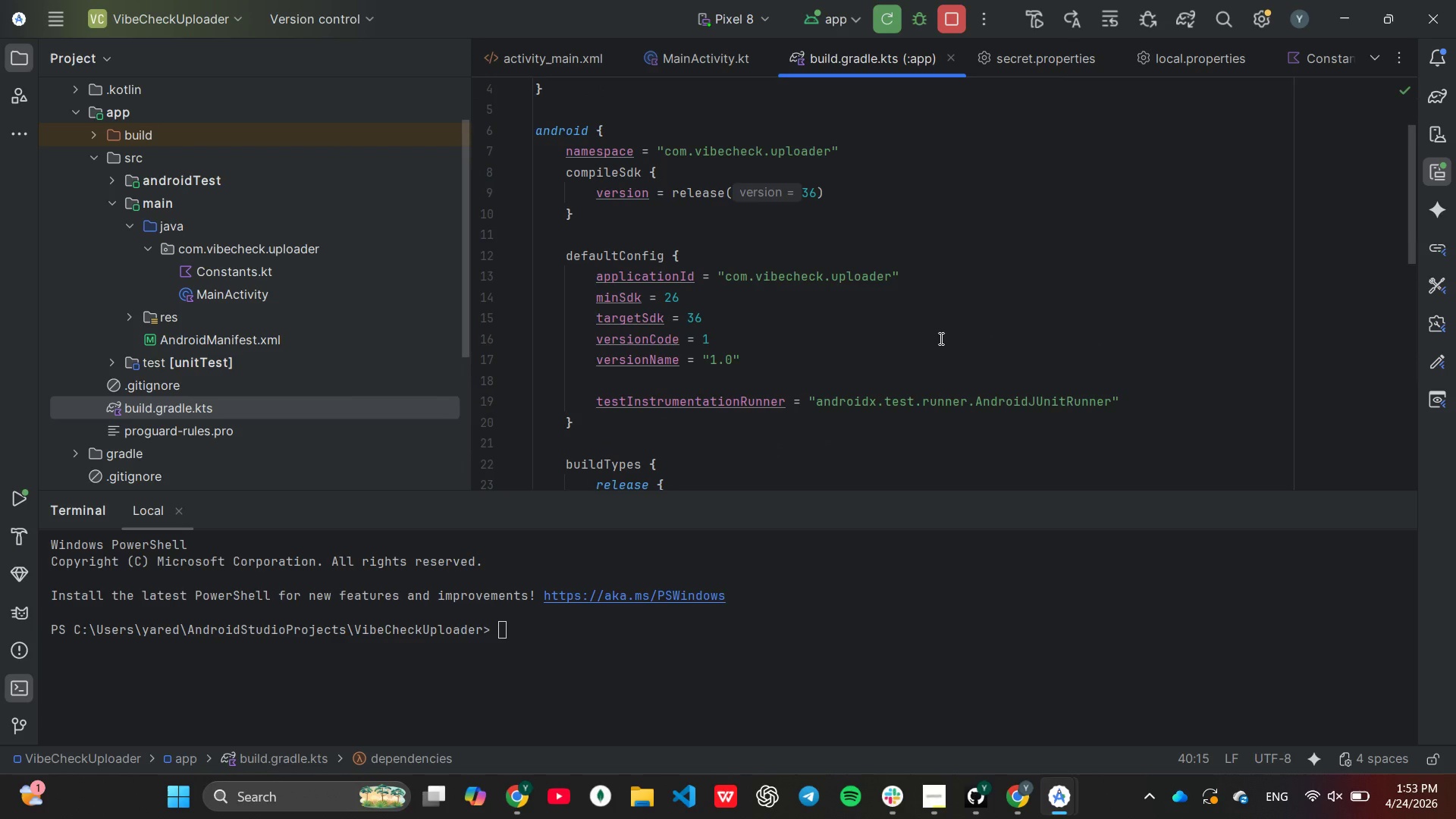 
scroll: coordinate [940, 338], scroll_direction: none, amount: 0.0
 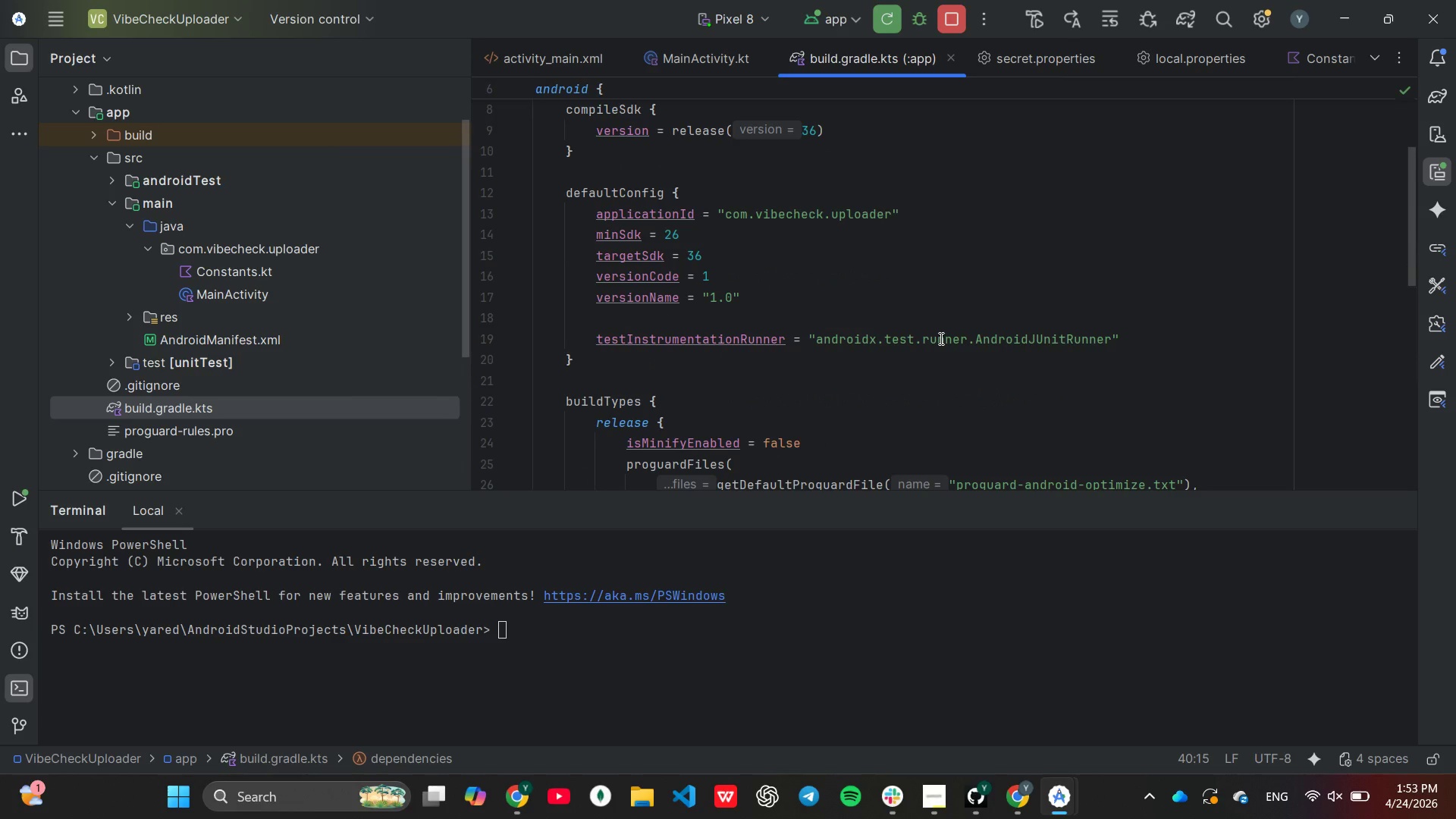 
scroll: coordinate [940, 339], scroll_direction: down, amount: 2.0
 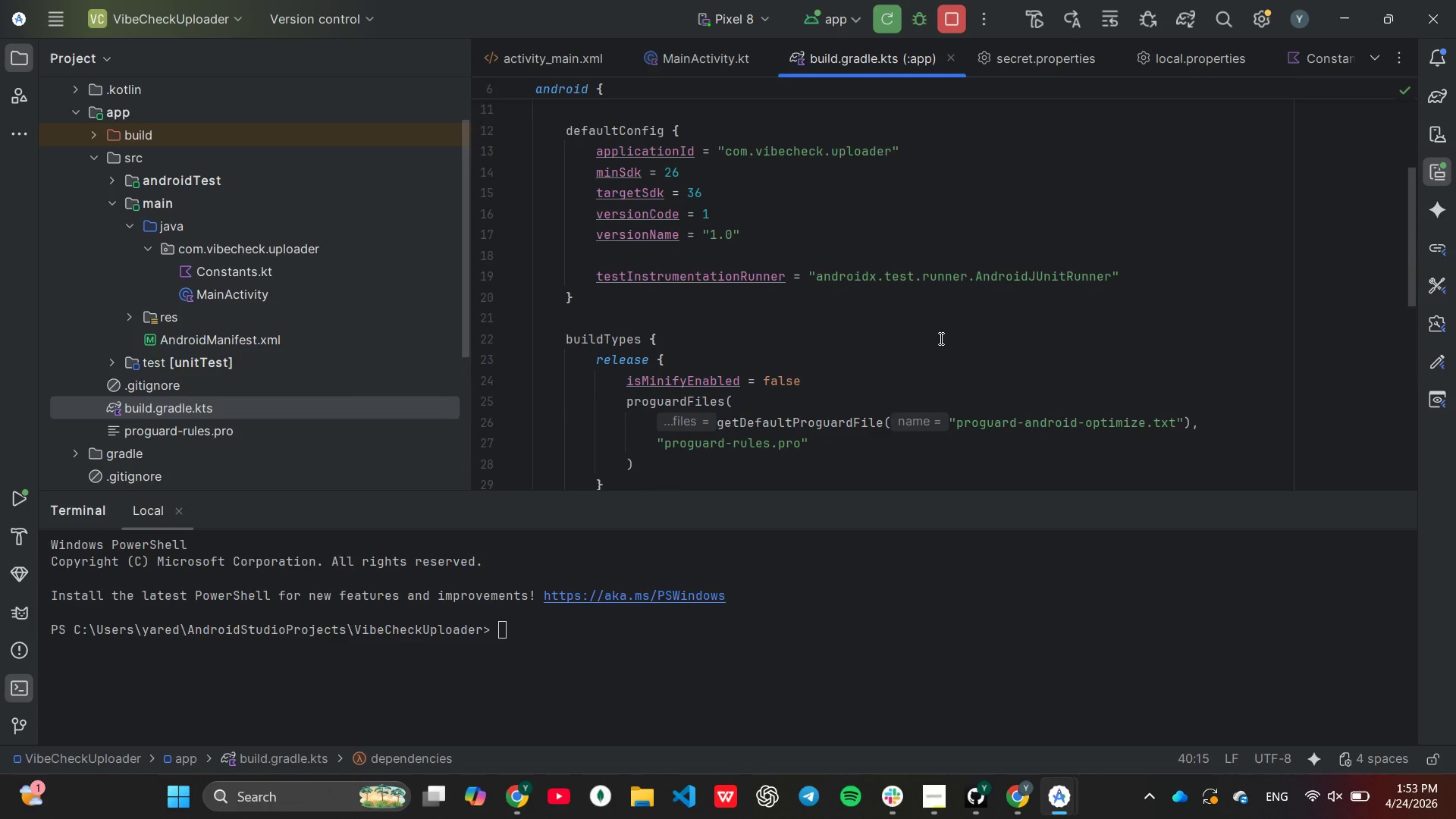 
left_click([796, 428])
 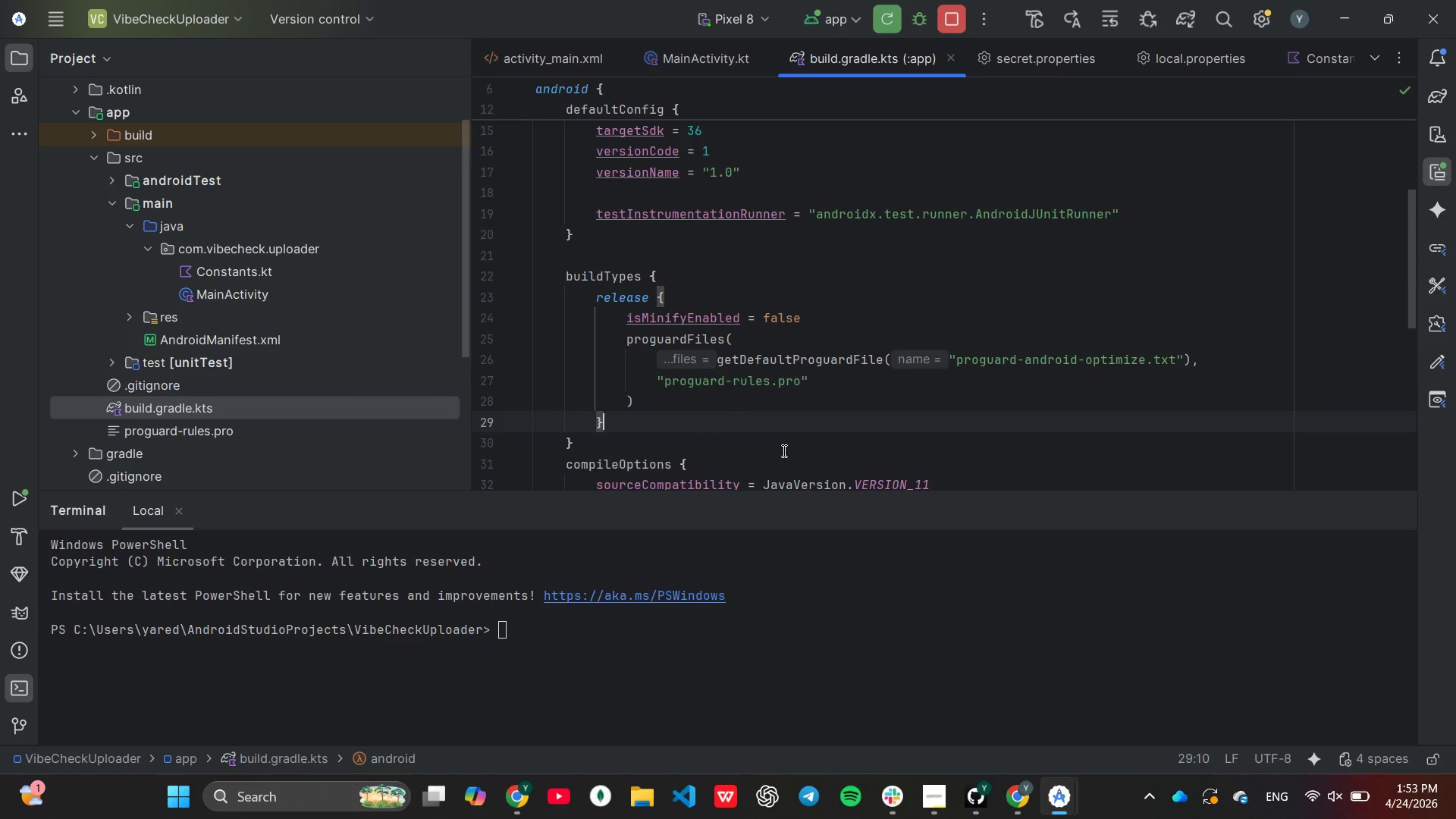 
left_click([780, 453])
 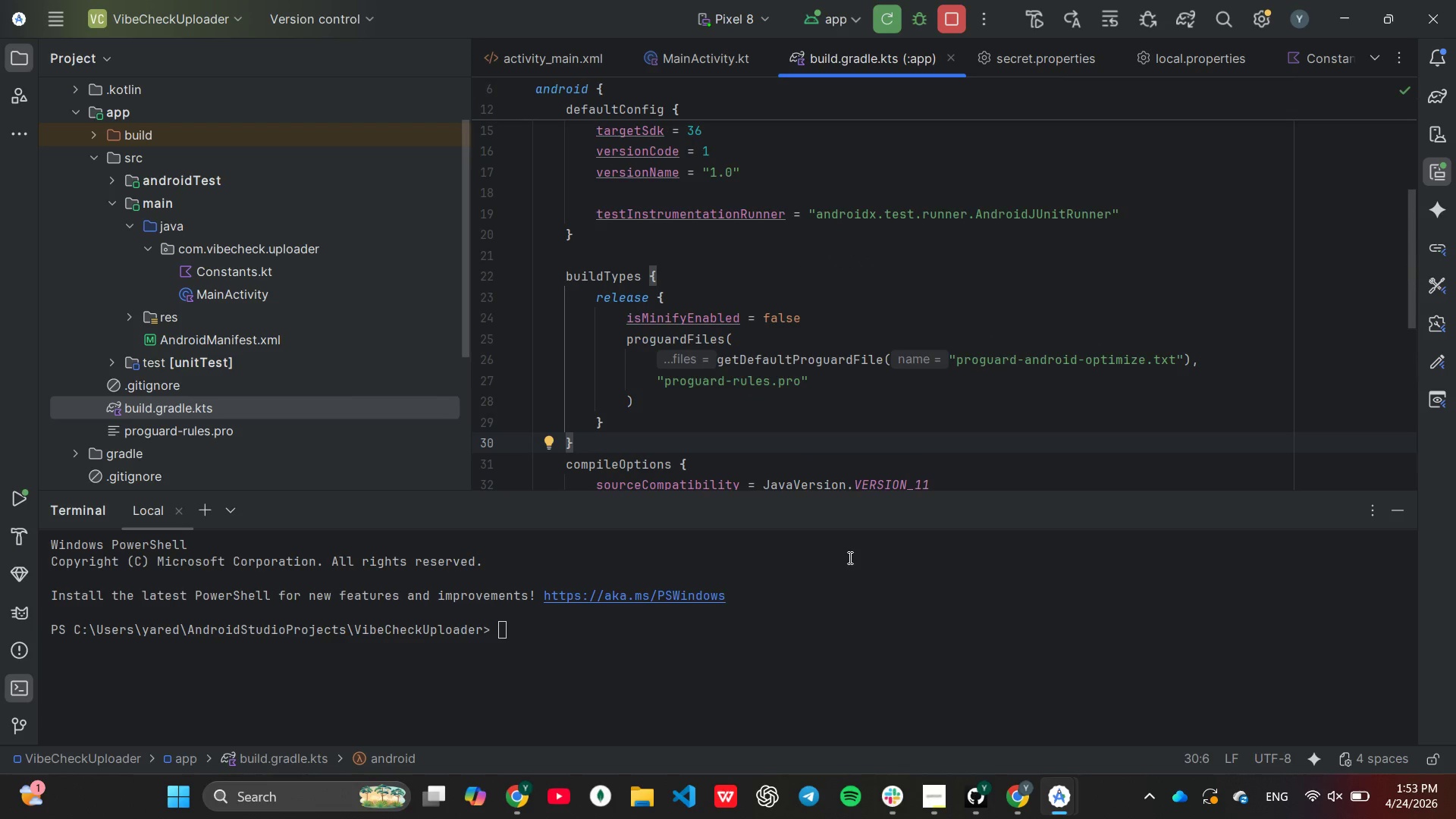 
key(Enter)
 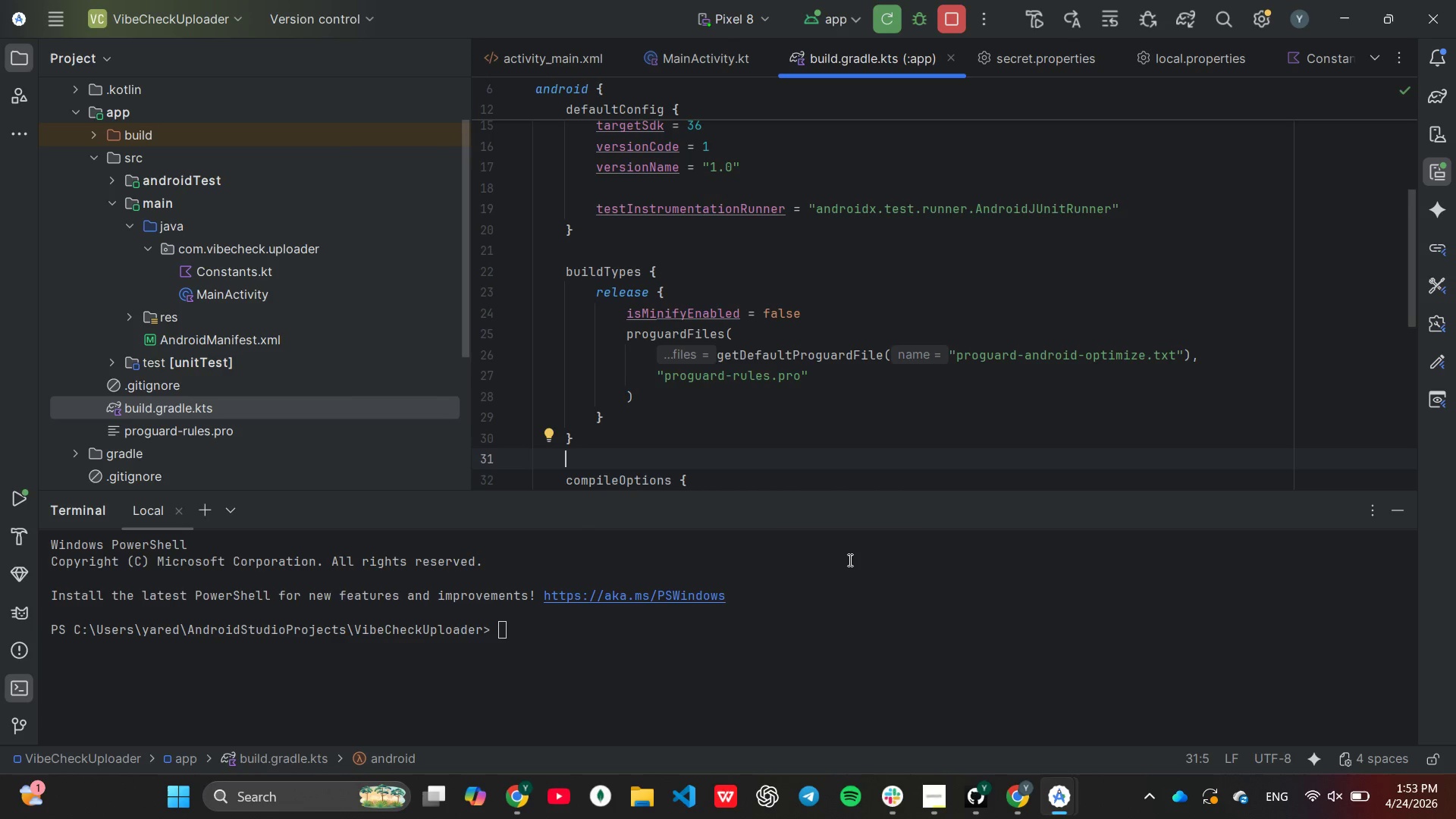 
type(buildf)
key(Backspace)
type(F)
 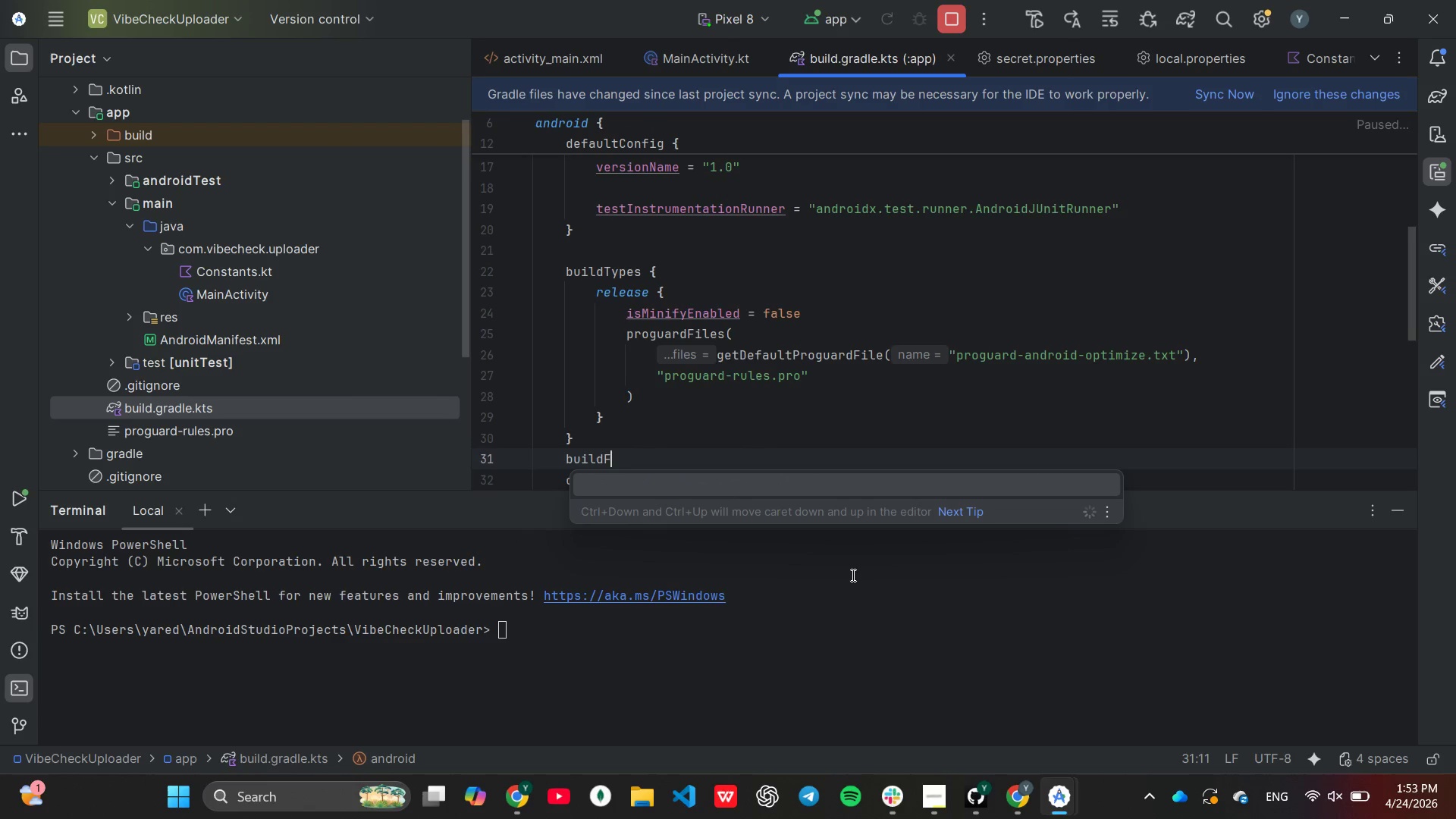 
key(Tab)
 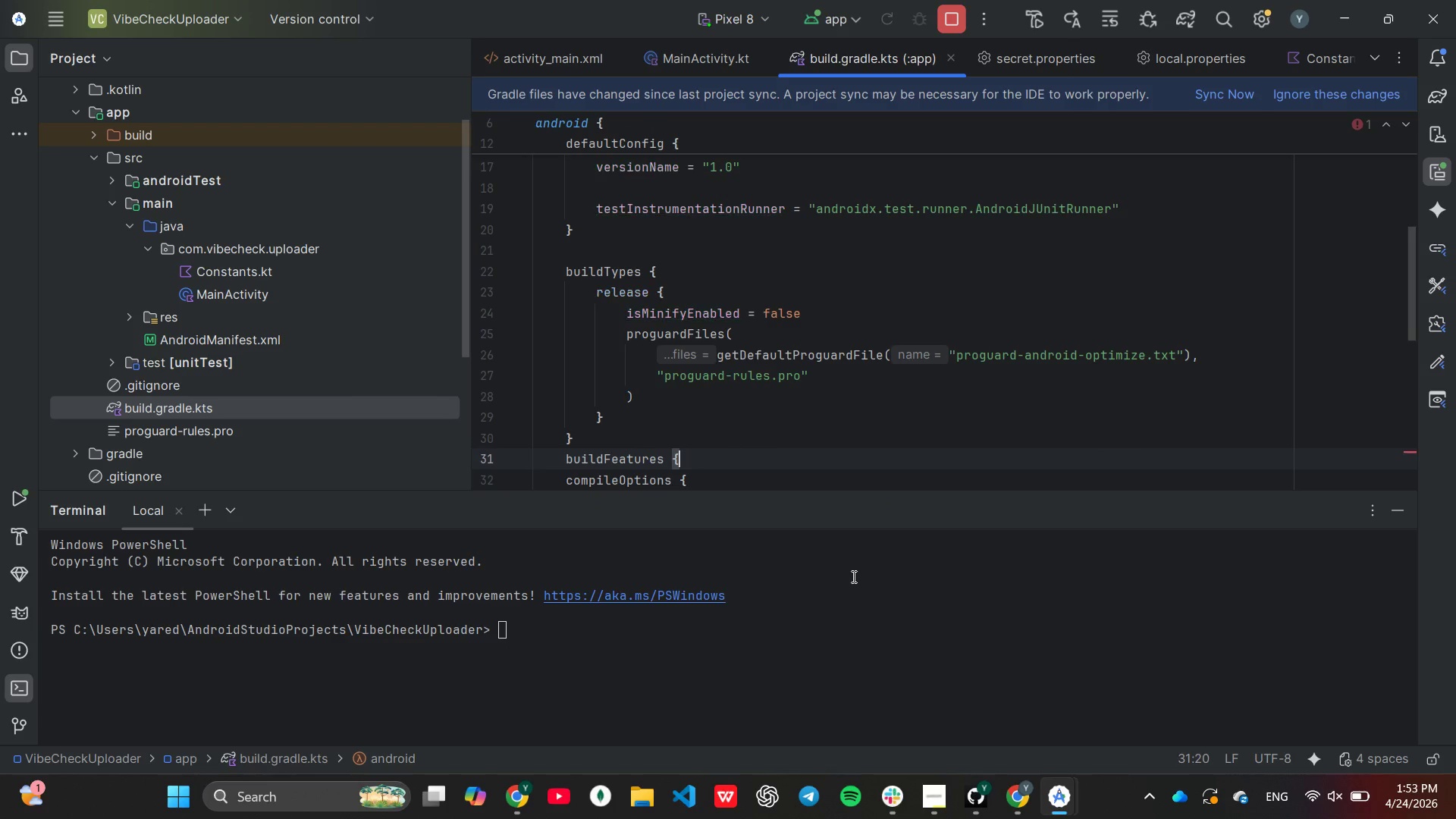 
key(Enter)
 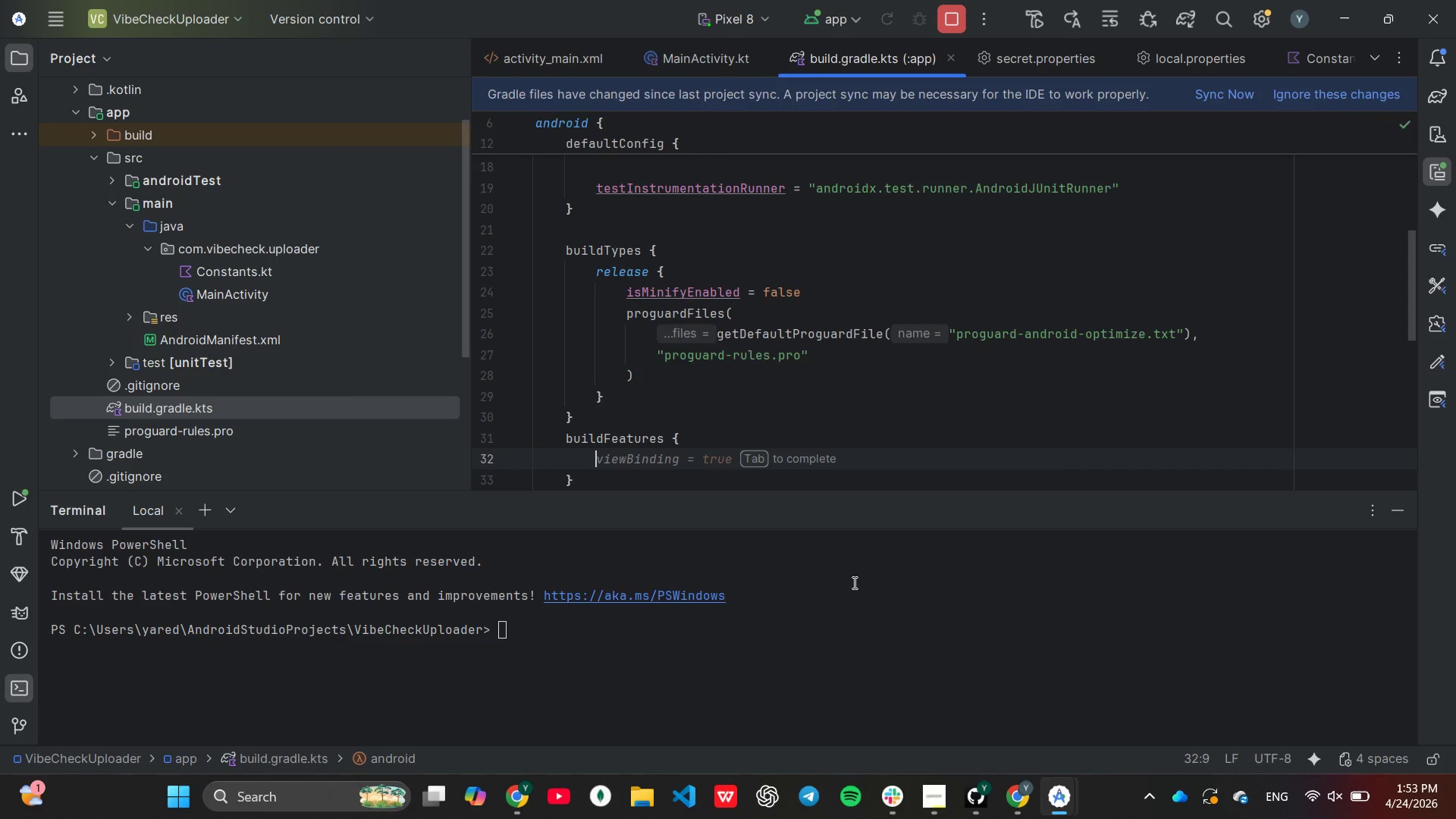 
key(Tab)
 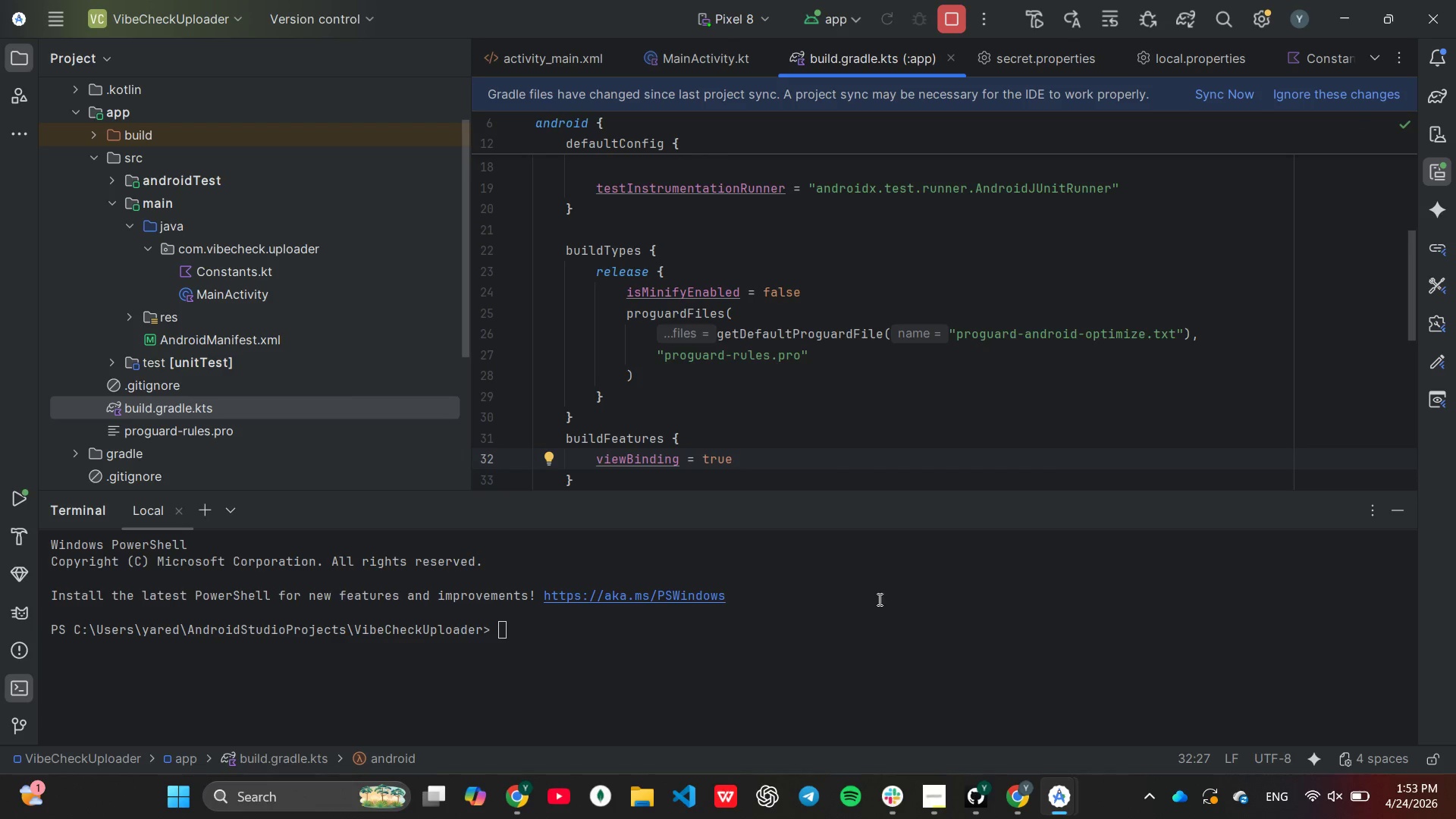 
scroll: coordinate [852, 378], scroll_direction: down, amount: 2.0
 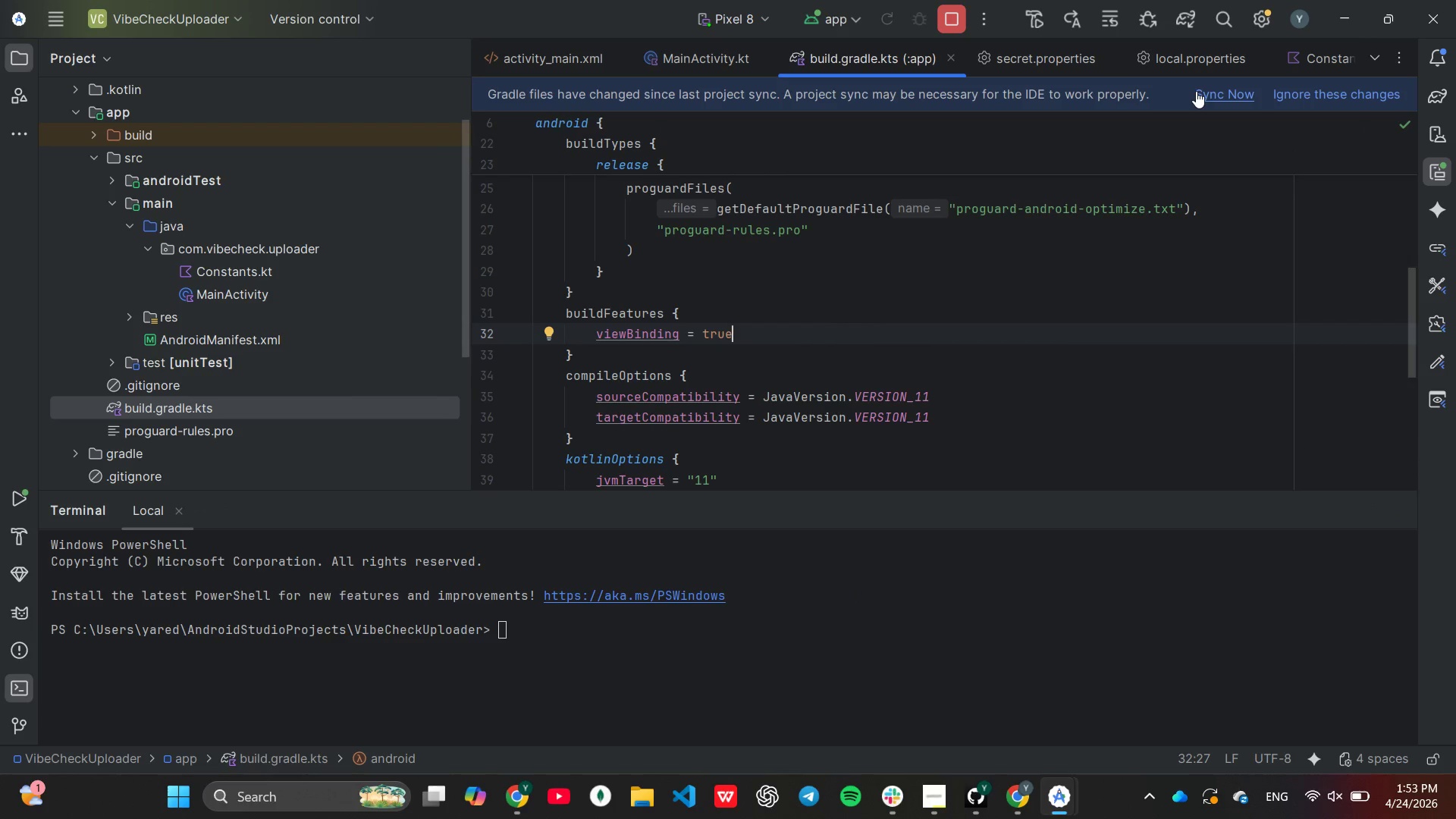 
scroll: coordinate [1036, 372], scroll_direction: none, amount: 0.0
 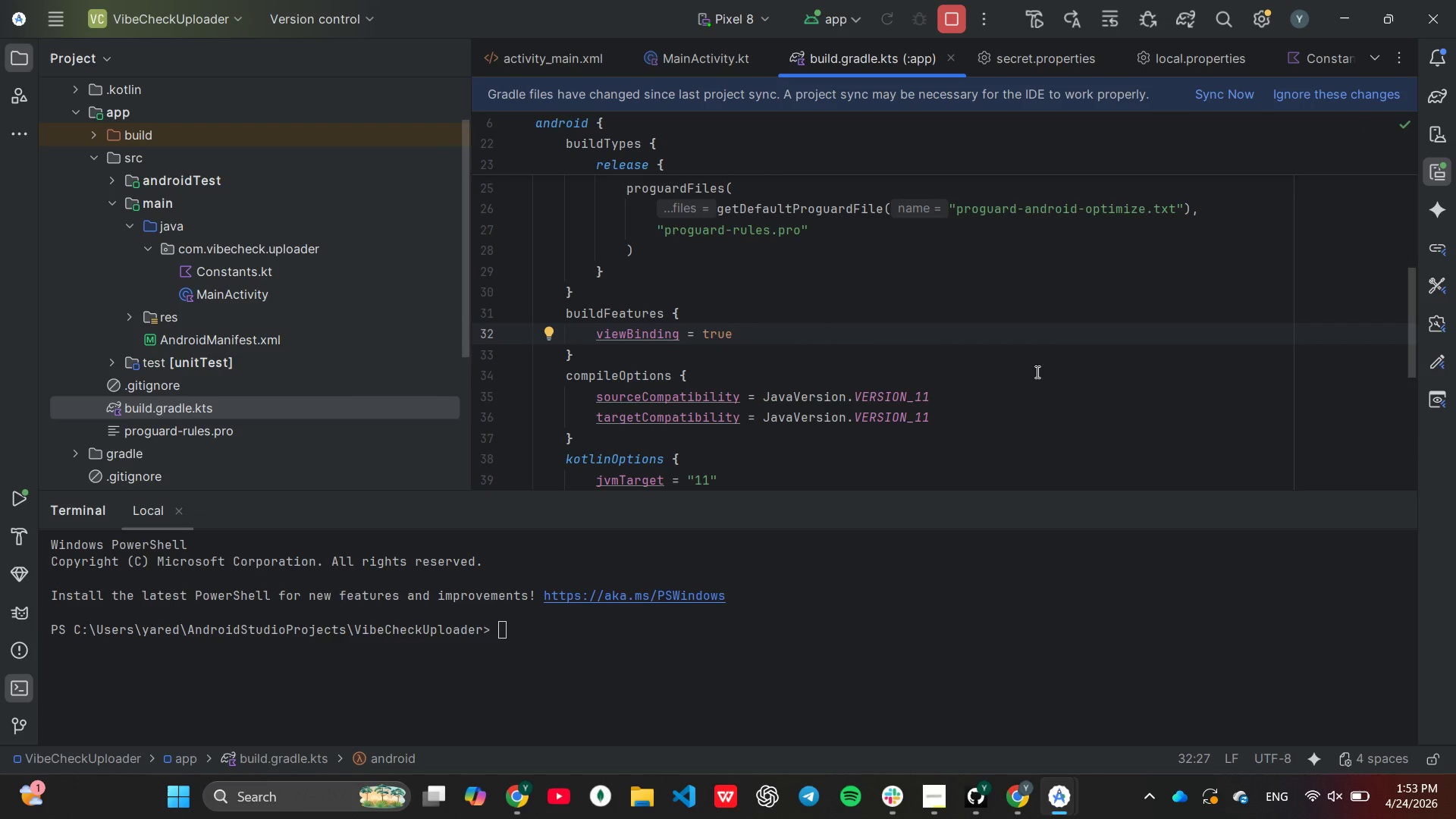 
scroll: coordinate [1036, 371], scroll_direction: up, amount: 10.0
 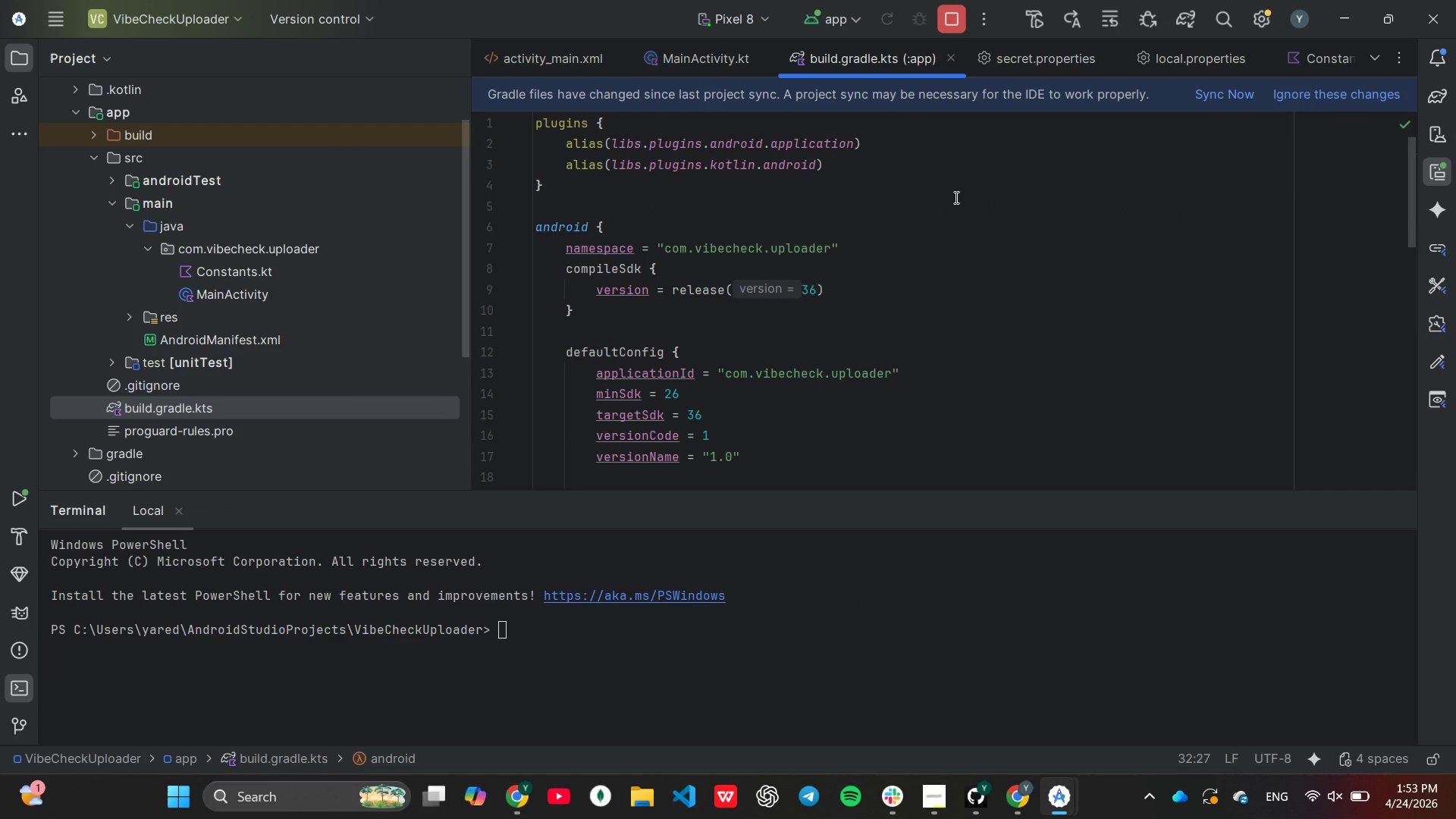 
left_click([955, 197])
 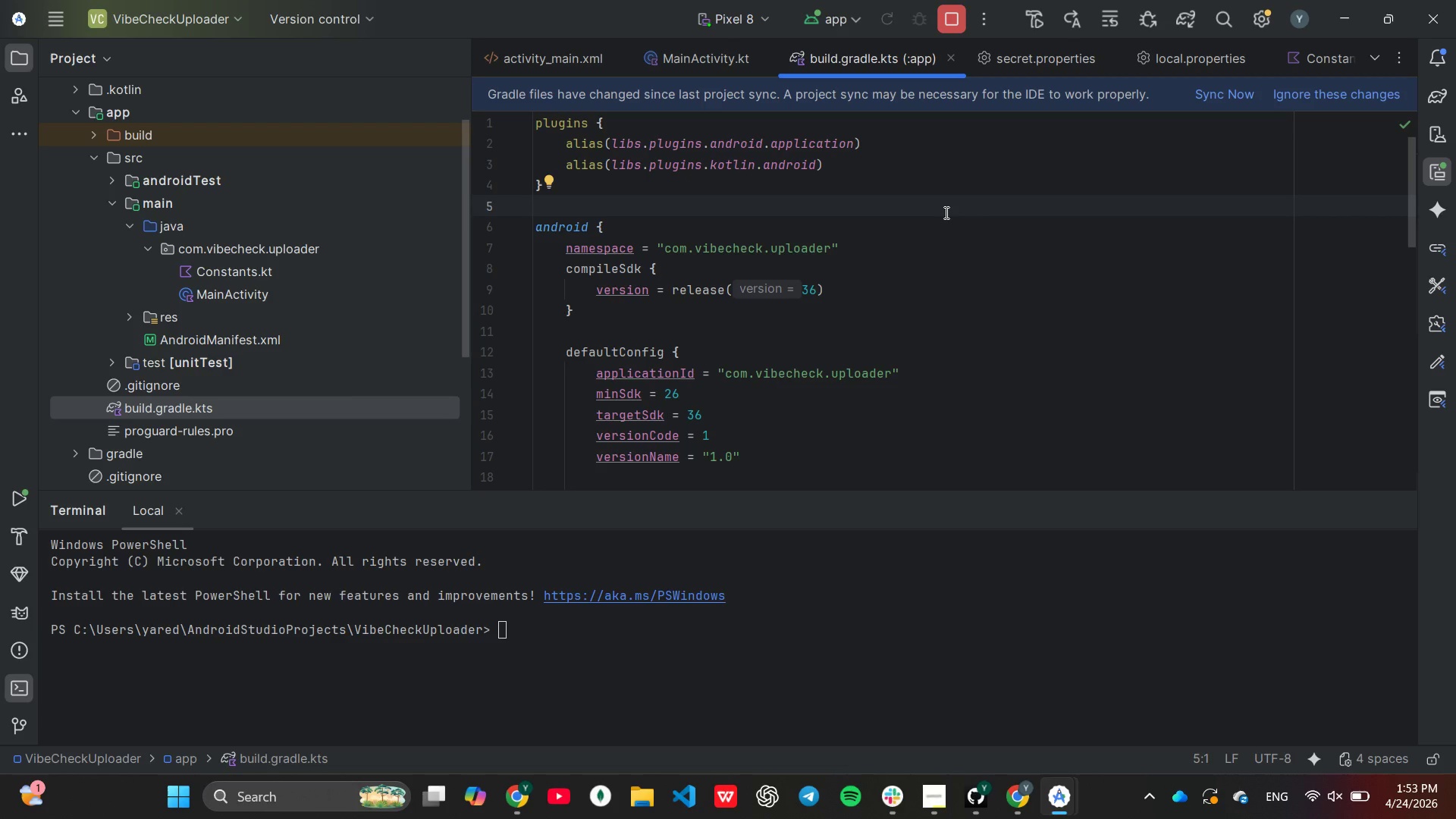 
wait(16.89)
 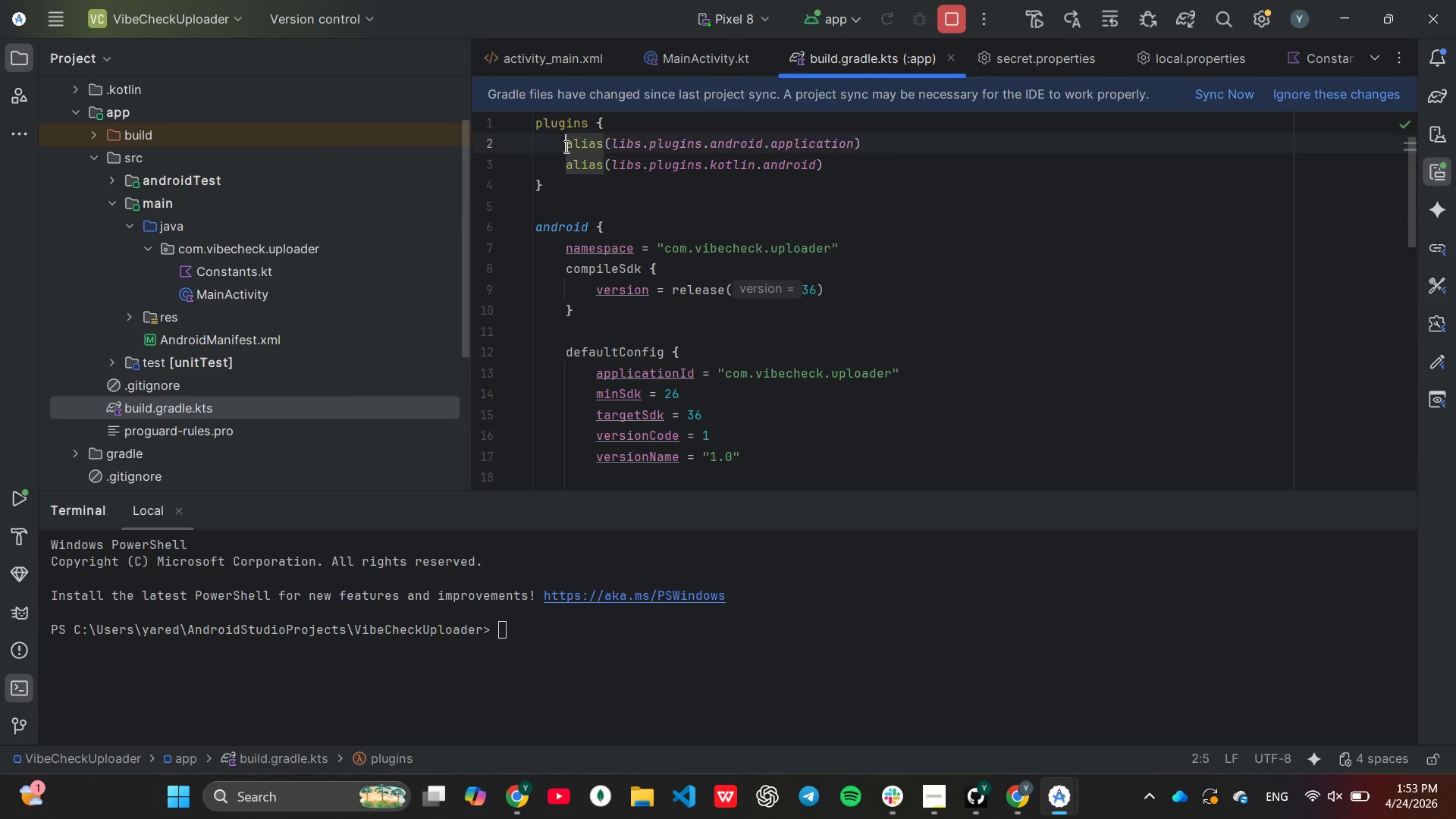 
left_click_drag(start_coordinate=[564, 146], to_coordinate=[886, 171])
 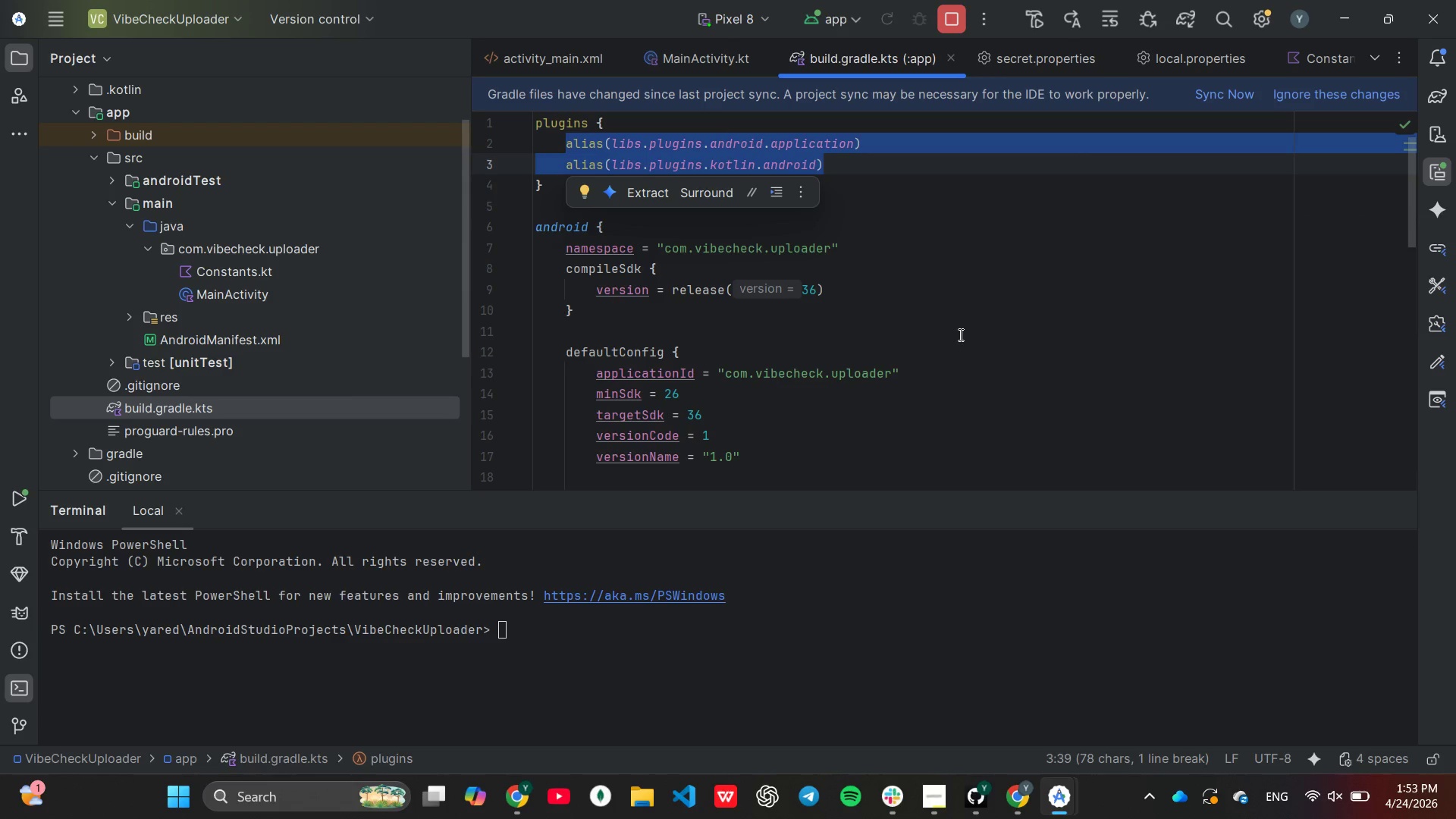 
scroll: coordinate [563, 146], scroll_direction: up, amount: 1.0
 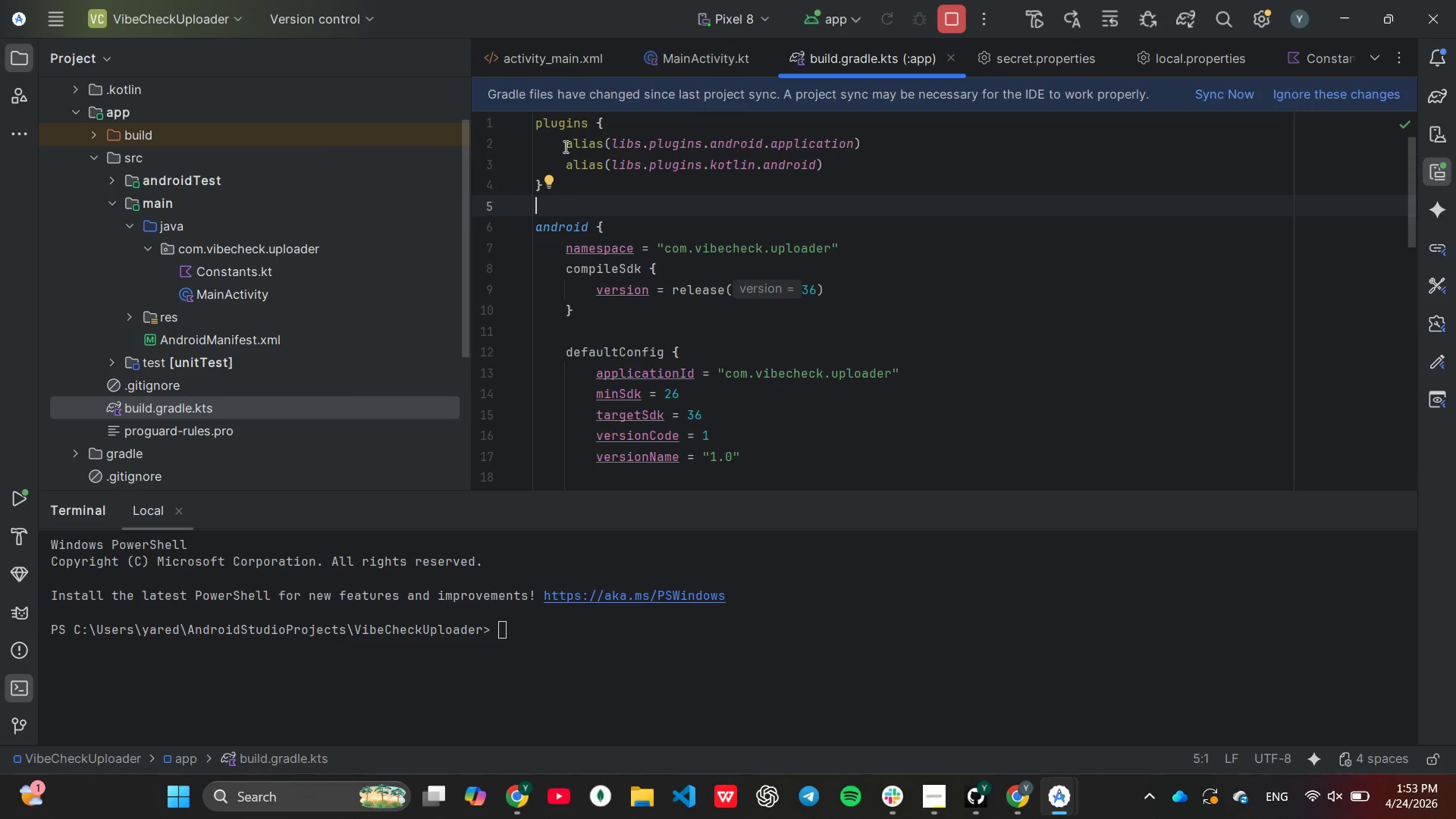 
type(id)
 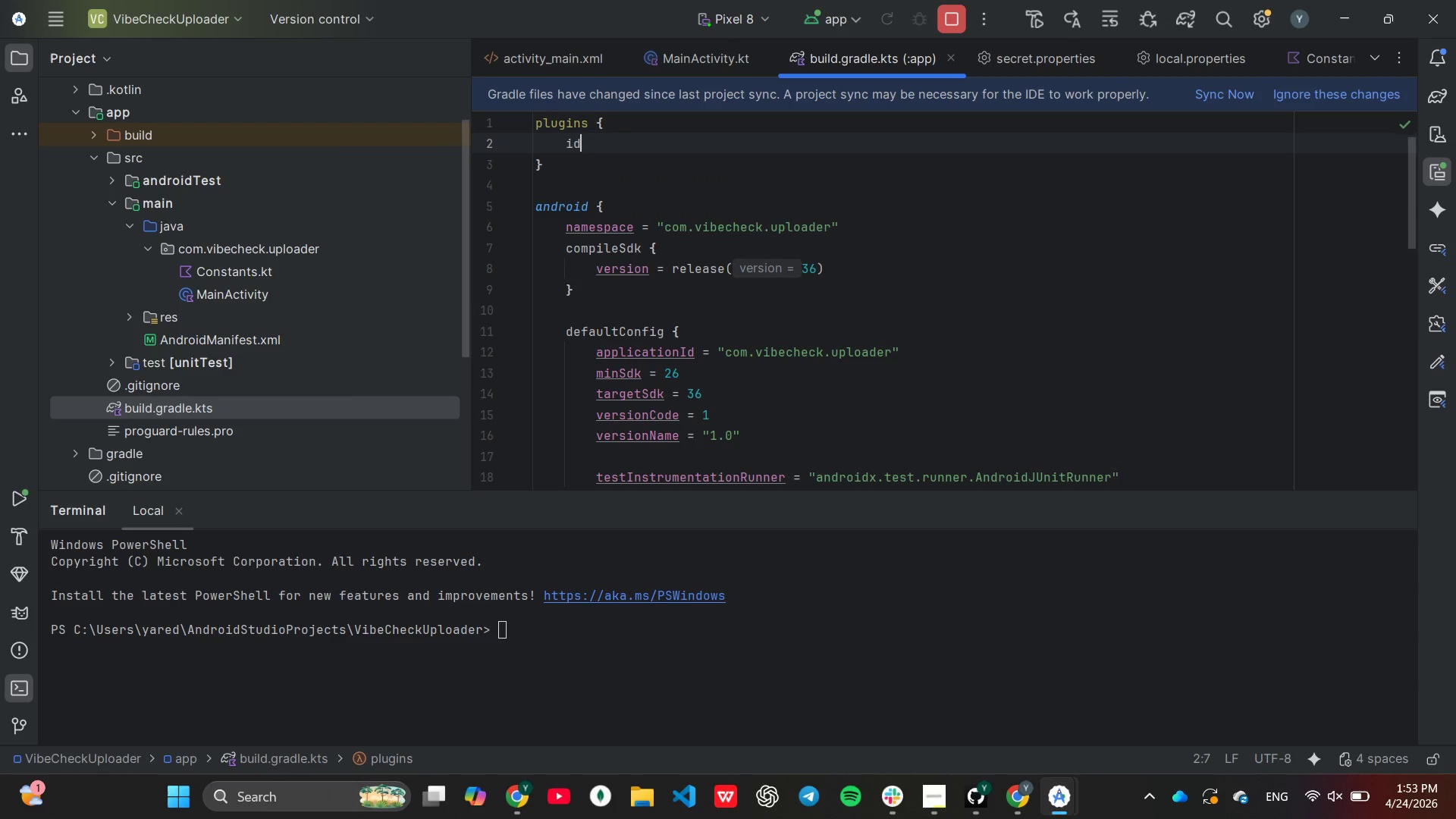 
key(Shift+9)
 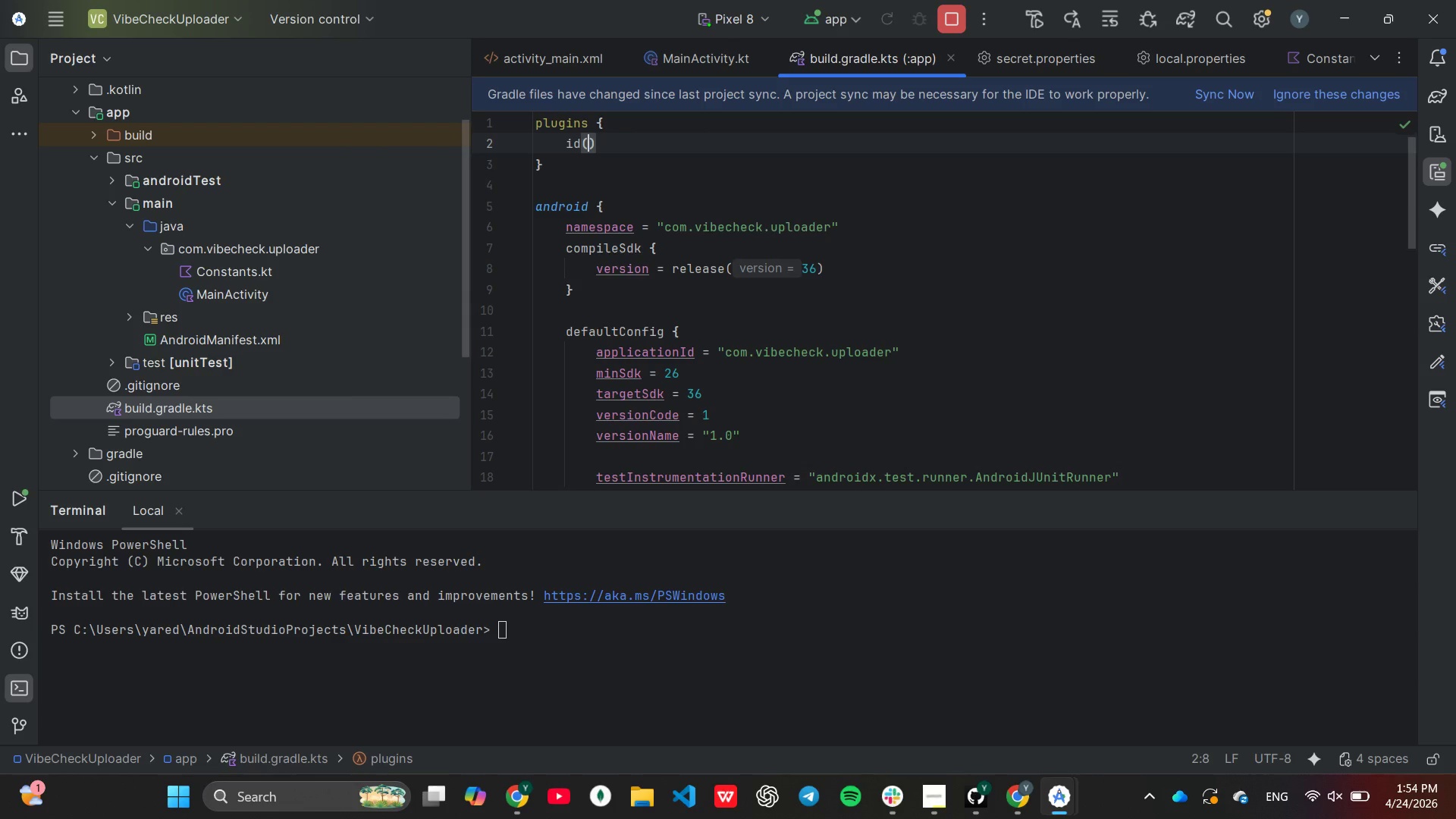 
key(Shift+ShiftLeft)
 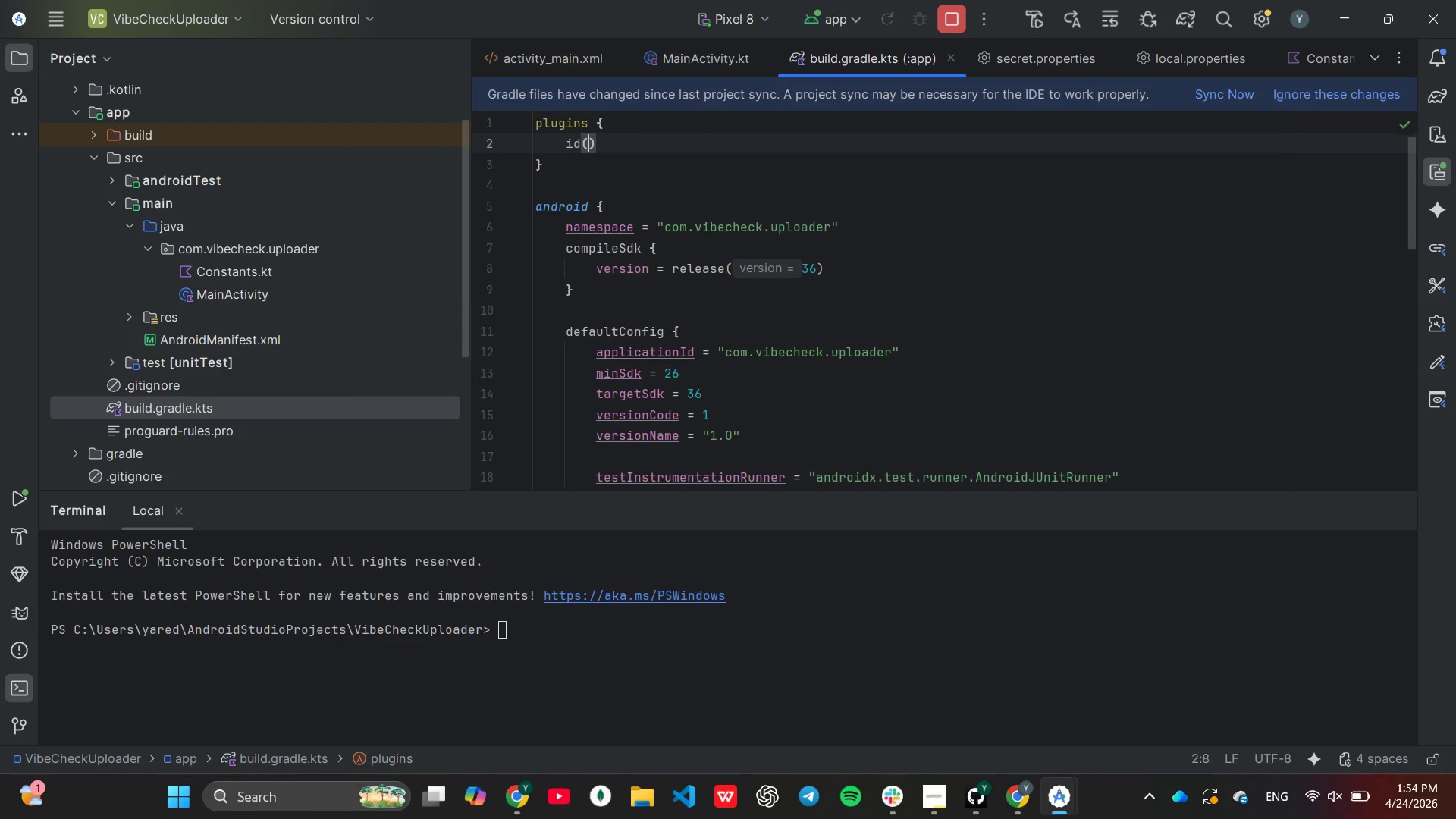 
key(Shift+Quote)
 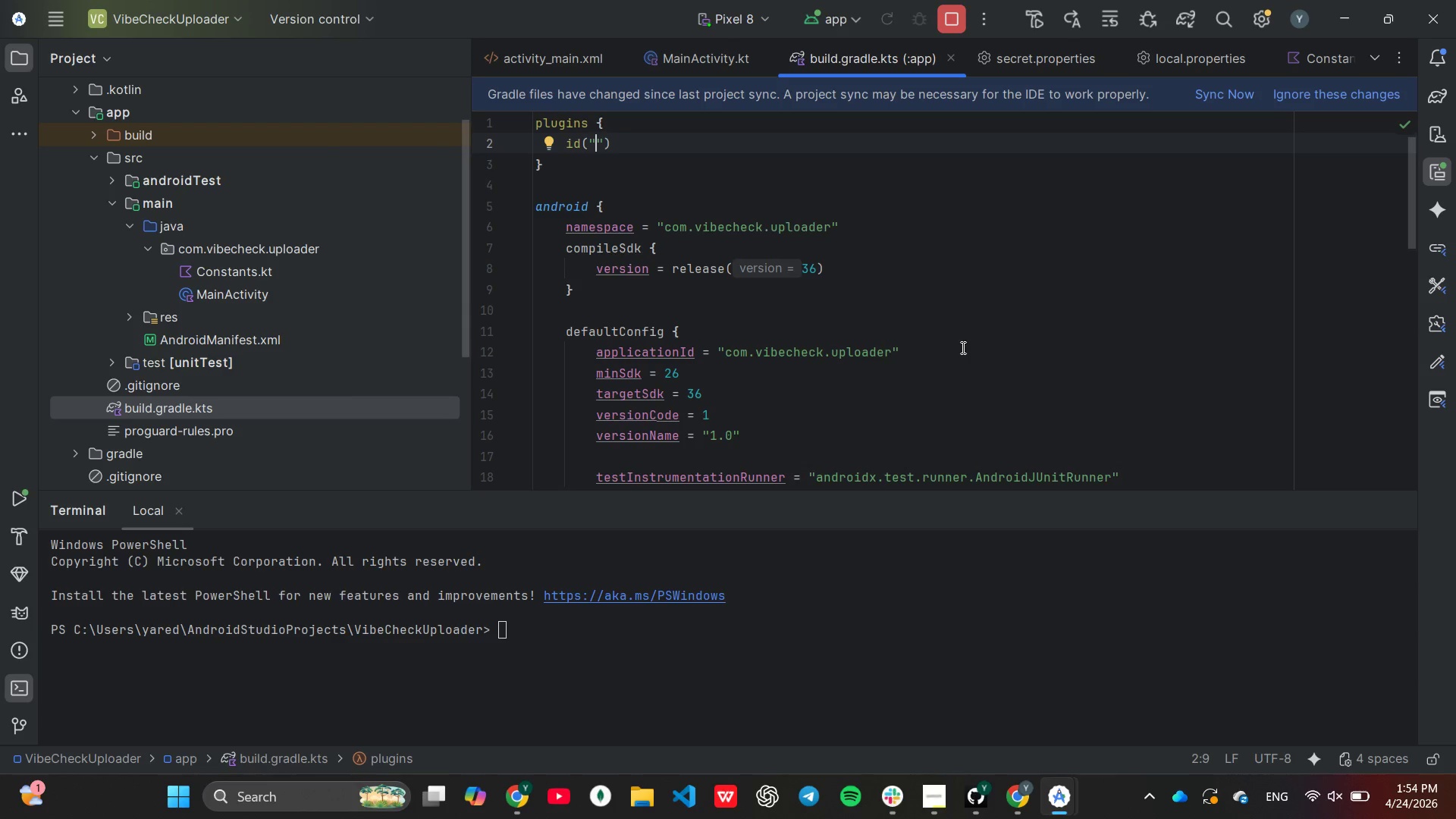 
type(com.and)
 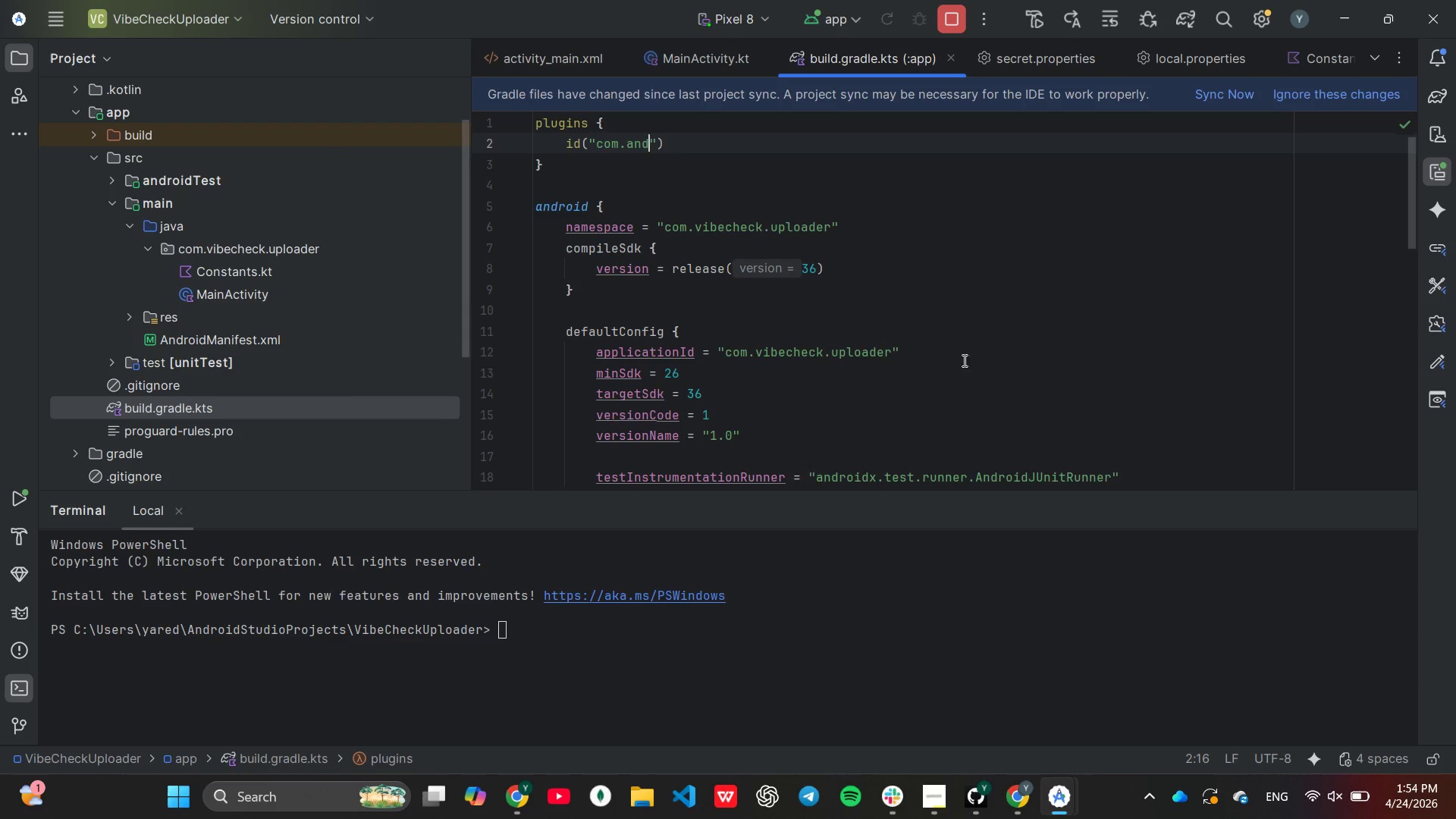 
type(roid.applica)
 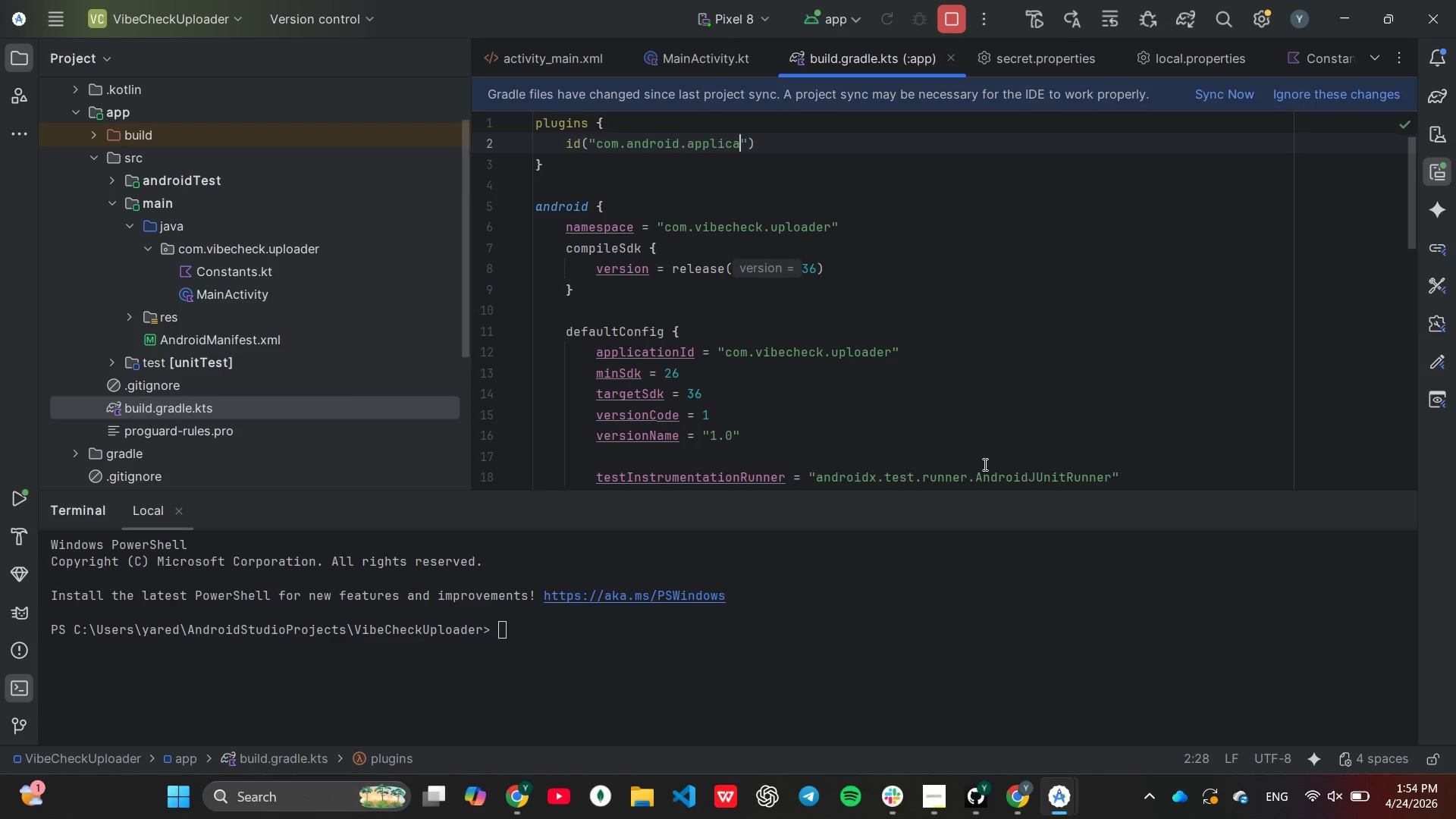 
type(tin[End])
 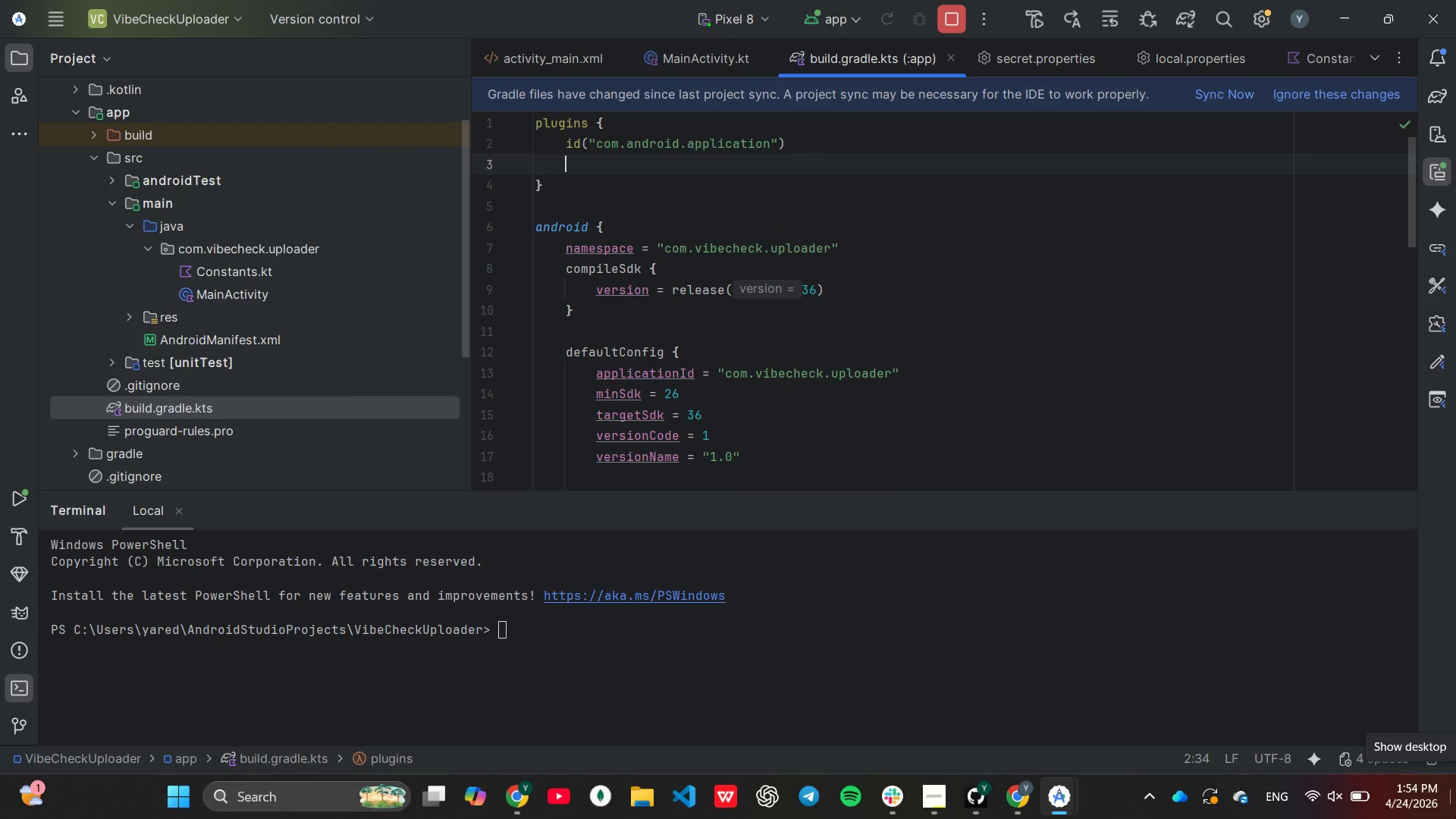 
hold_key(key=O, duration=0.34)
 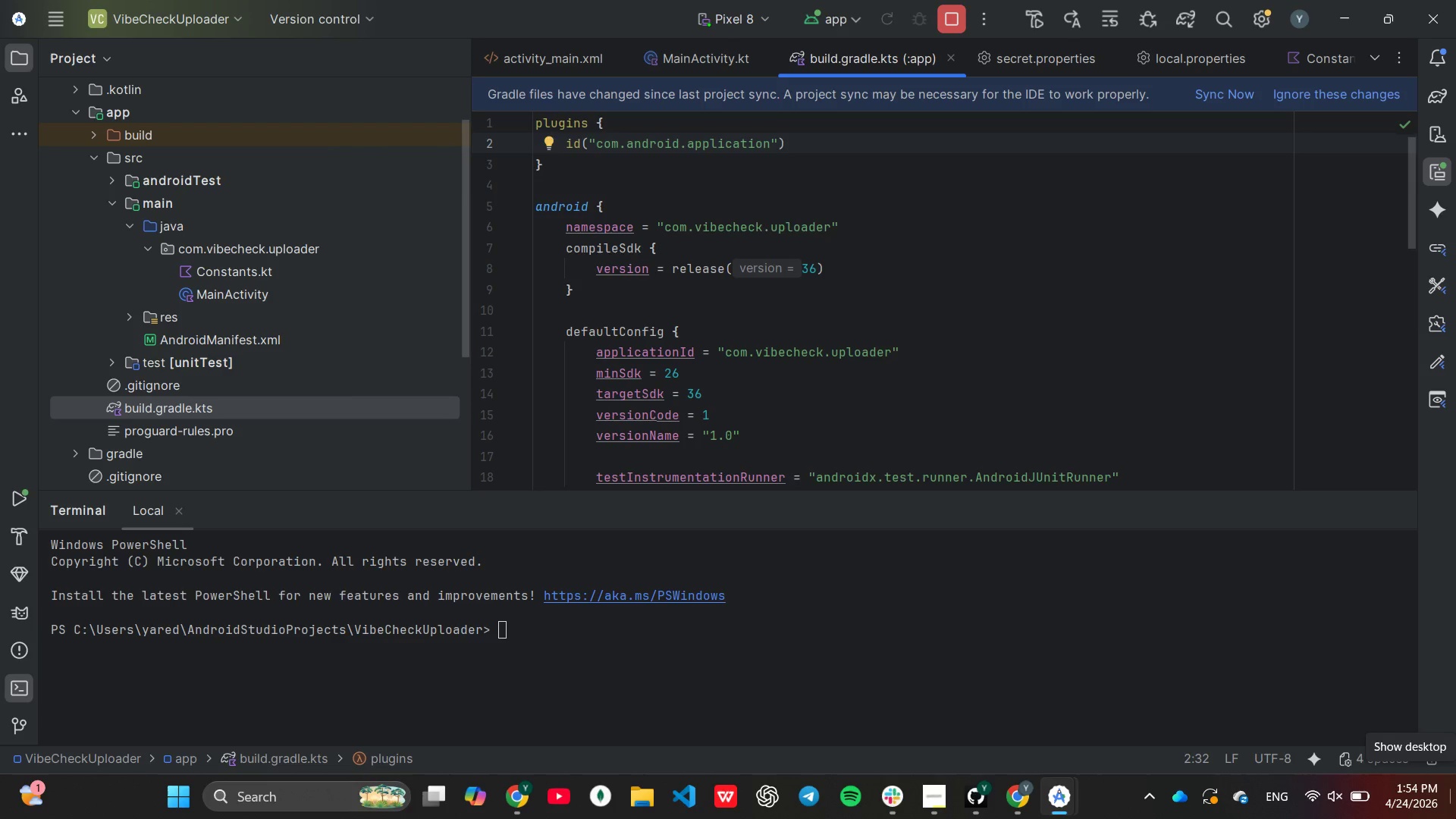 
key(Enter)
 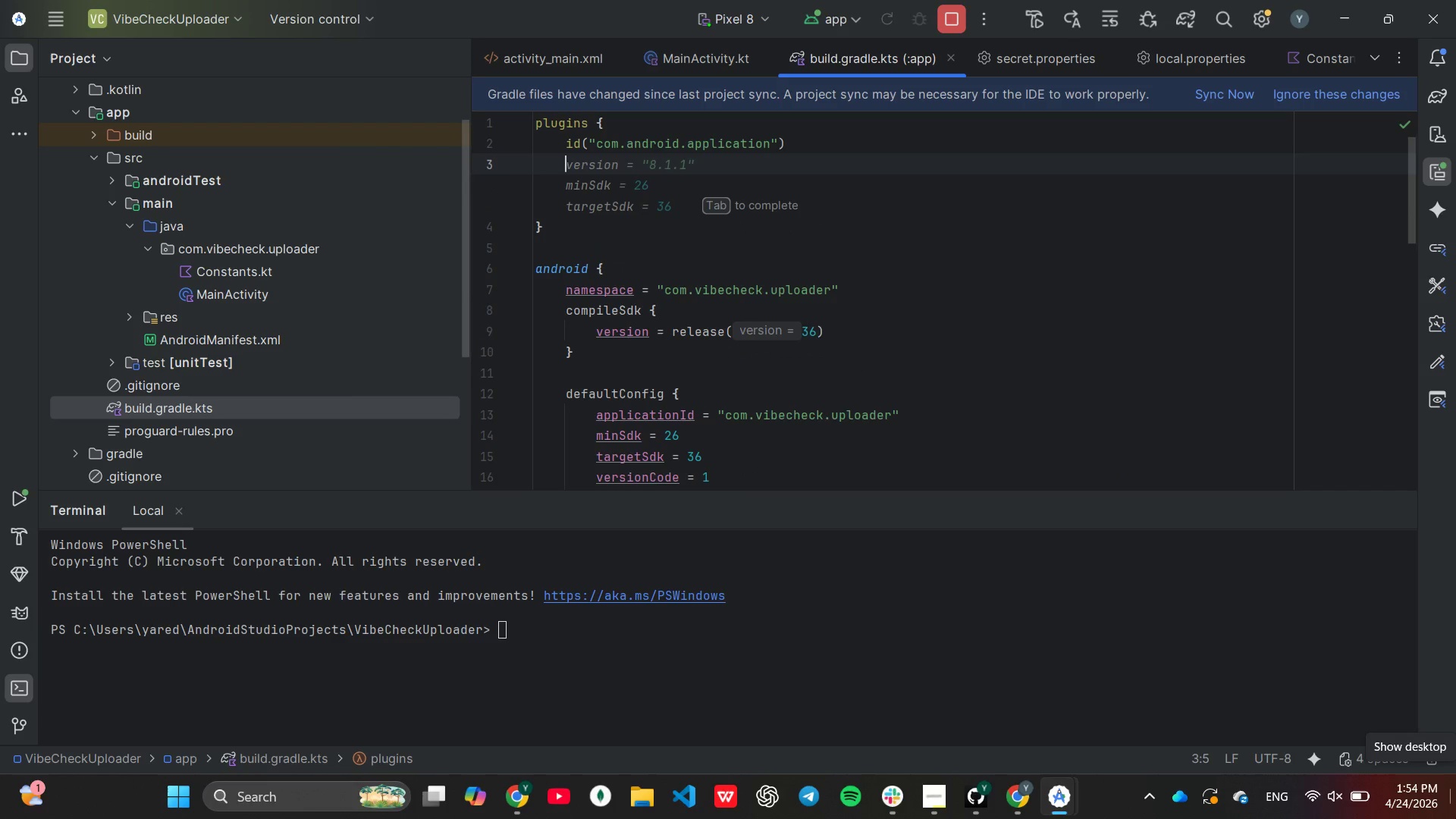 
key(Control+Z)
 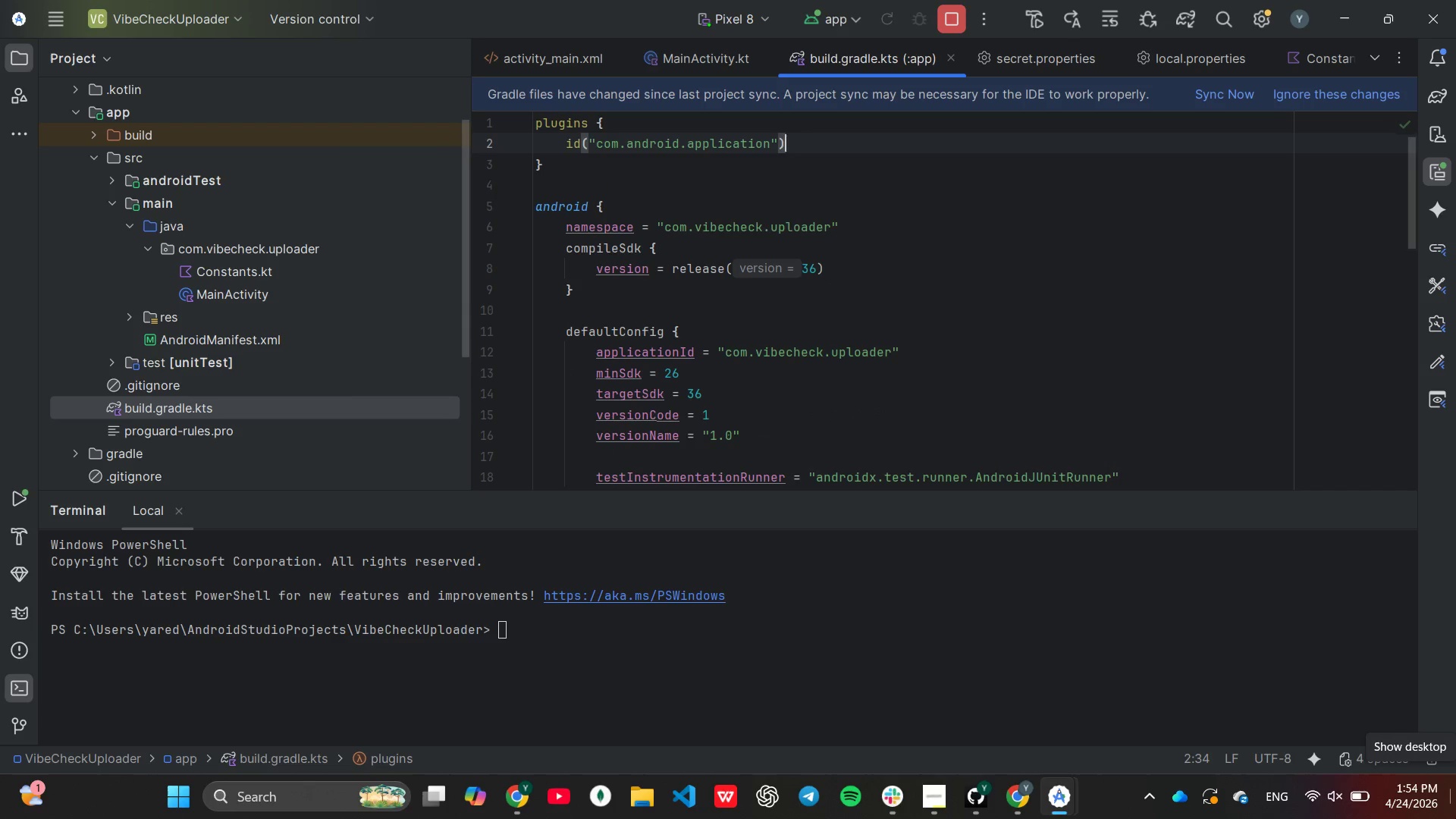 
key(Control+C)
 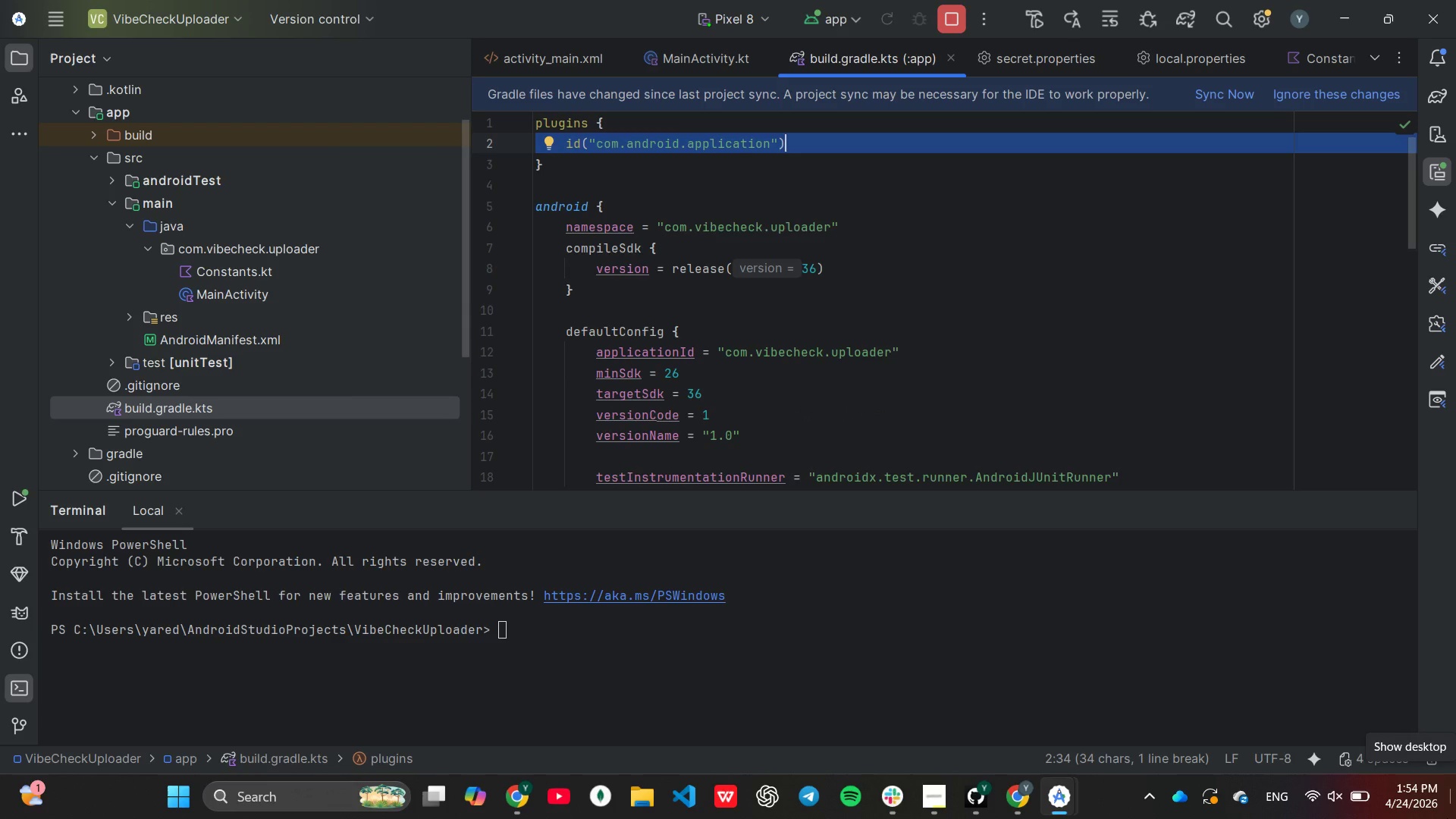 
key(Control+V)
 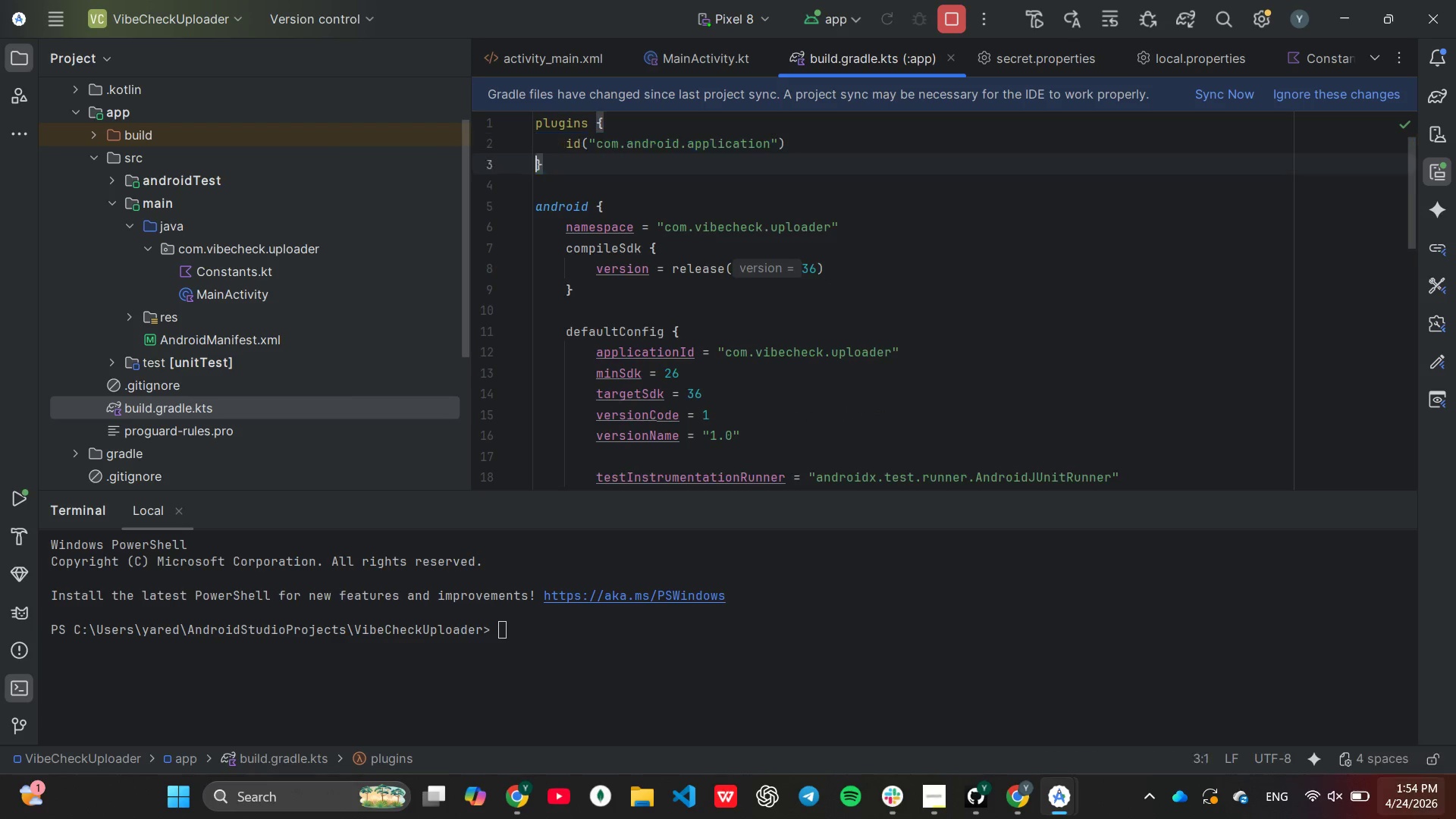 
key(Control+V)
 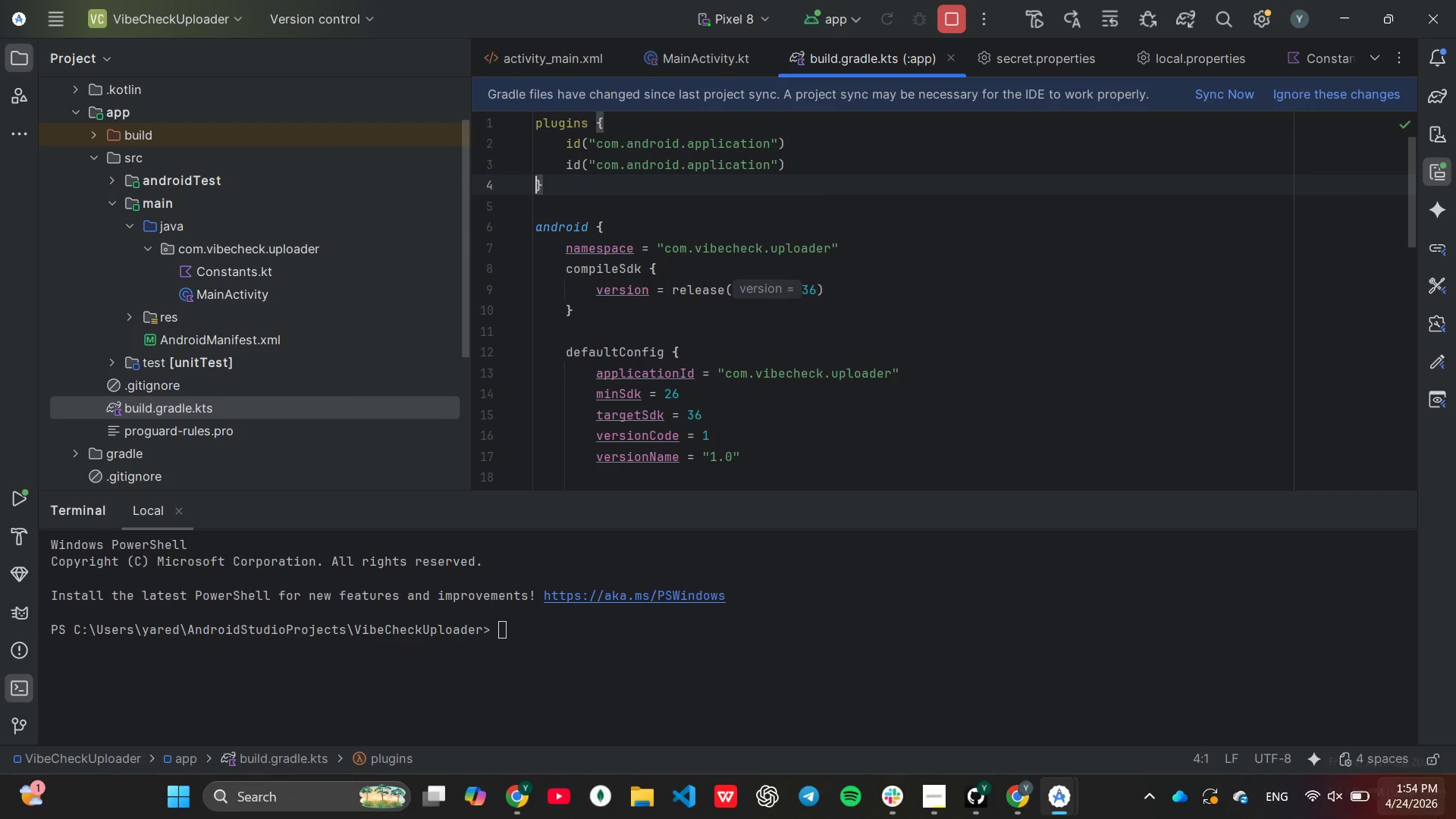 
key(Control+V)
 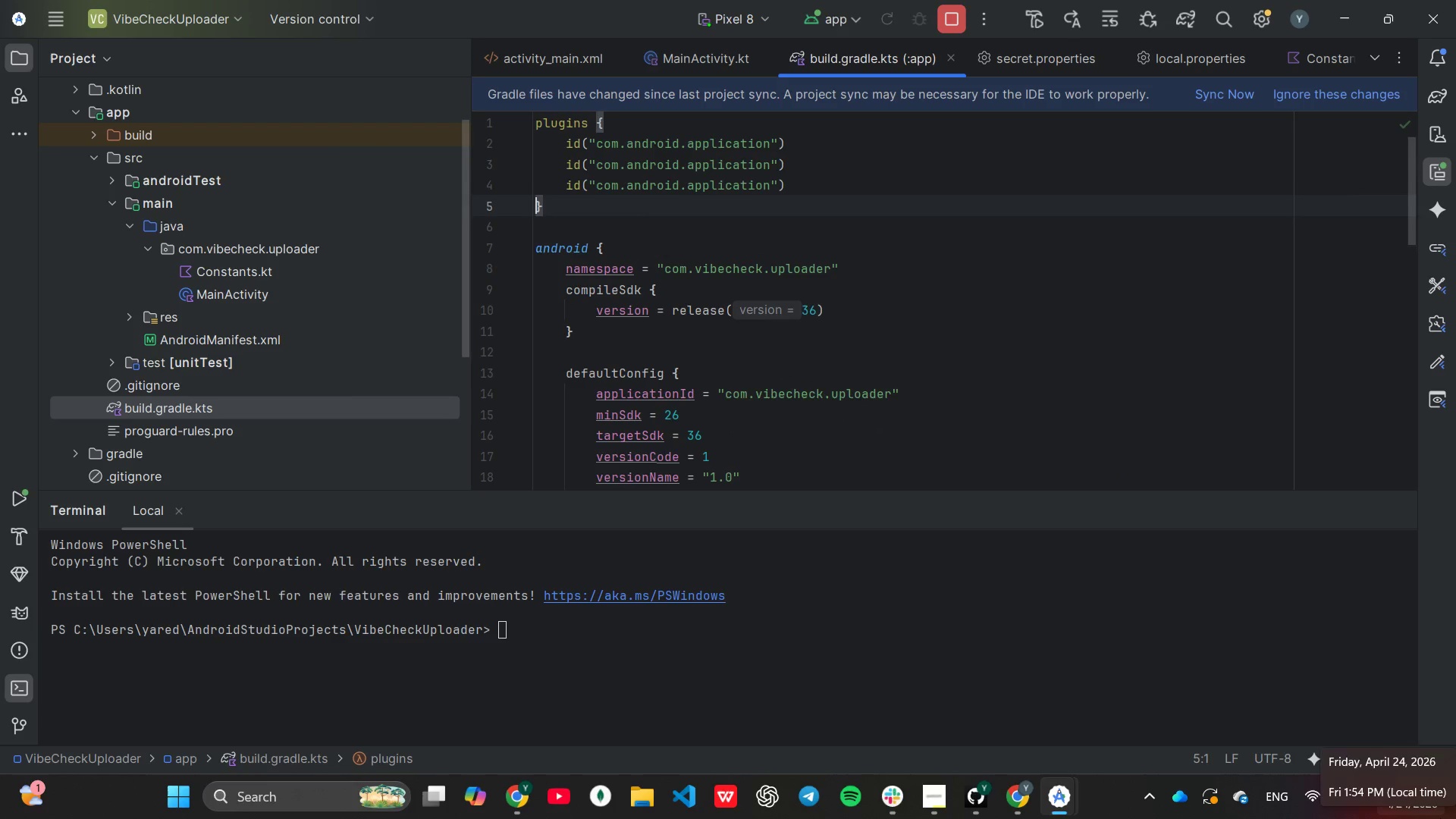 
key(ArrowLeft)
 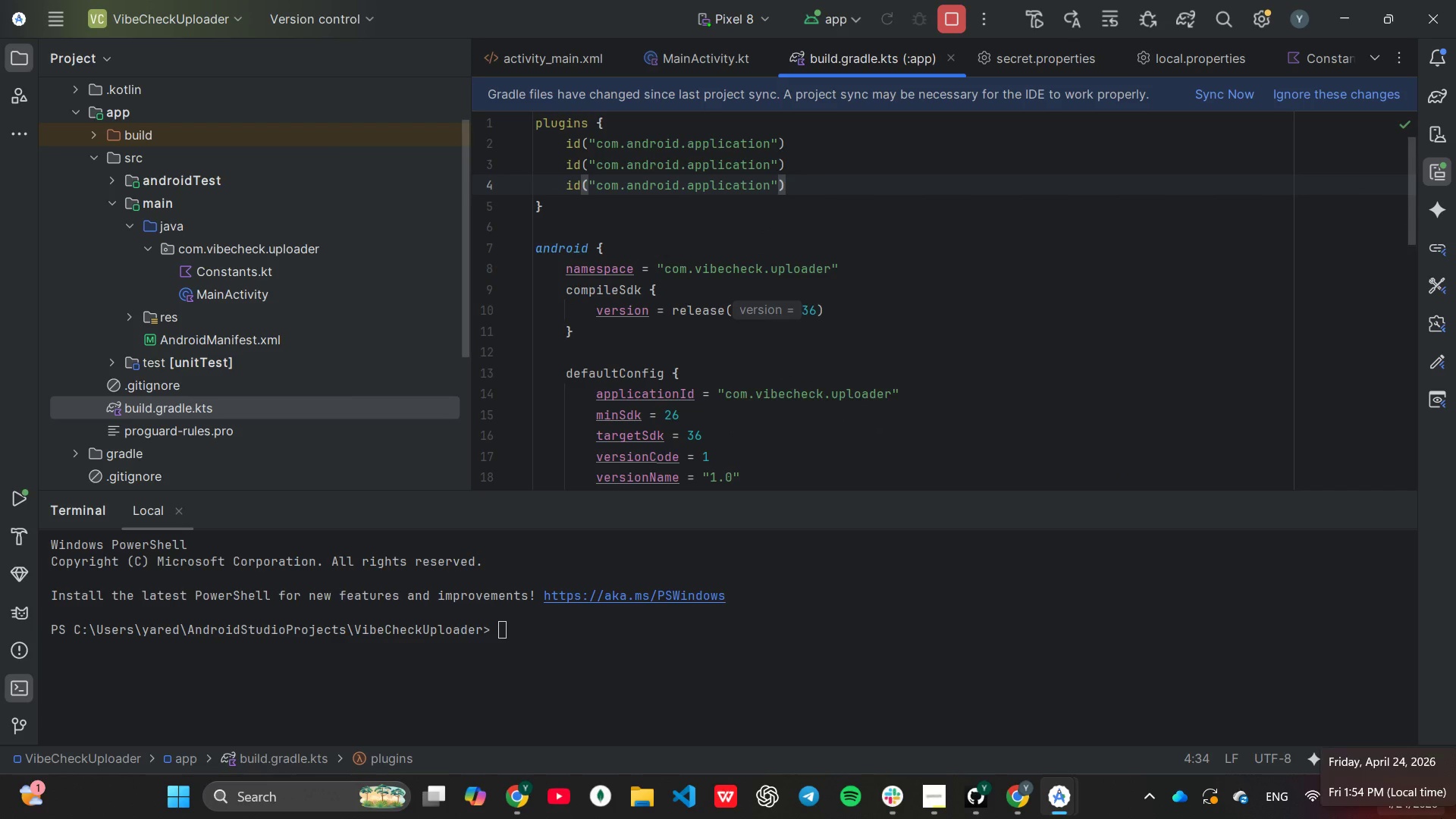 
key(ArrowUp)
 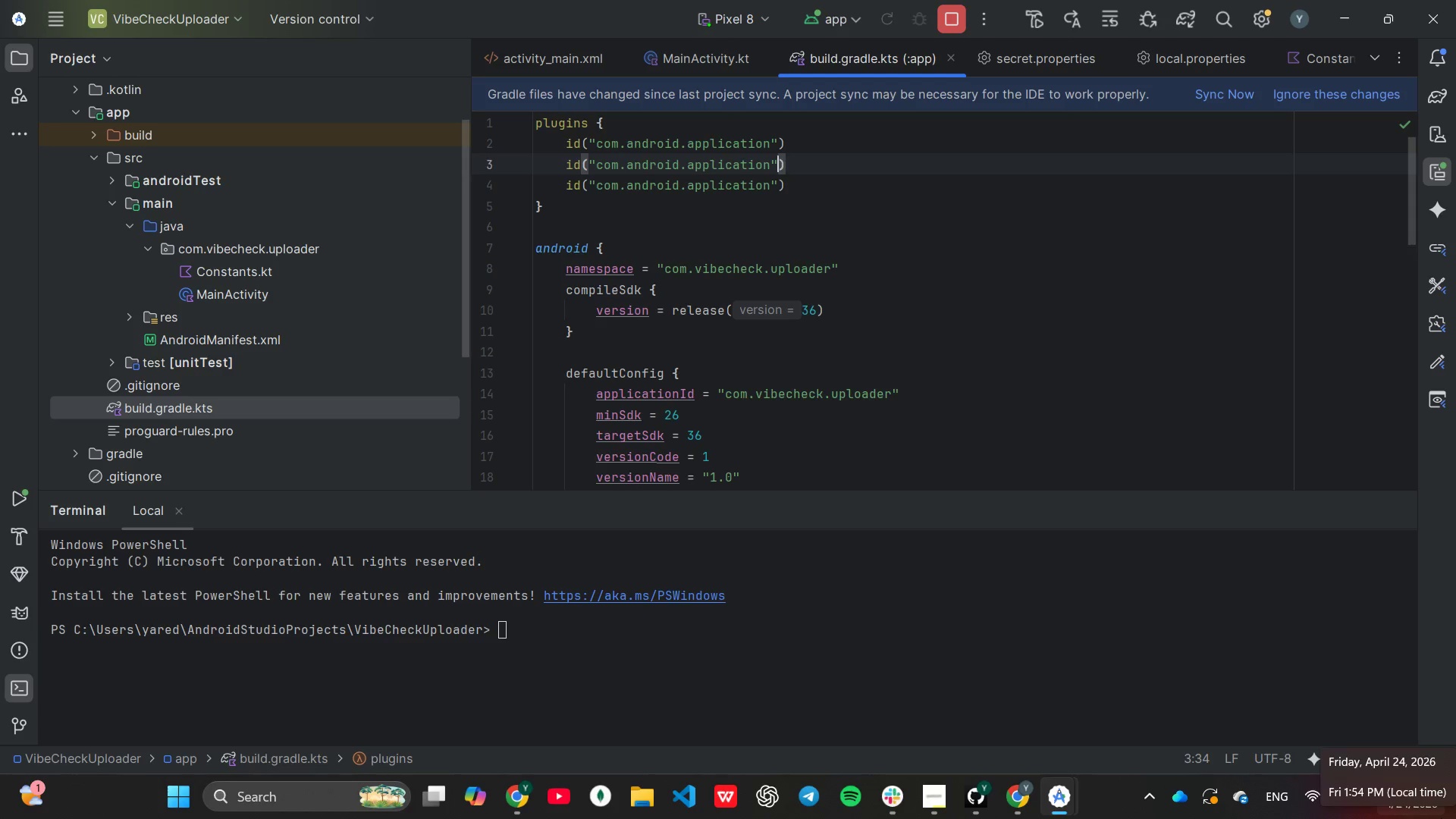 
key(ArrowLeft)
 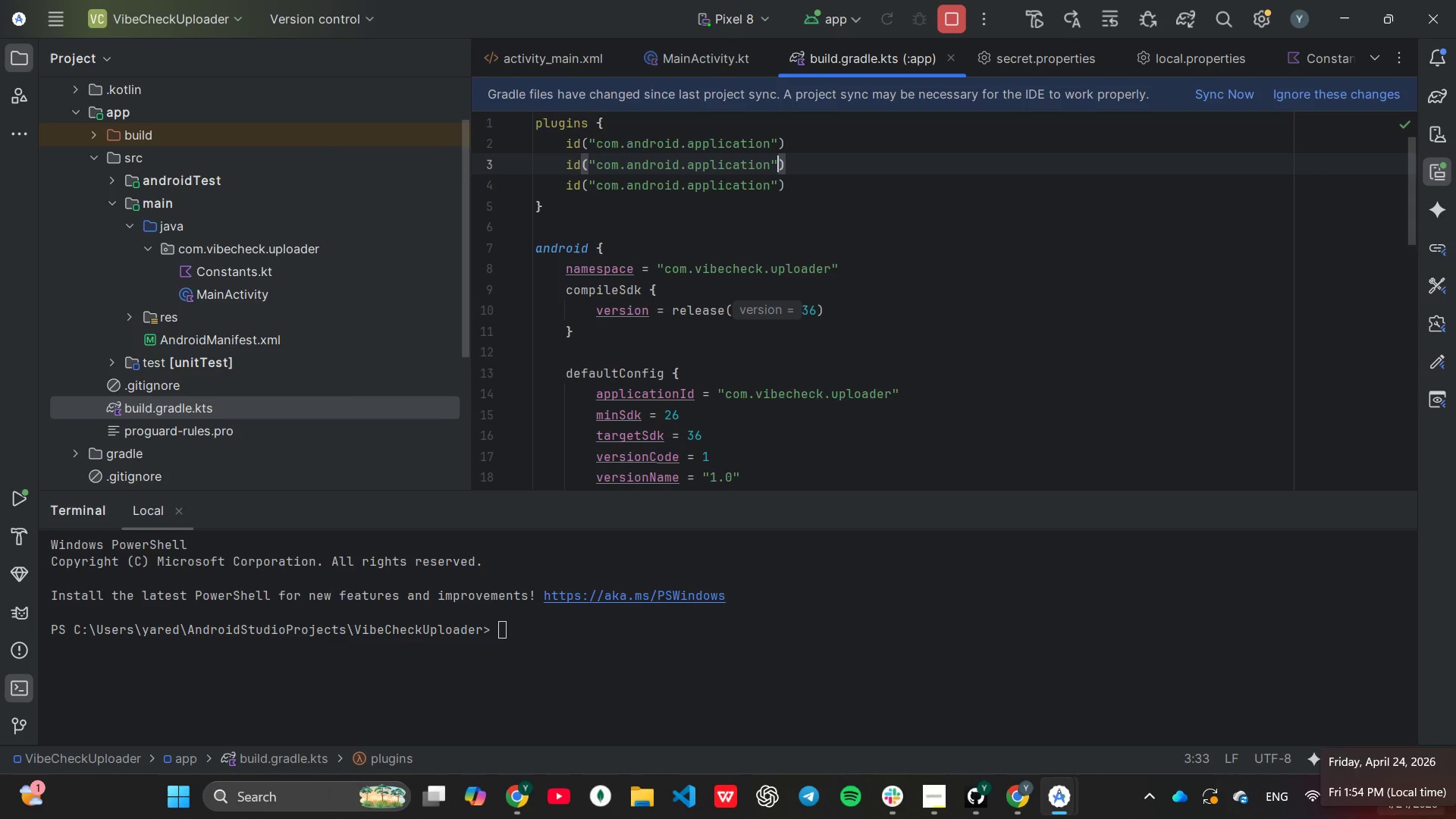 
key(ArrowLeft)
 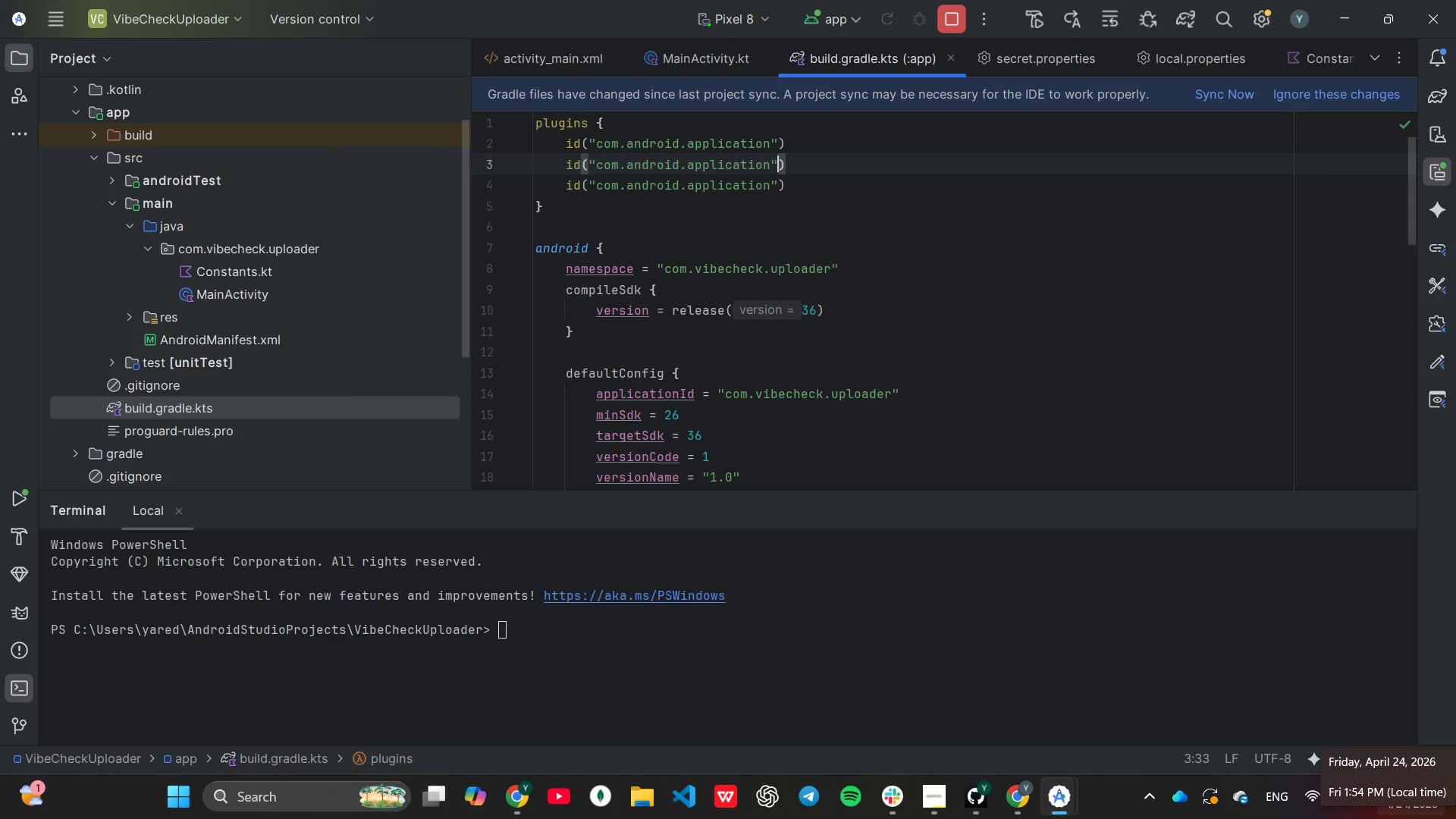 
hold_key(key=Backspace, duration=0.73)
 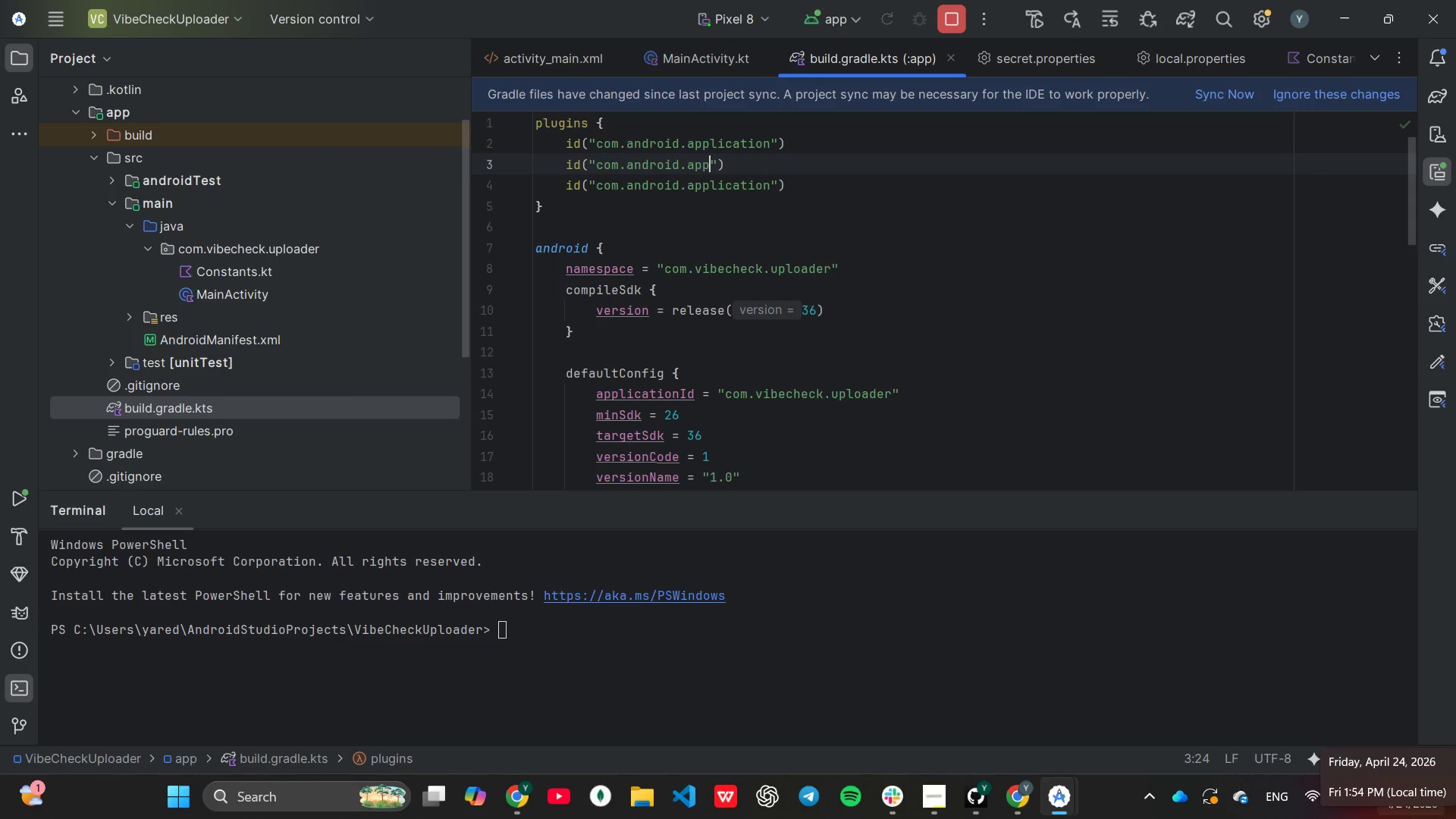 
key(Backspace)
key(Backspace)
key(Backspace)
type(or)
key(Tab)
 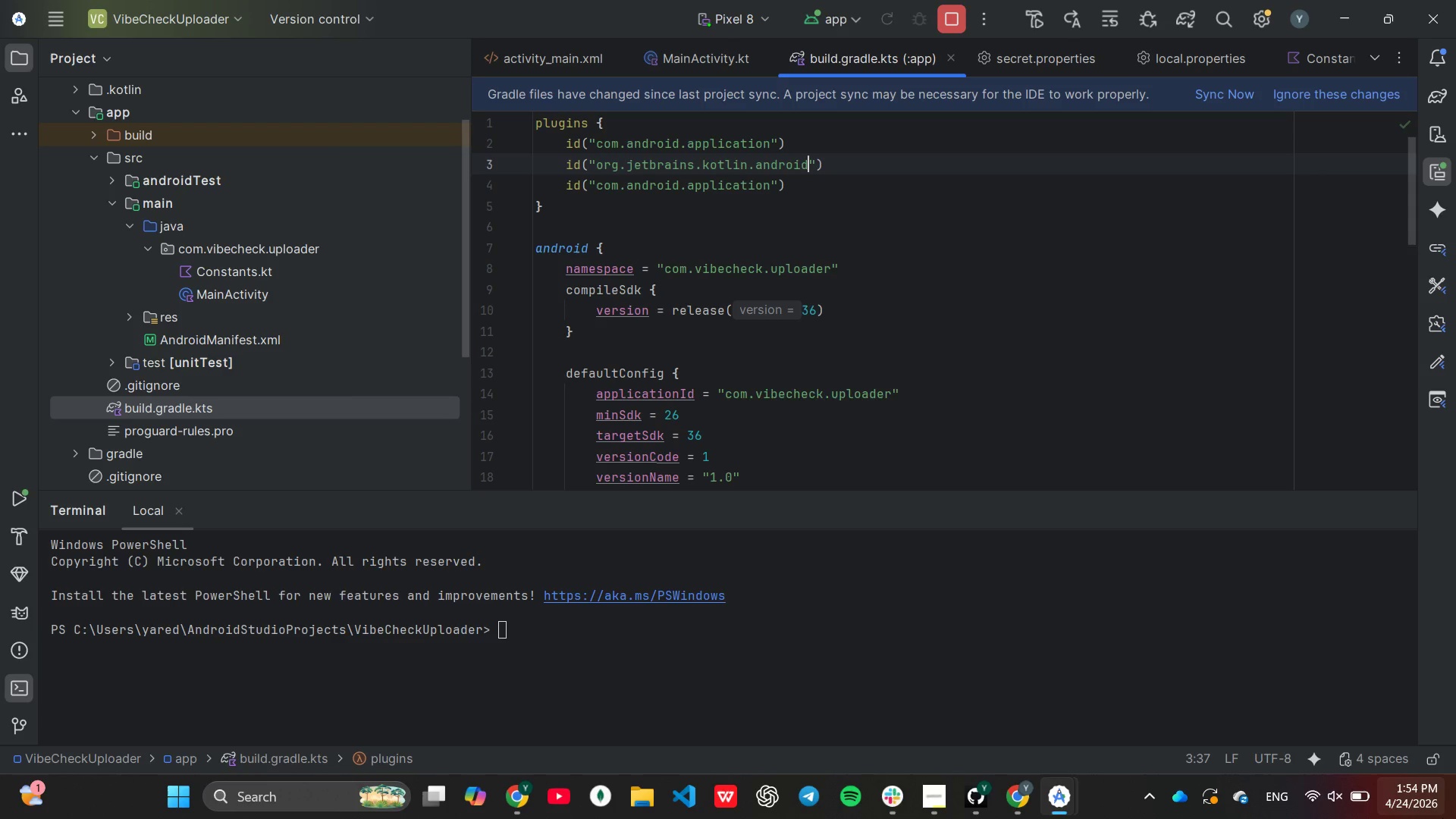 
key(ArrowDown)
 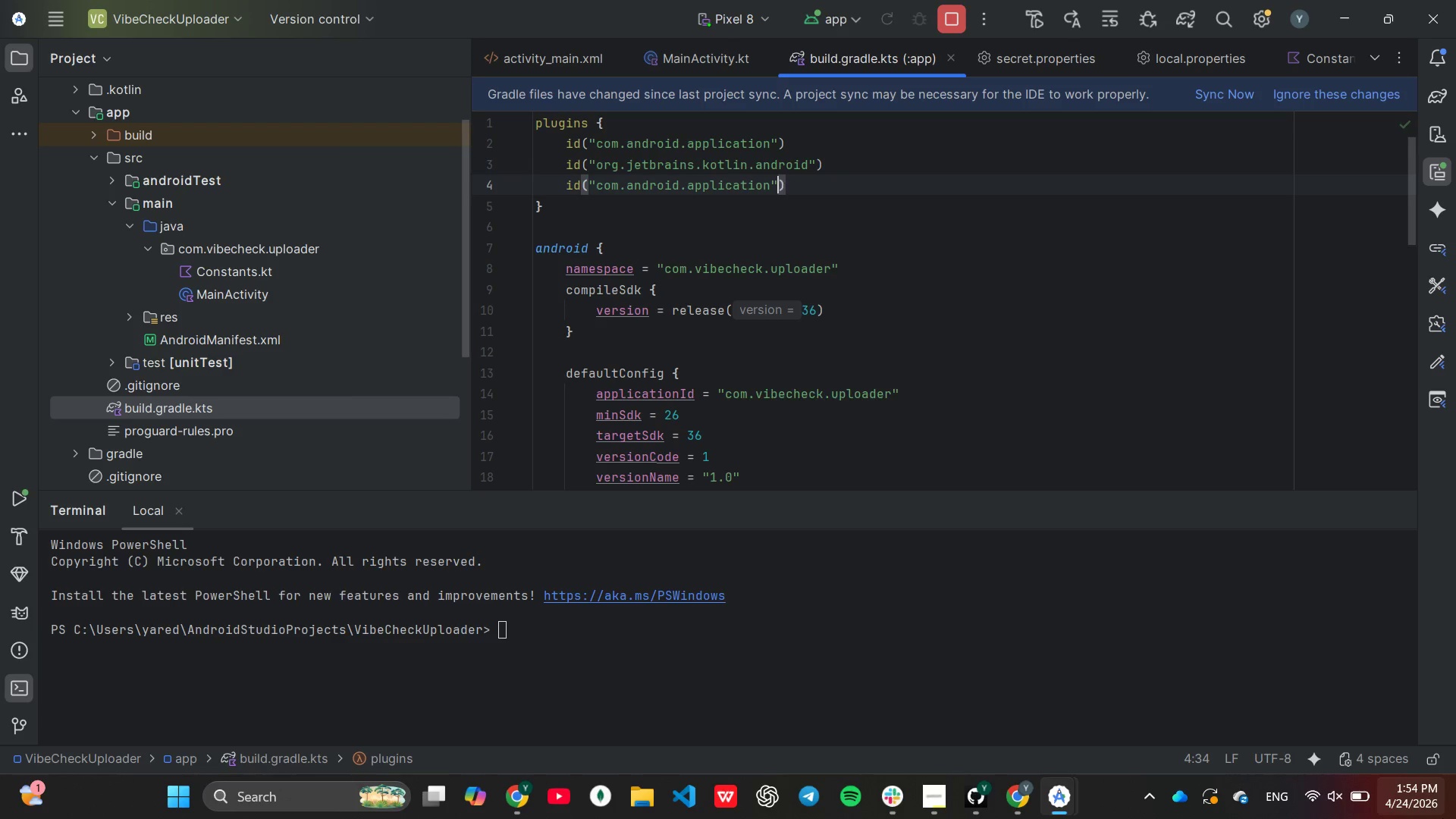 
key(ArrowLeft)
 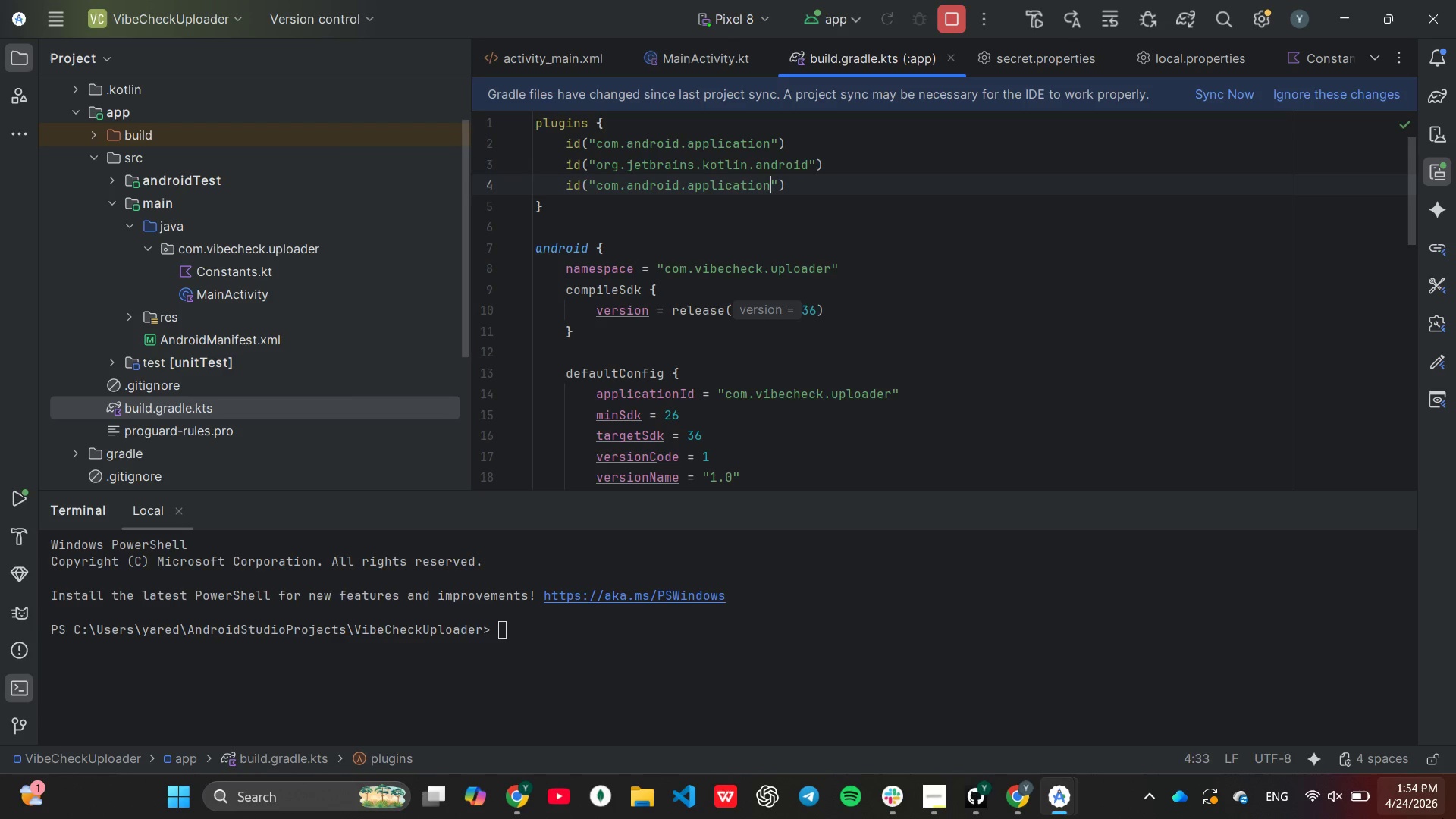 
key(ArrowLeft)
 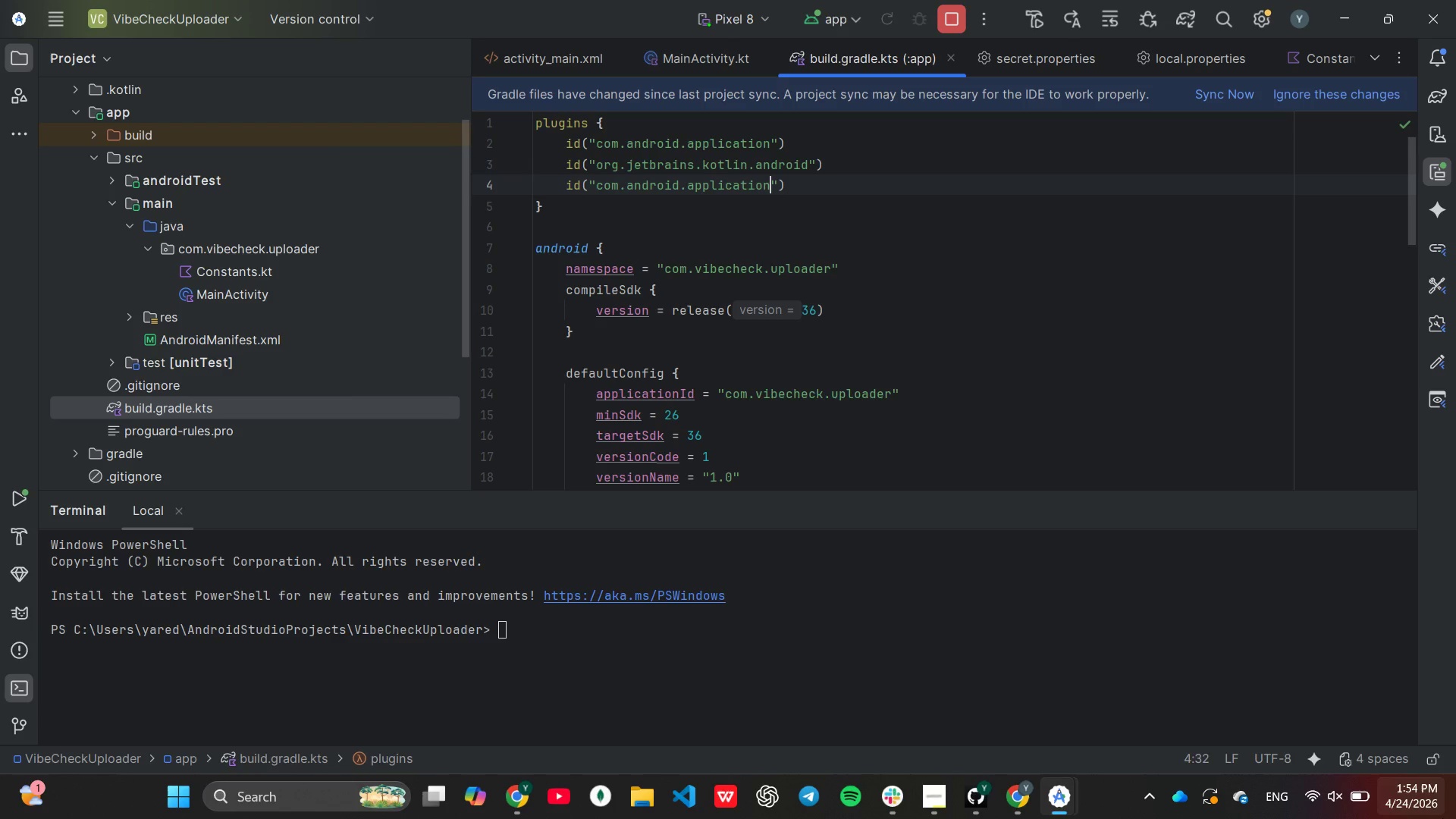 
hold_key(key=Backspace, duration=0.78)
 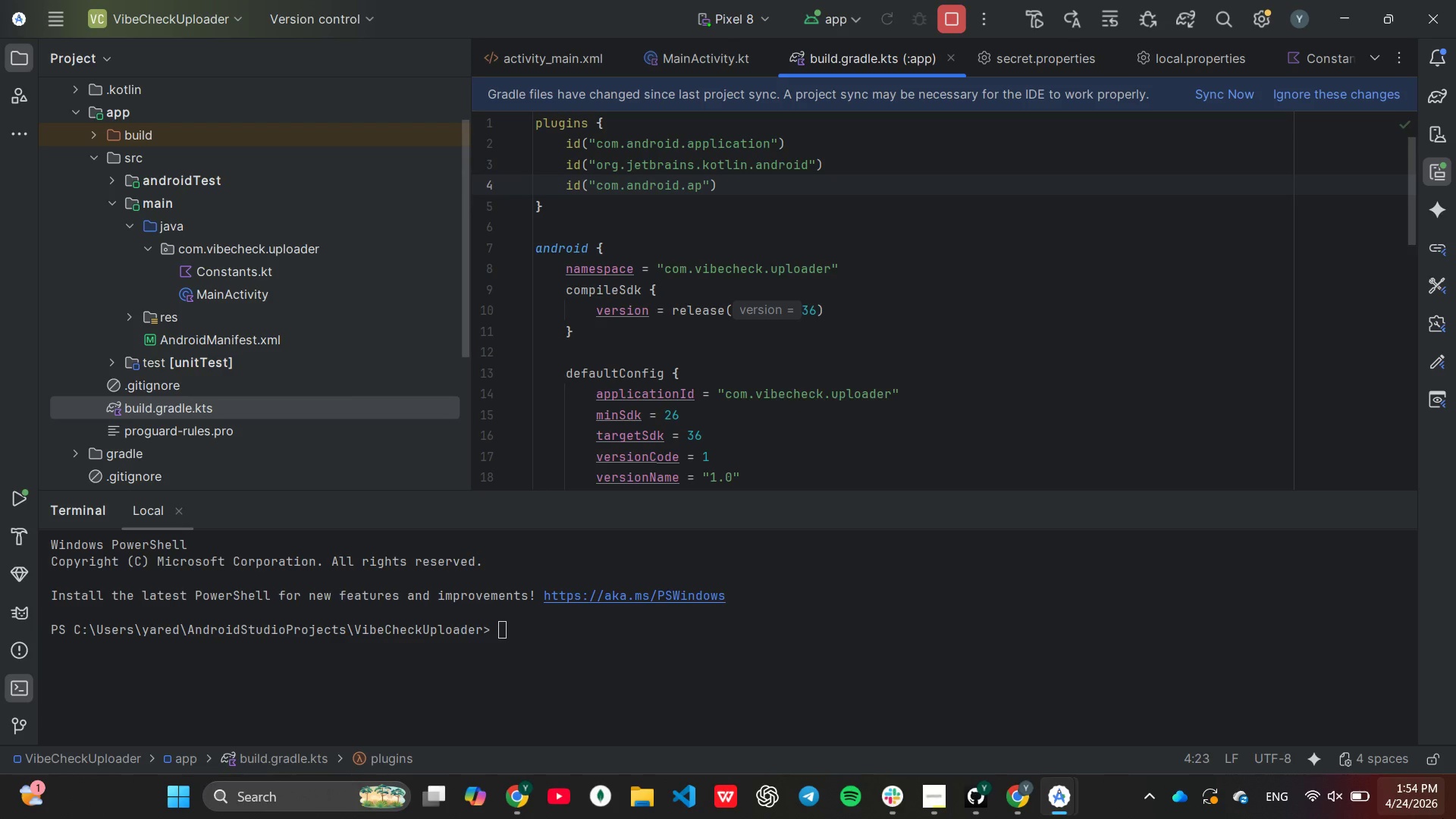 
hold_key(key=Backspace, duration=0.73)
 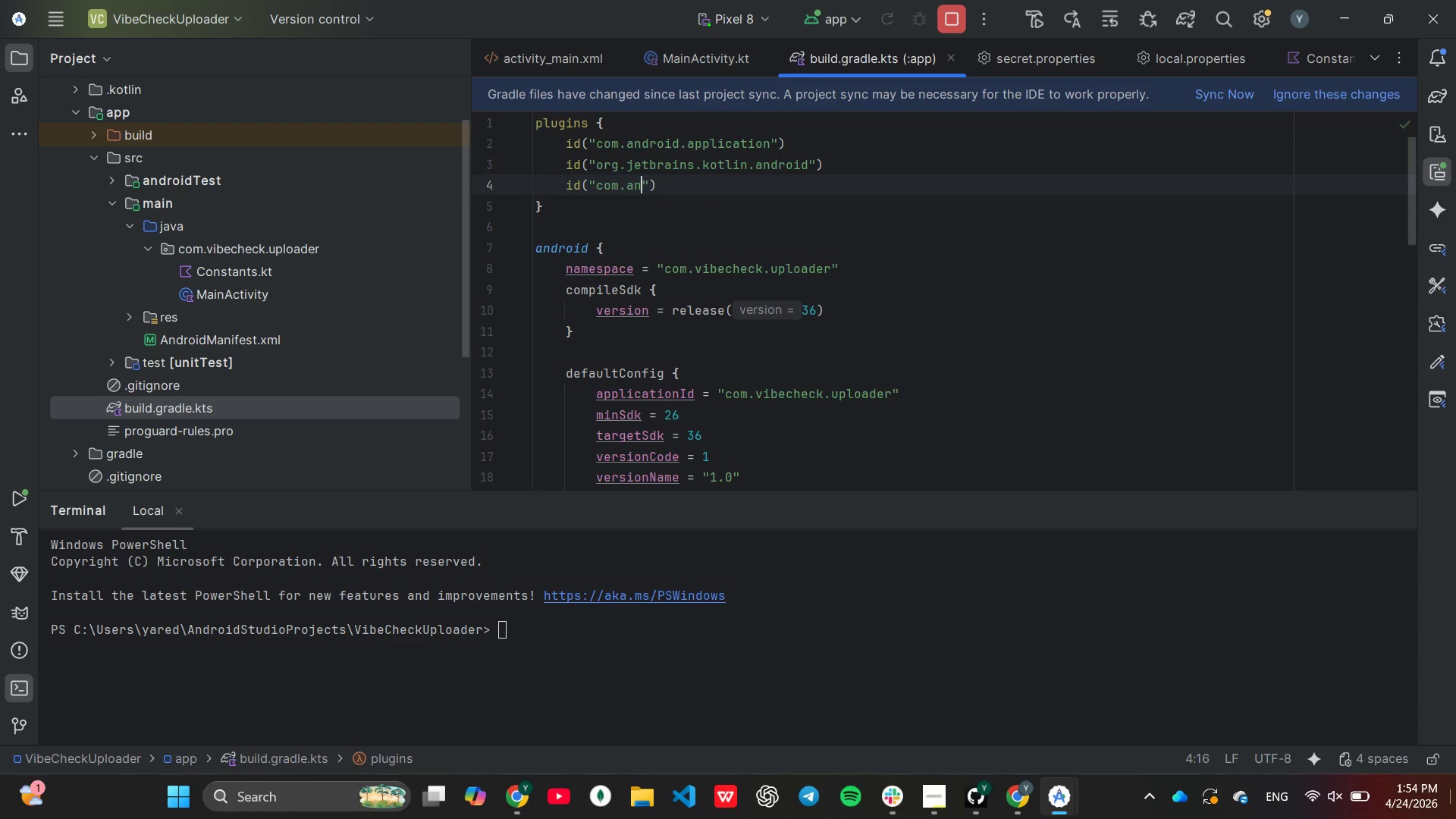 
key(Backspace)
key(Backspace)
key(Backspace)
type(google.)
 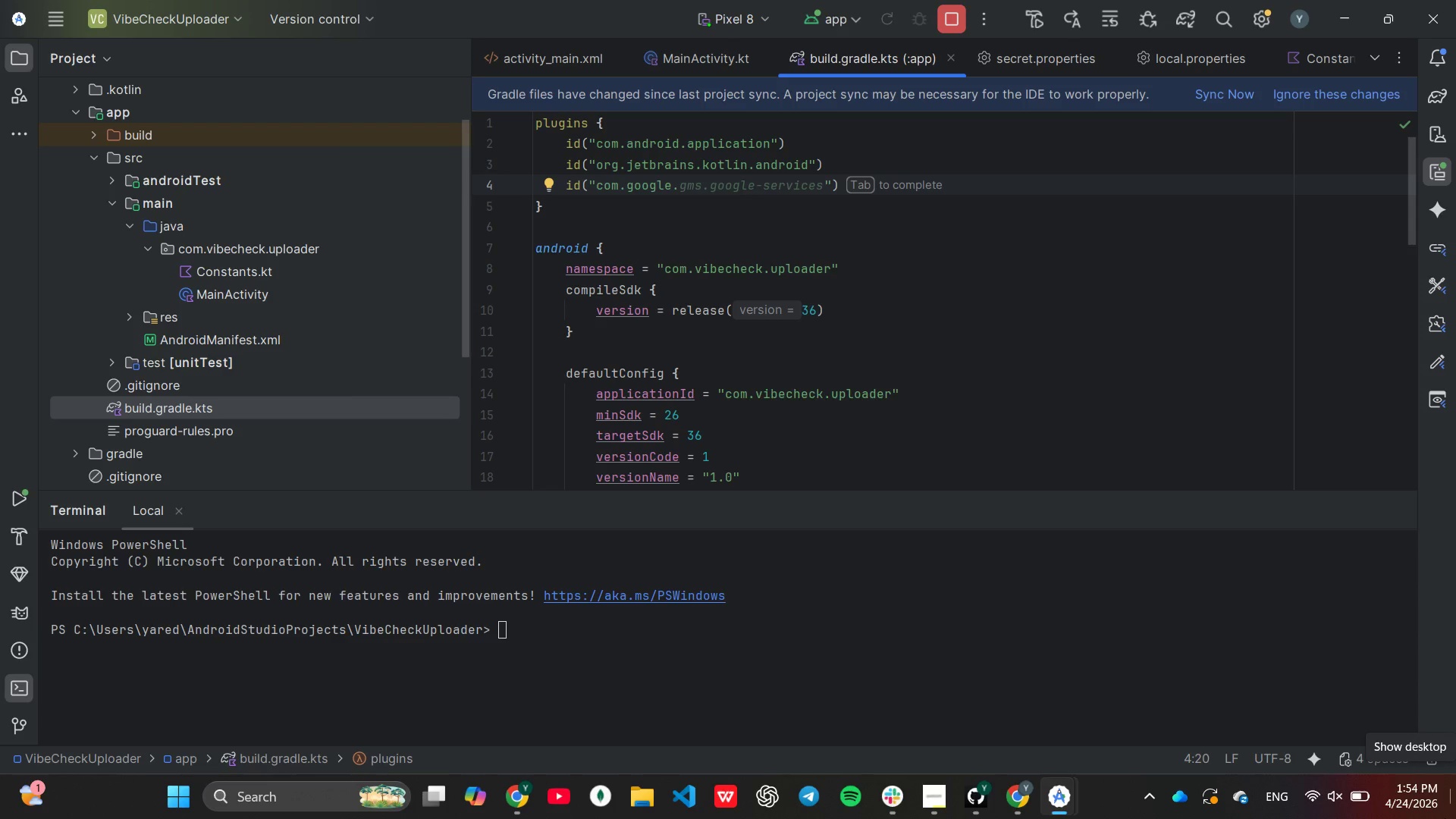 
wait(5.42)
 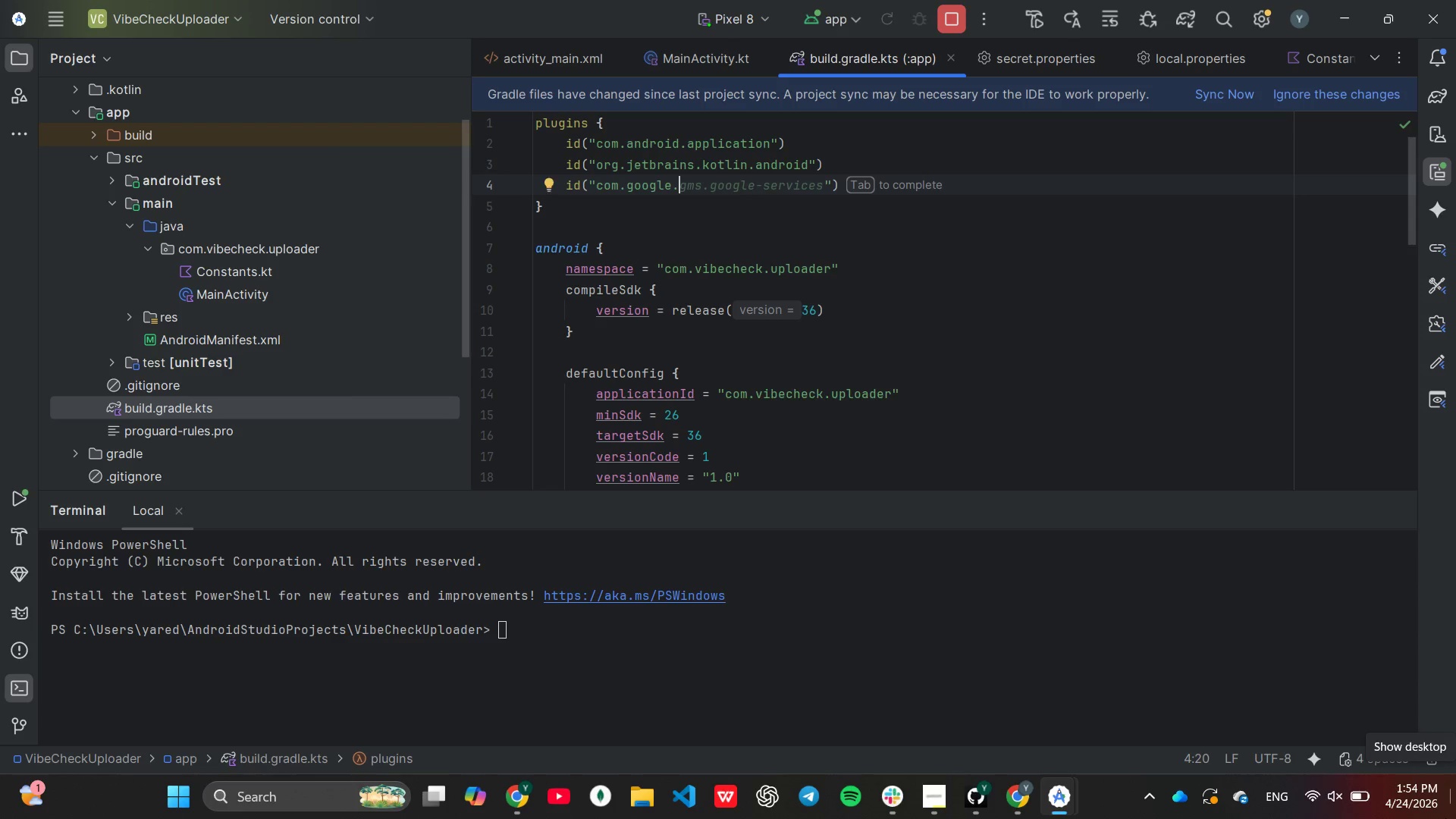 
type(.android.libraries.)
 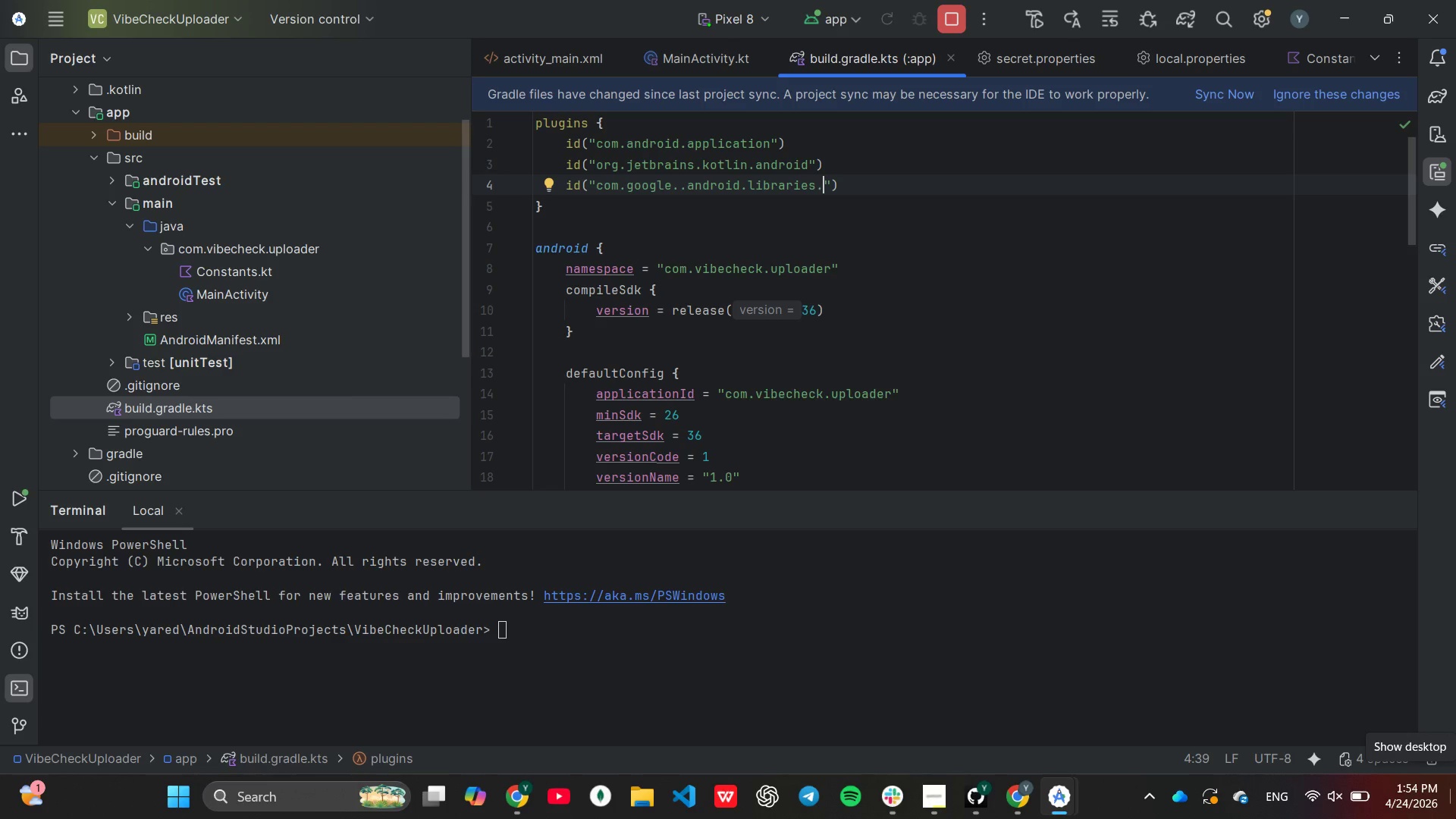 
wait(10.41)
 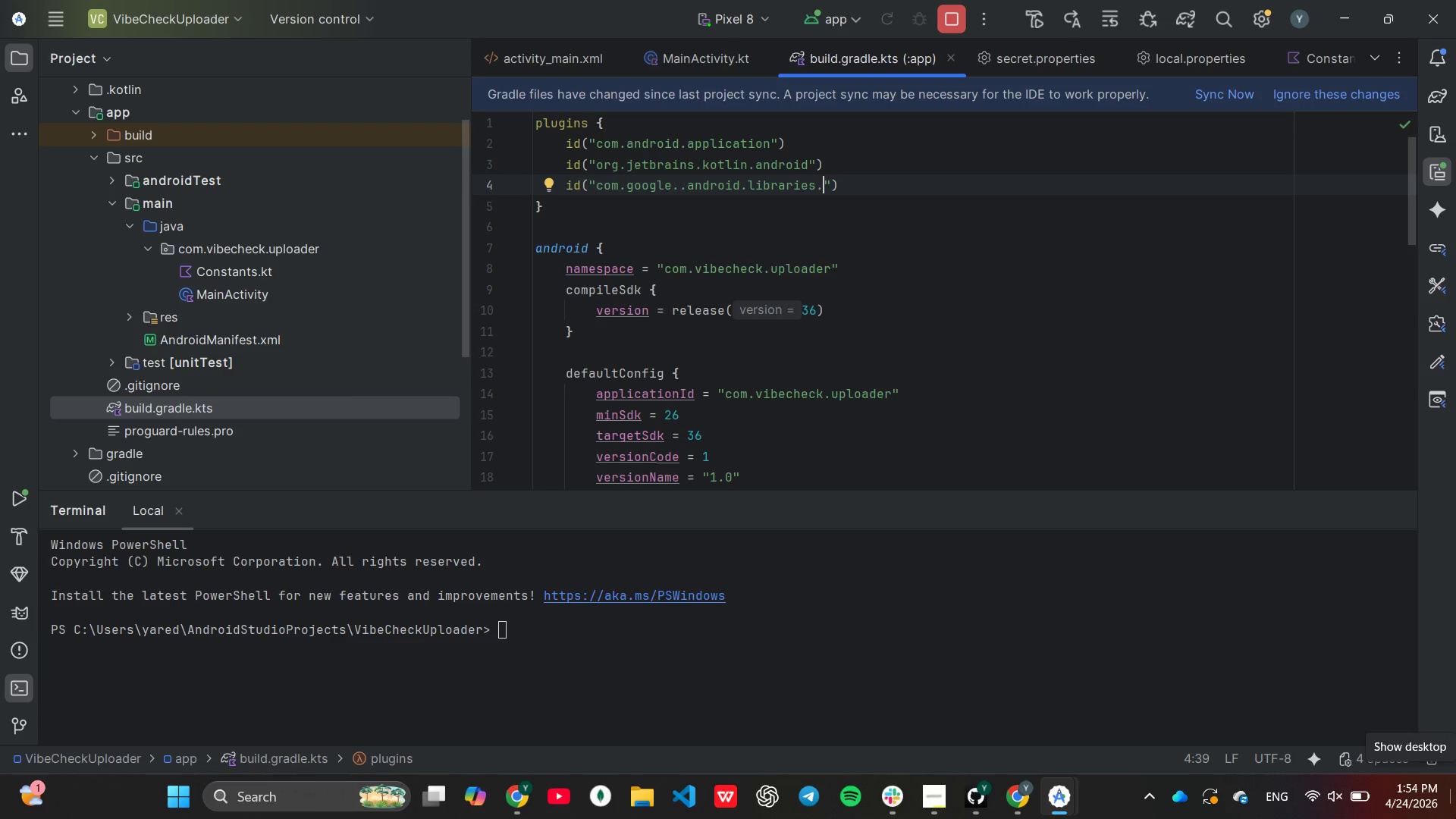 
type(mapsplatform)
key(Tab)
 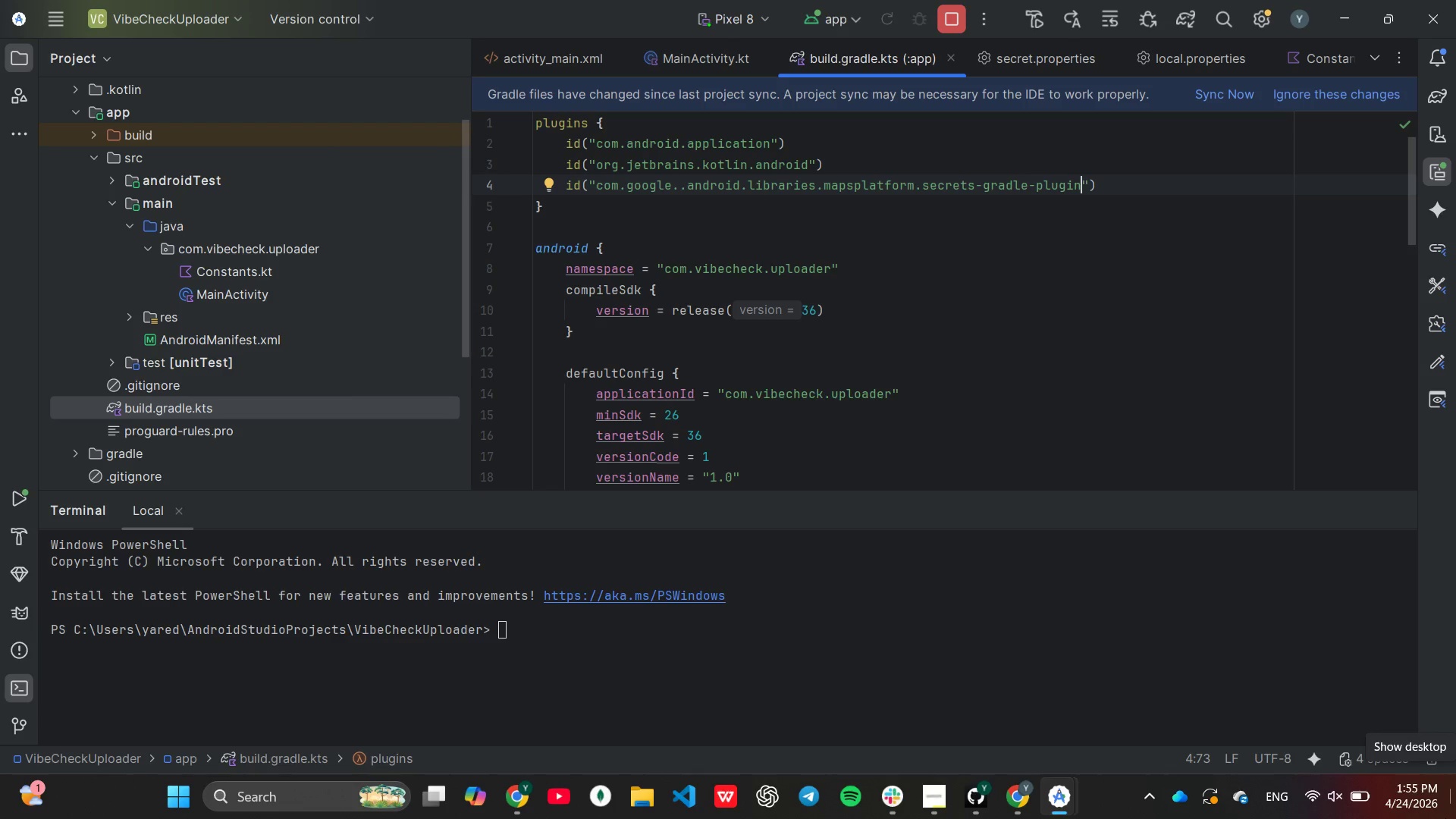 
wait(8.11)
 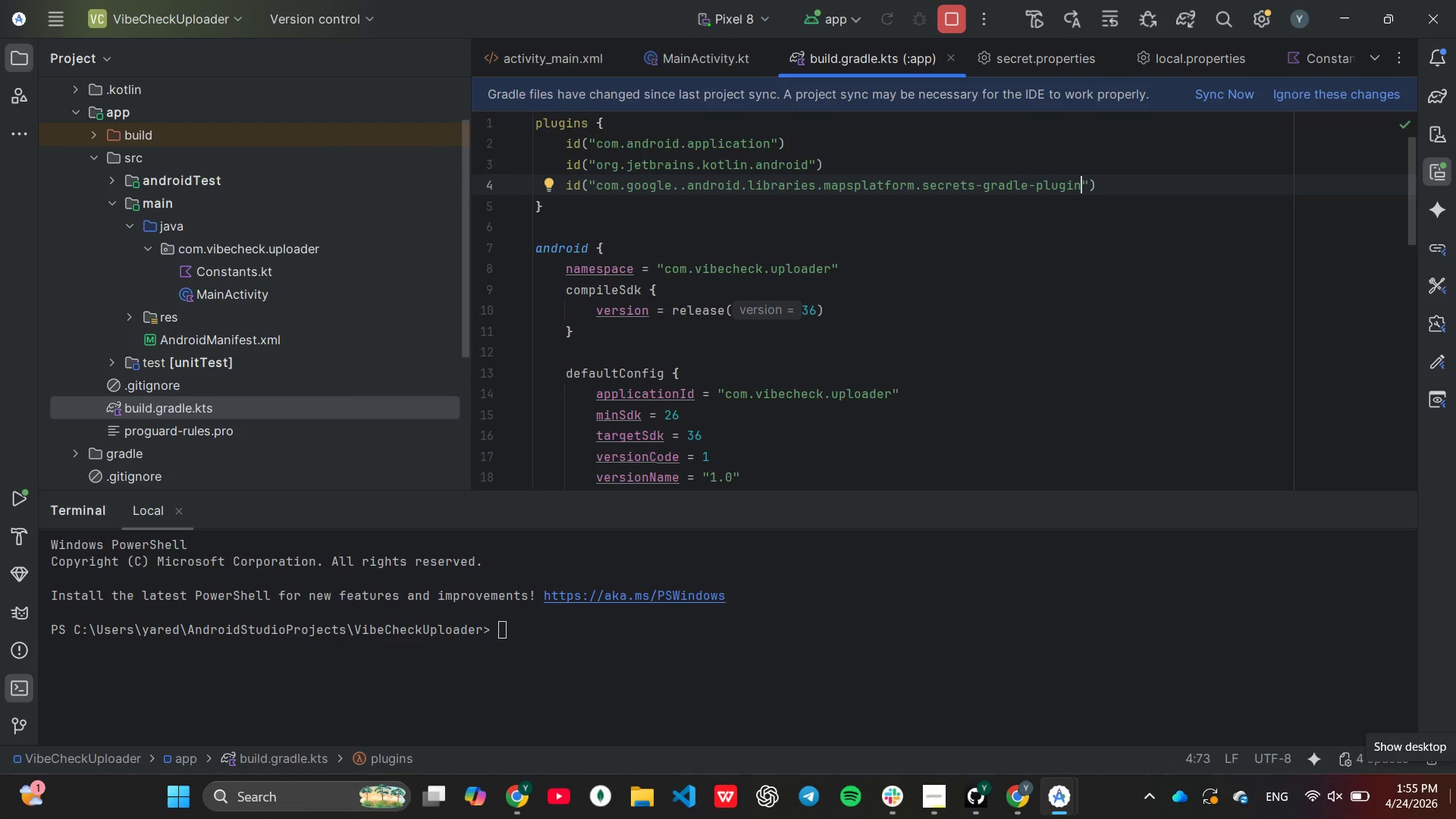 
scroll: coordinate [1072, 365], scroll_direction: down, amount: 11.0
 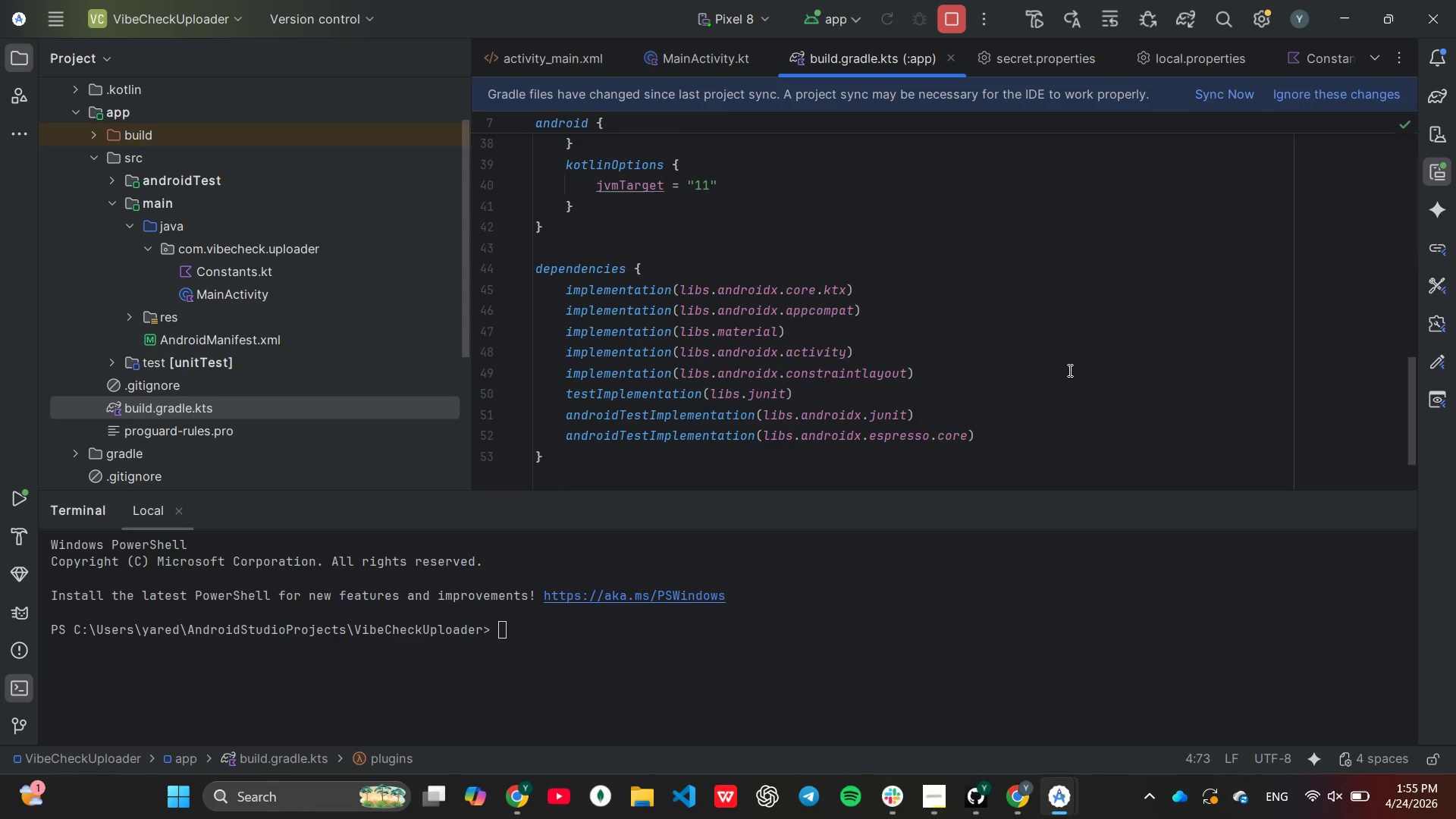 
left_click([1202, 89])
 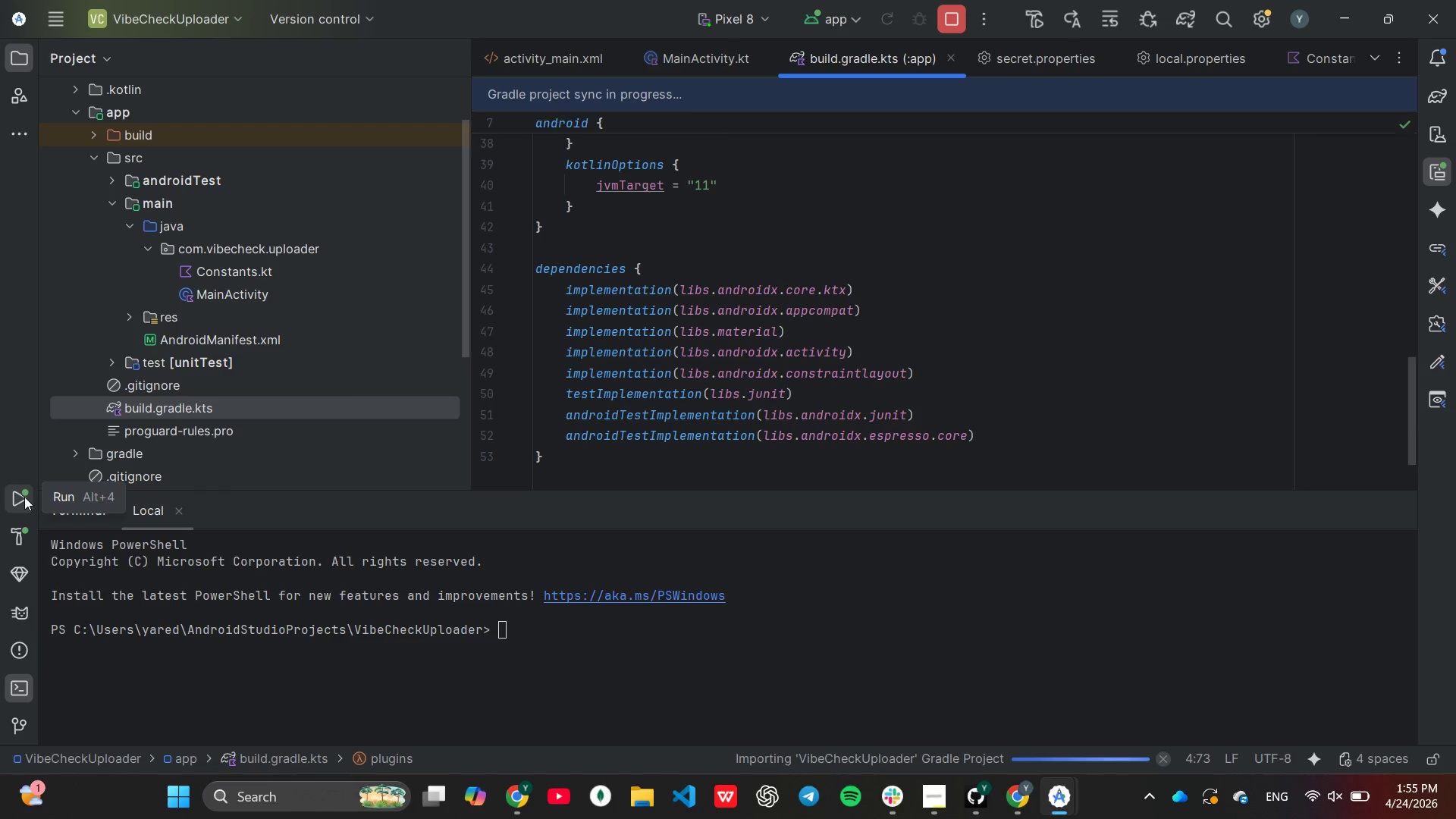 
left_click([24, 536])
 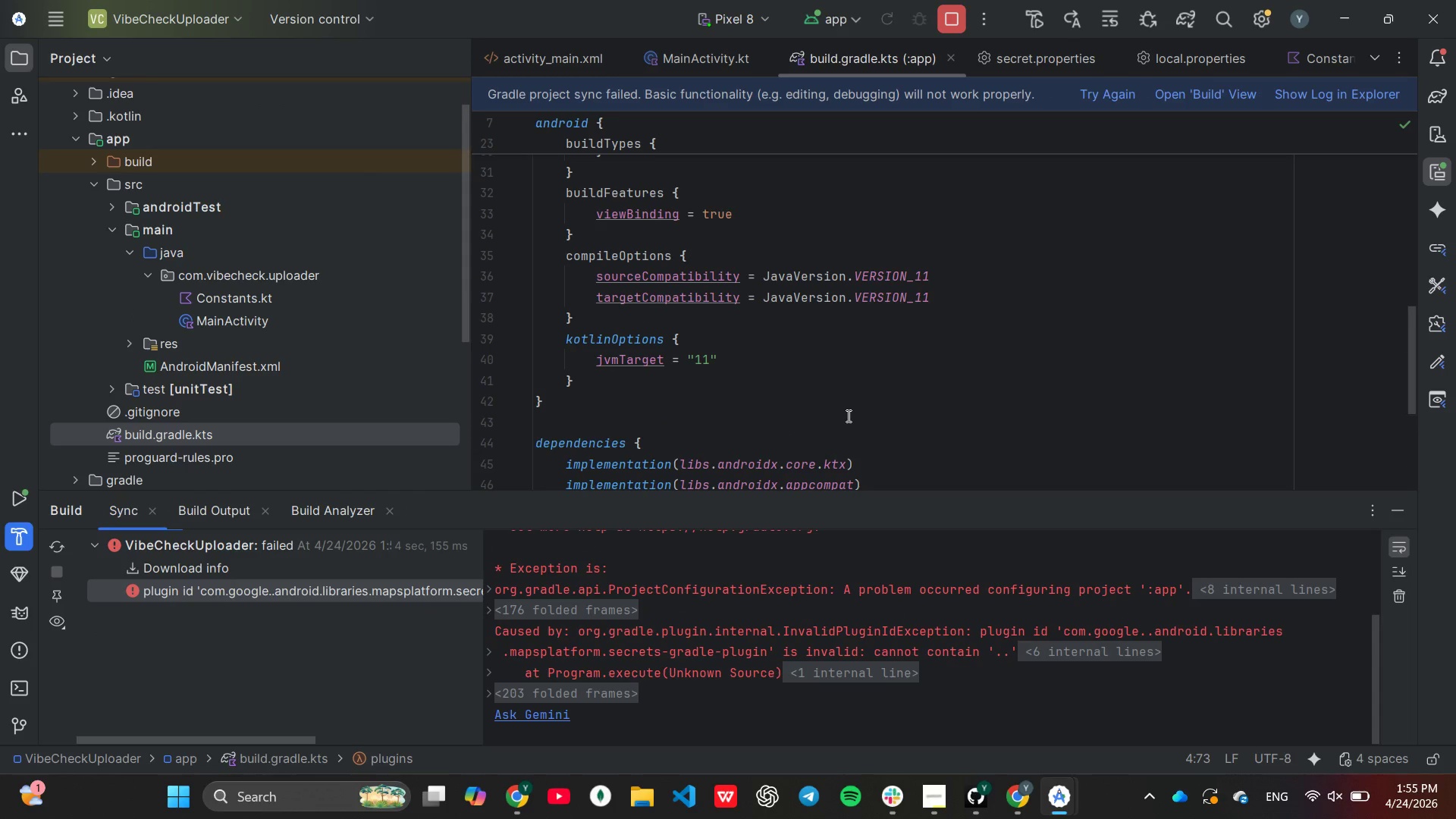 
wait(6.38)
 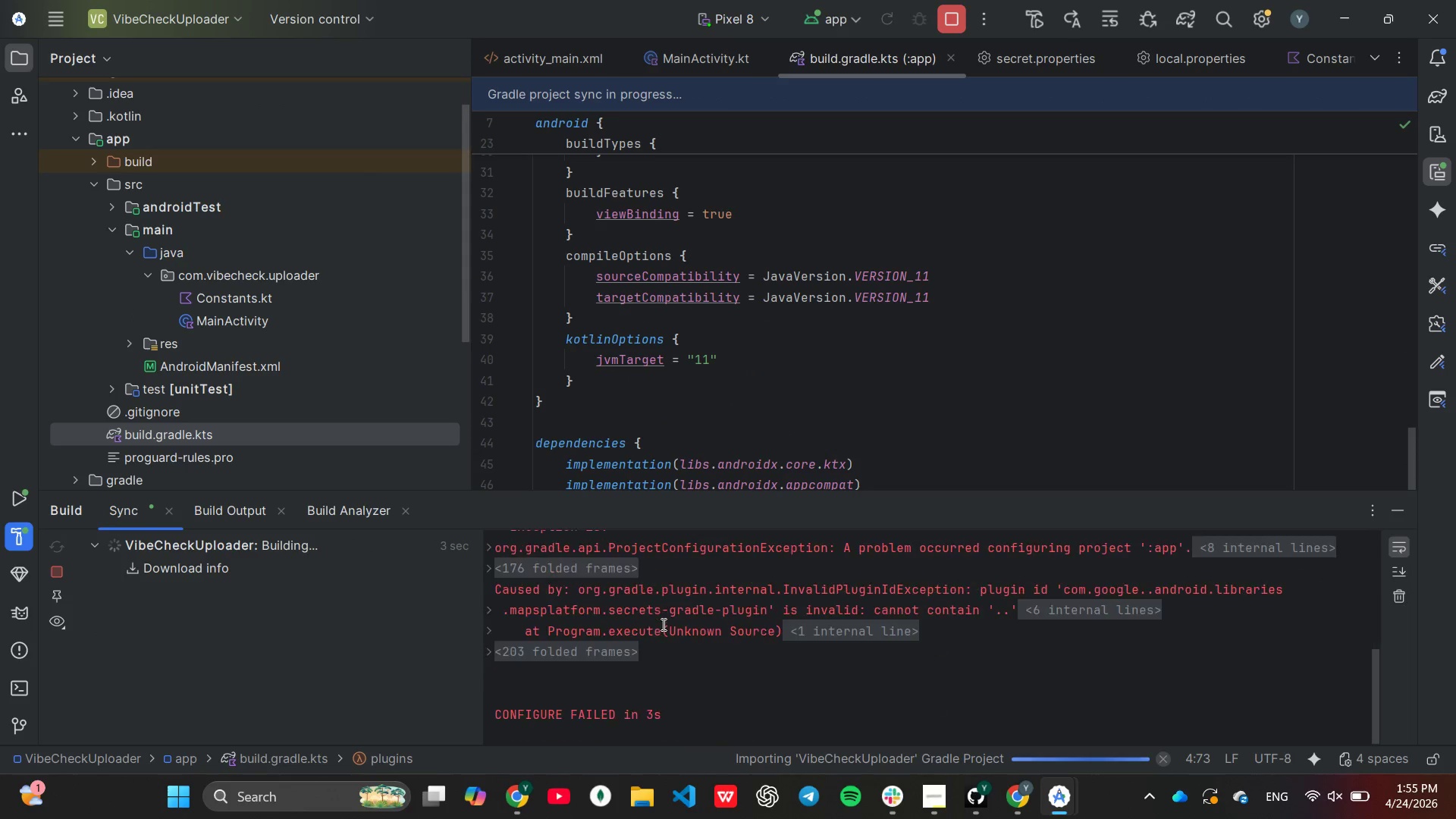 
scroll: coordinate [752, 674], scroll_direction: up, amount: 3.0
 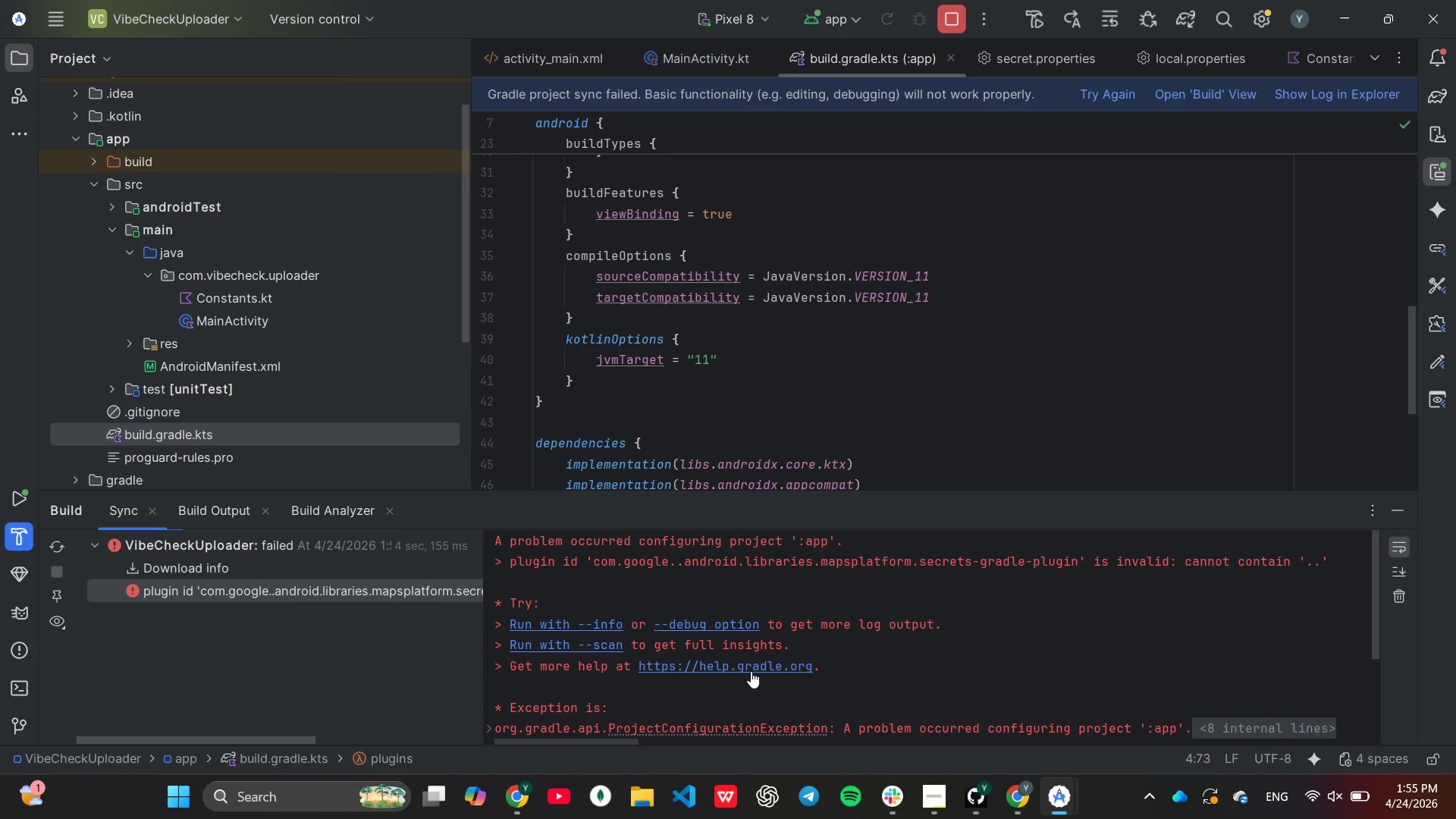 
wait(5.37)
 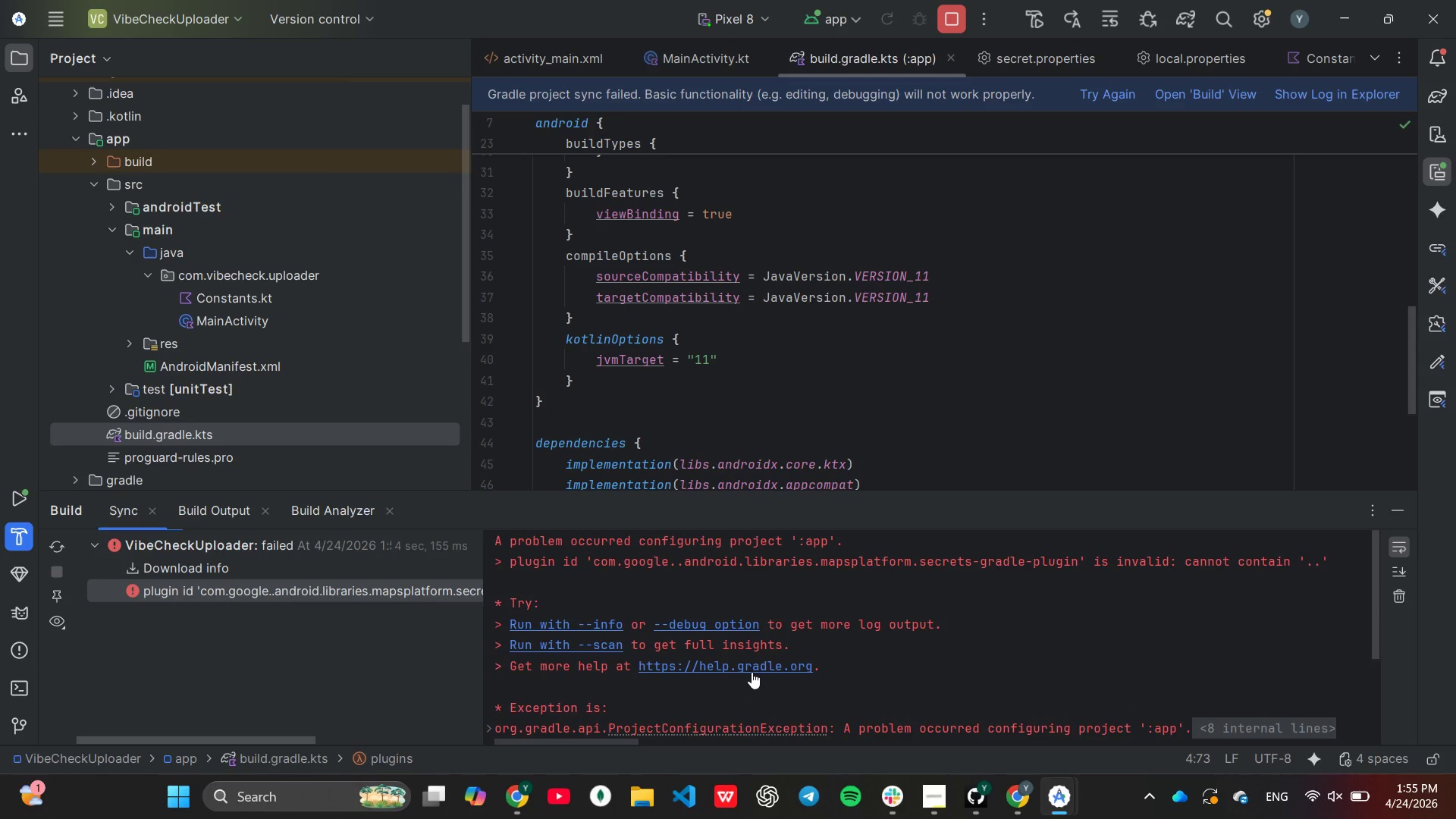 
scroll: coordinate [813, 323], scroll_direction: up, amount: 11.0
 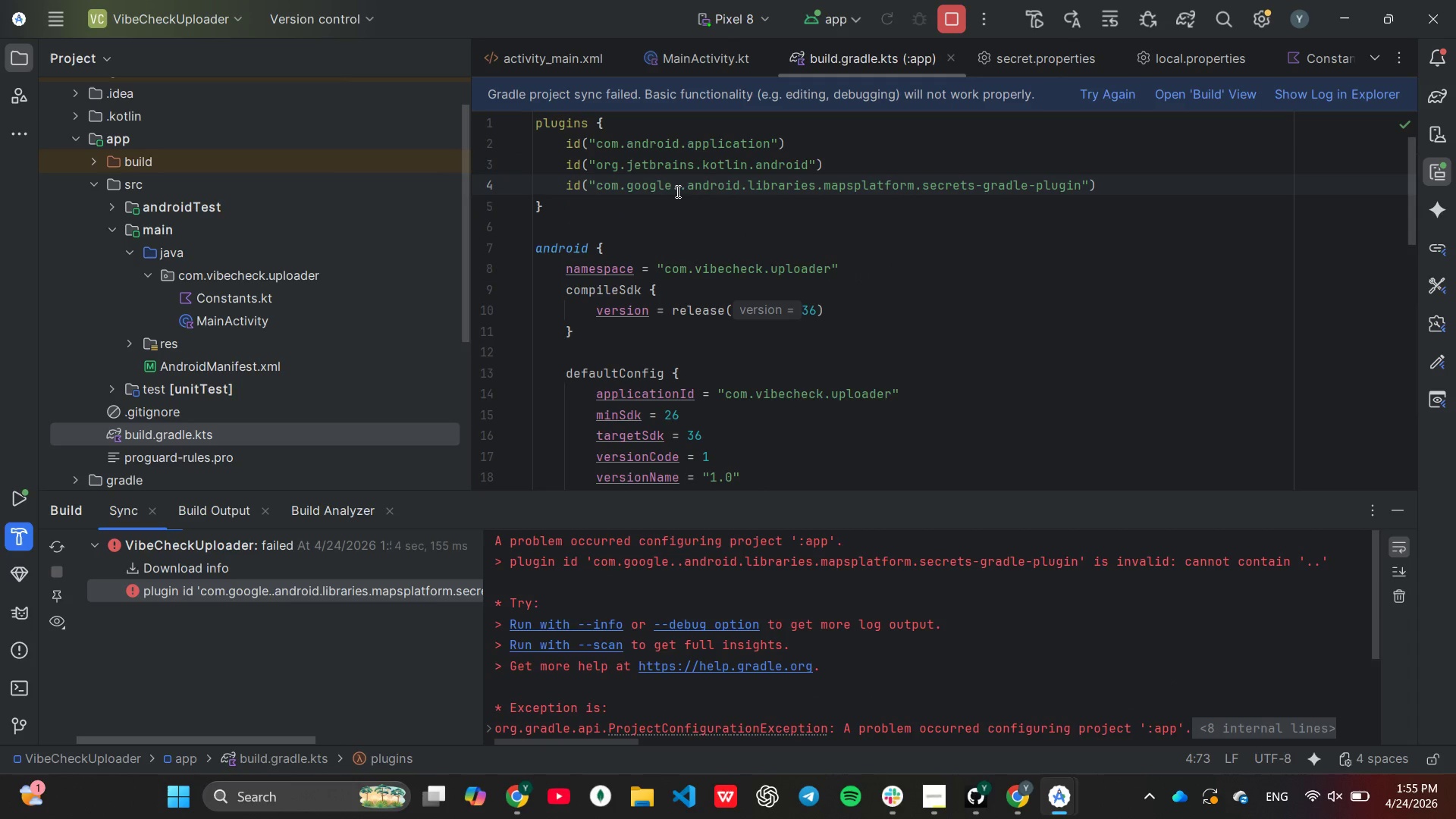 
key(Backspace)
 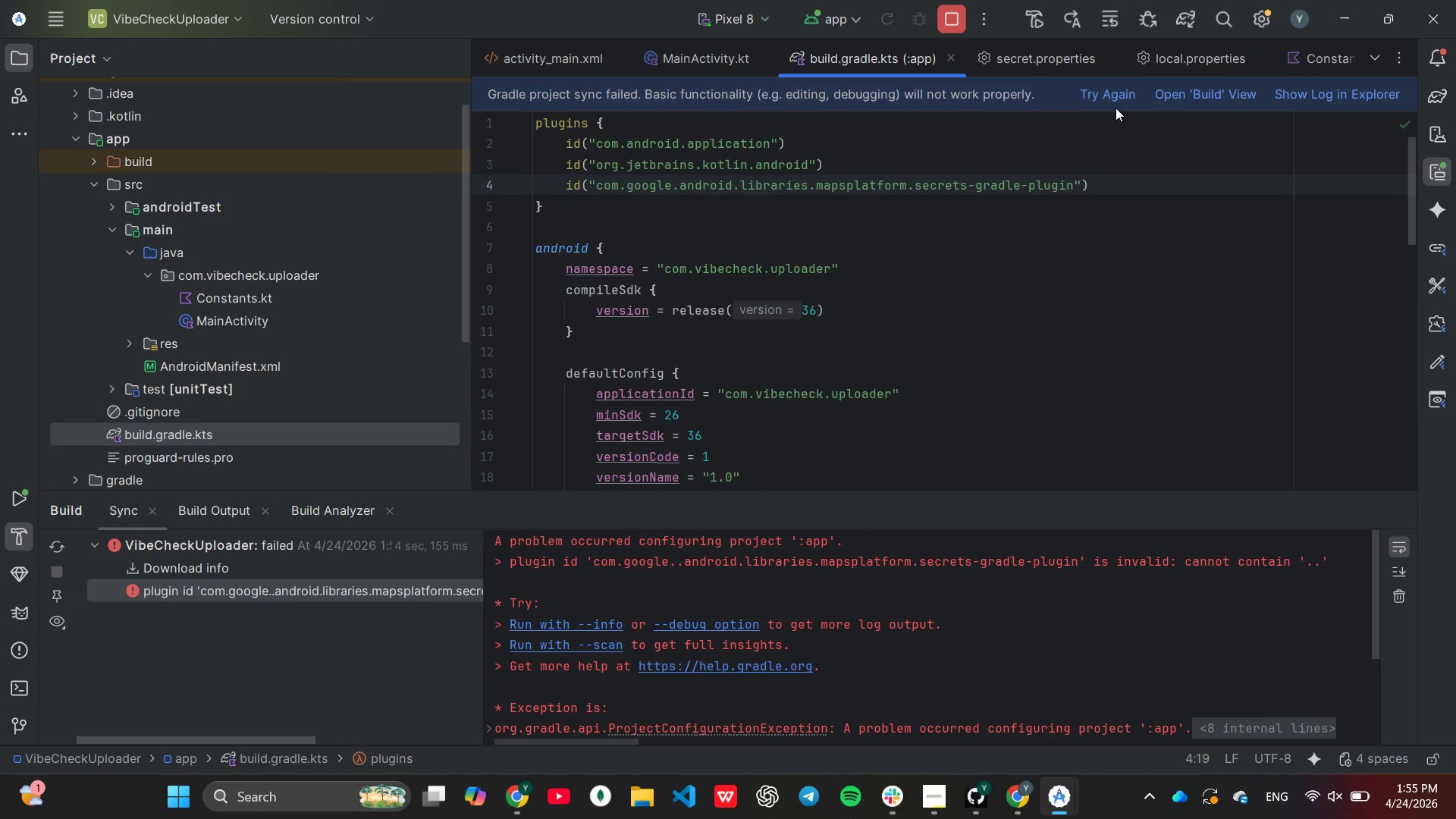 
left_click([1109, 88])
 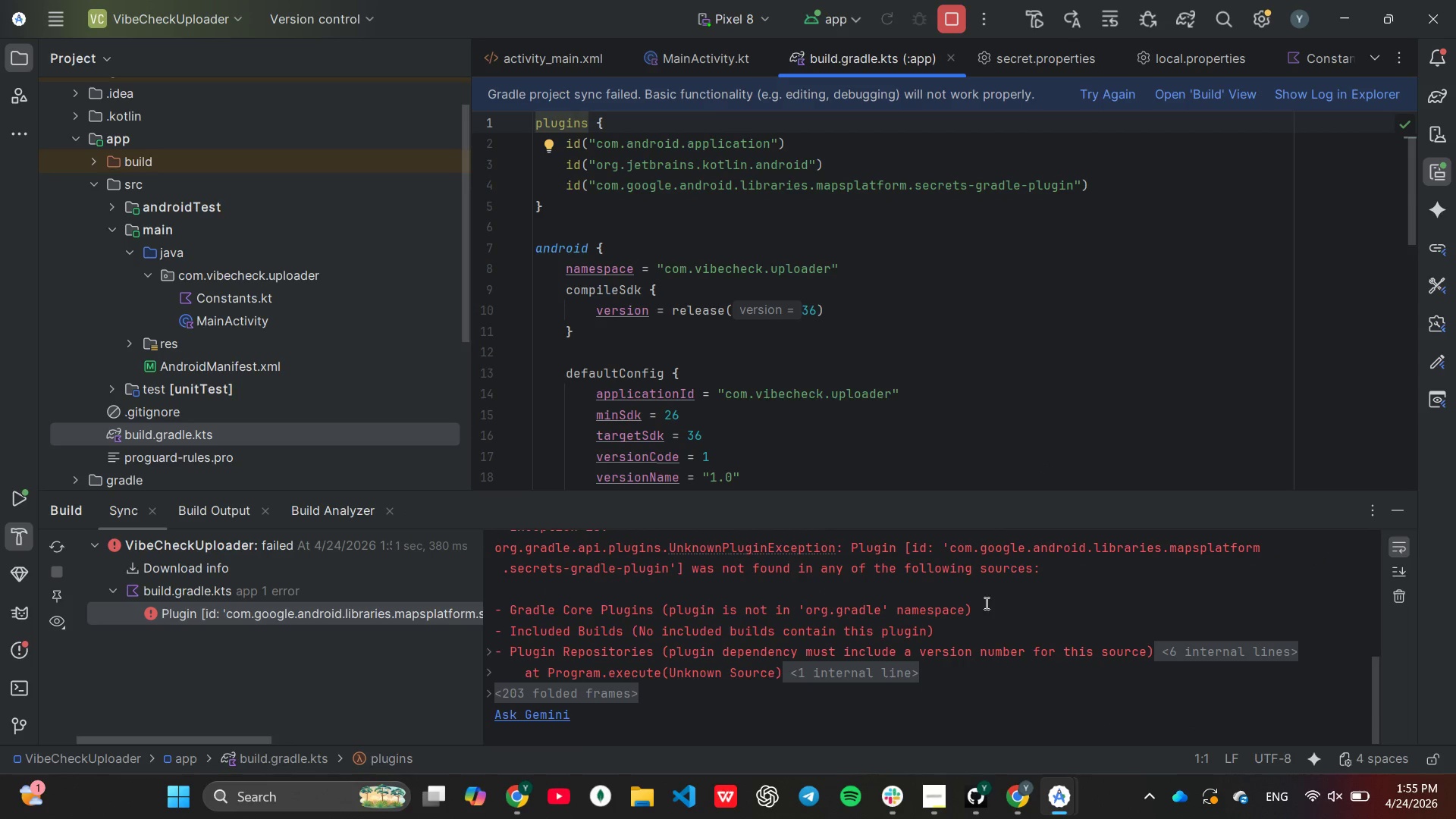 
wait(6.64)
 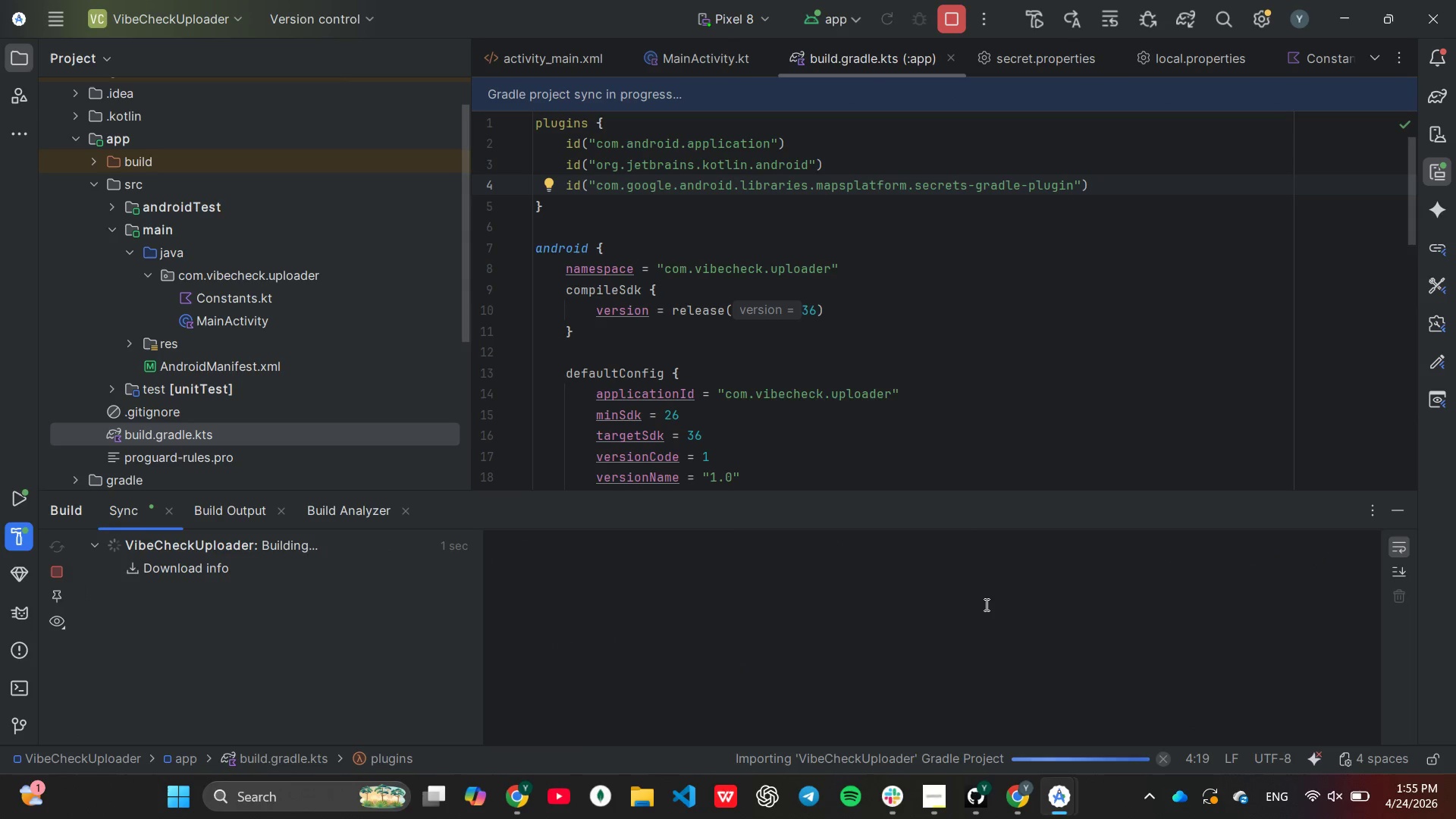 
scroll: coordinate [985, 603], scroll_direction: up, amount: 3.0
 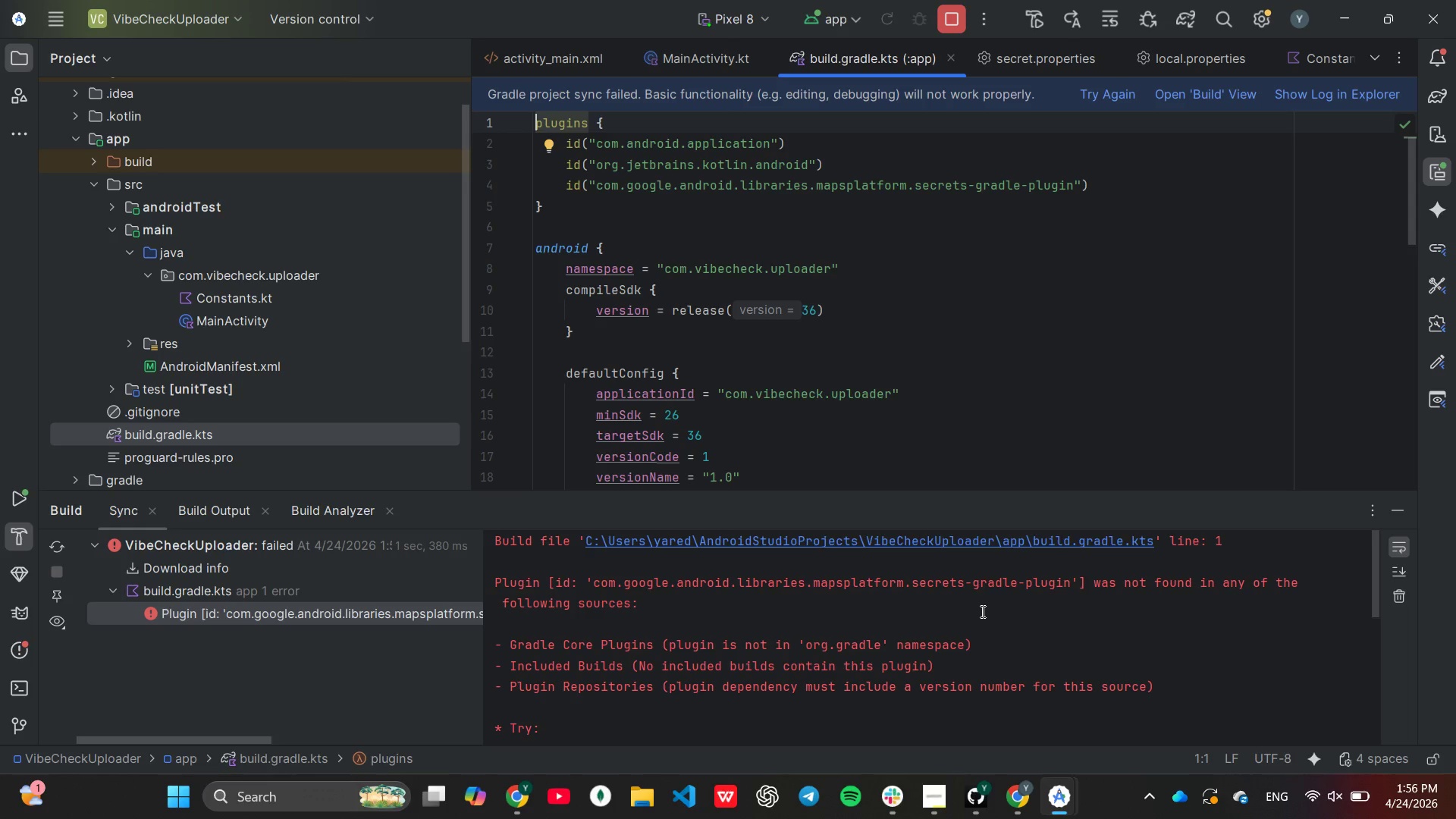 
wait(52.56)
 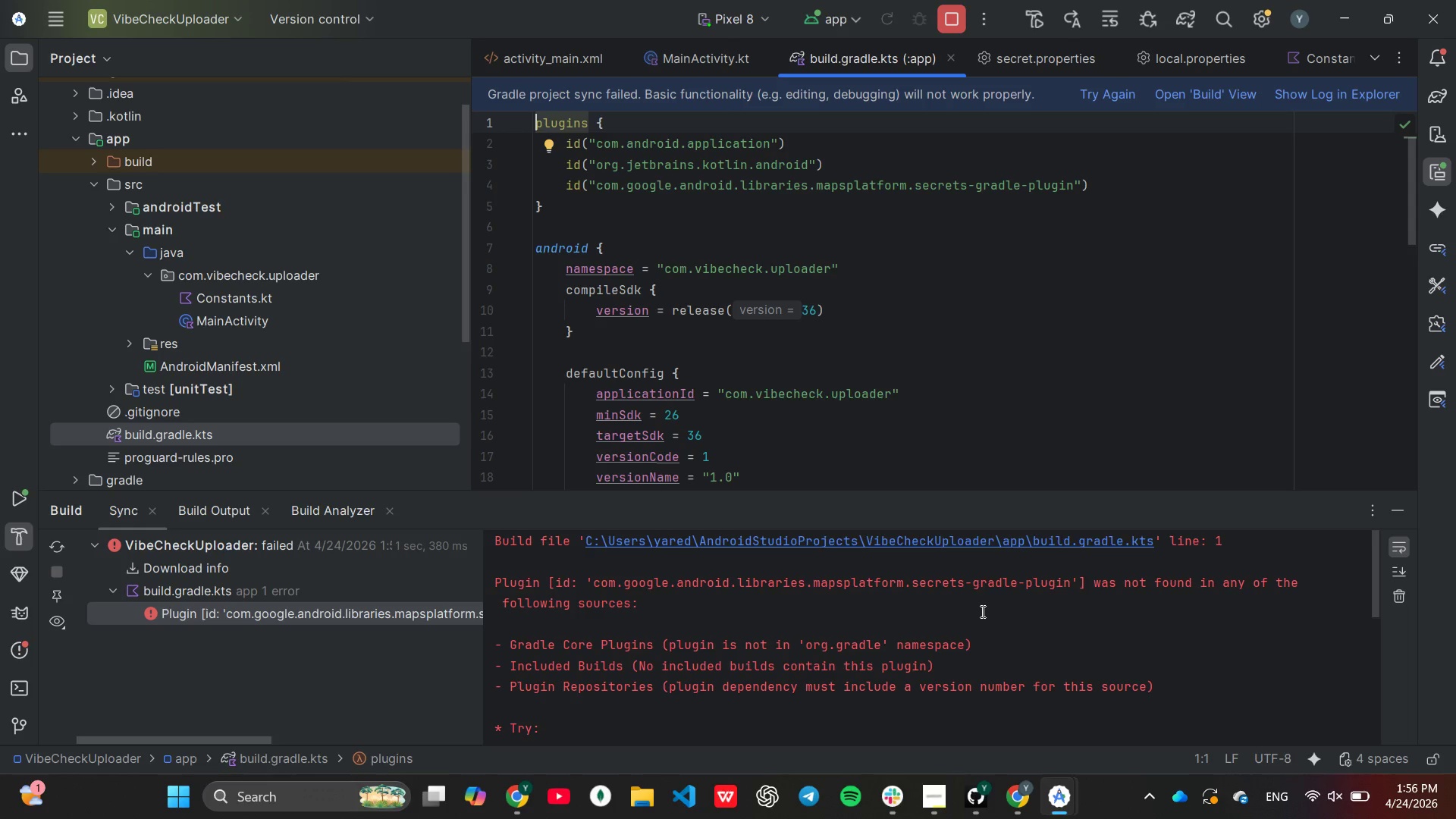 
scroll: coordinate [981, 611], scroll_direction: none, amount: 0.0
 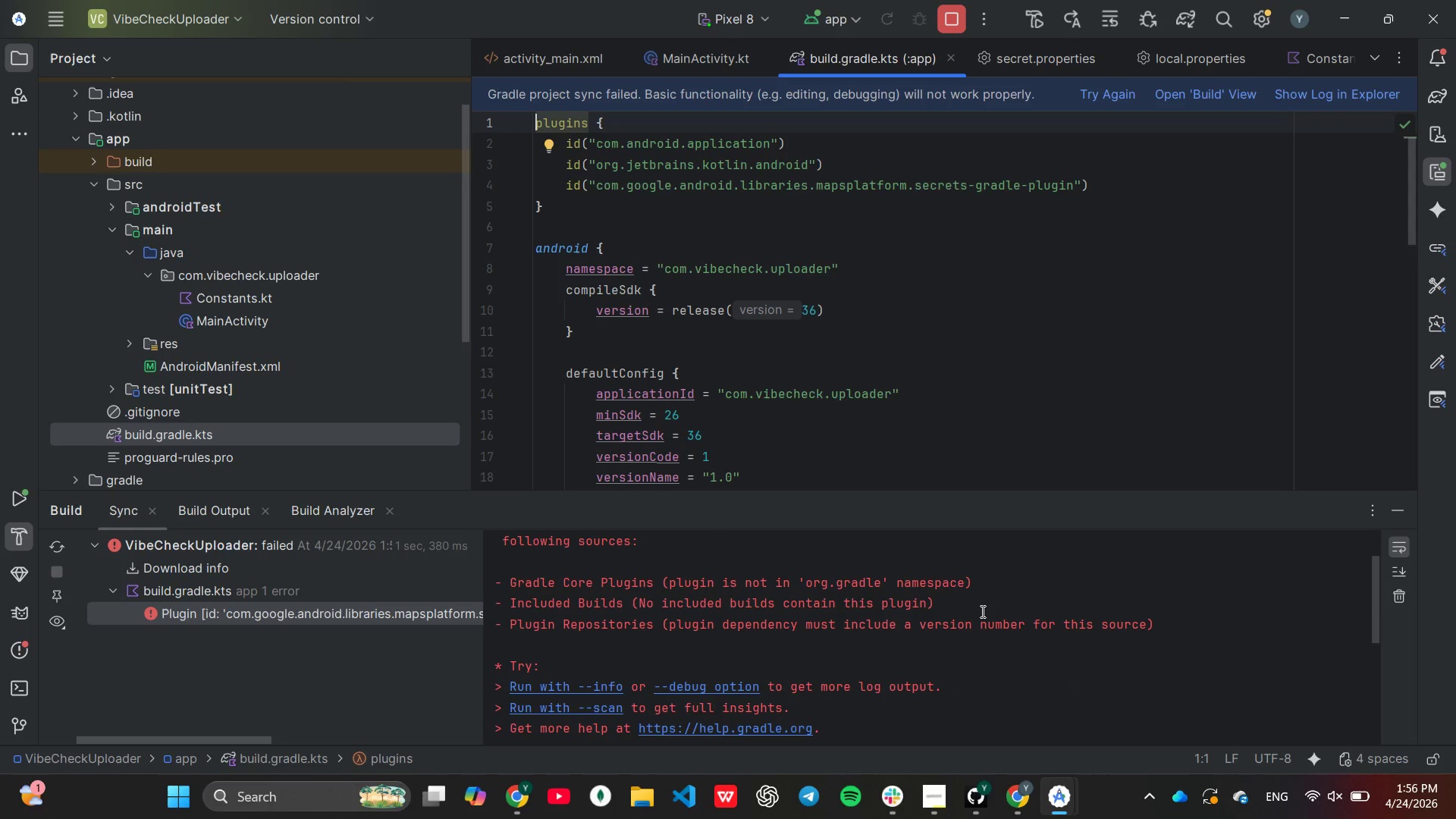 
wait(7.54)
 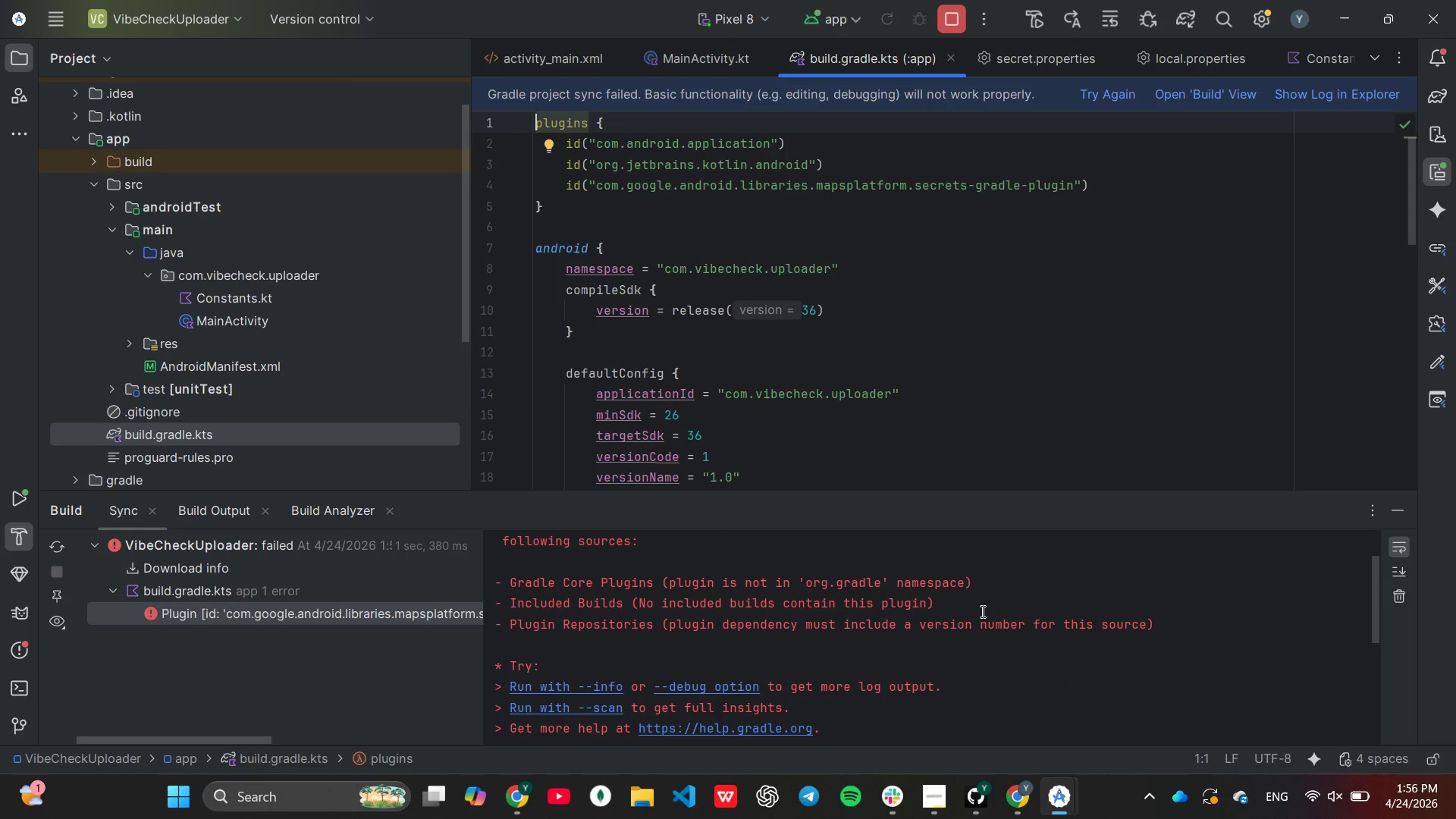 
scroll: coordinate [981, 611], scroll_direction: down, amount: 4.0
 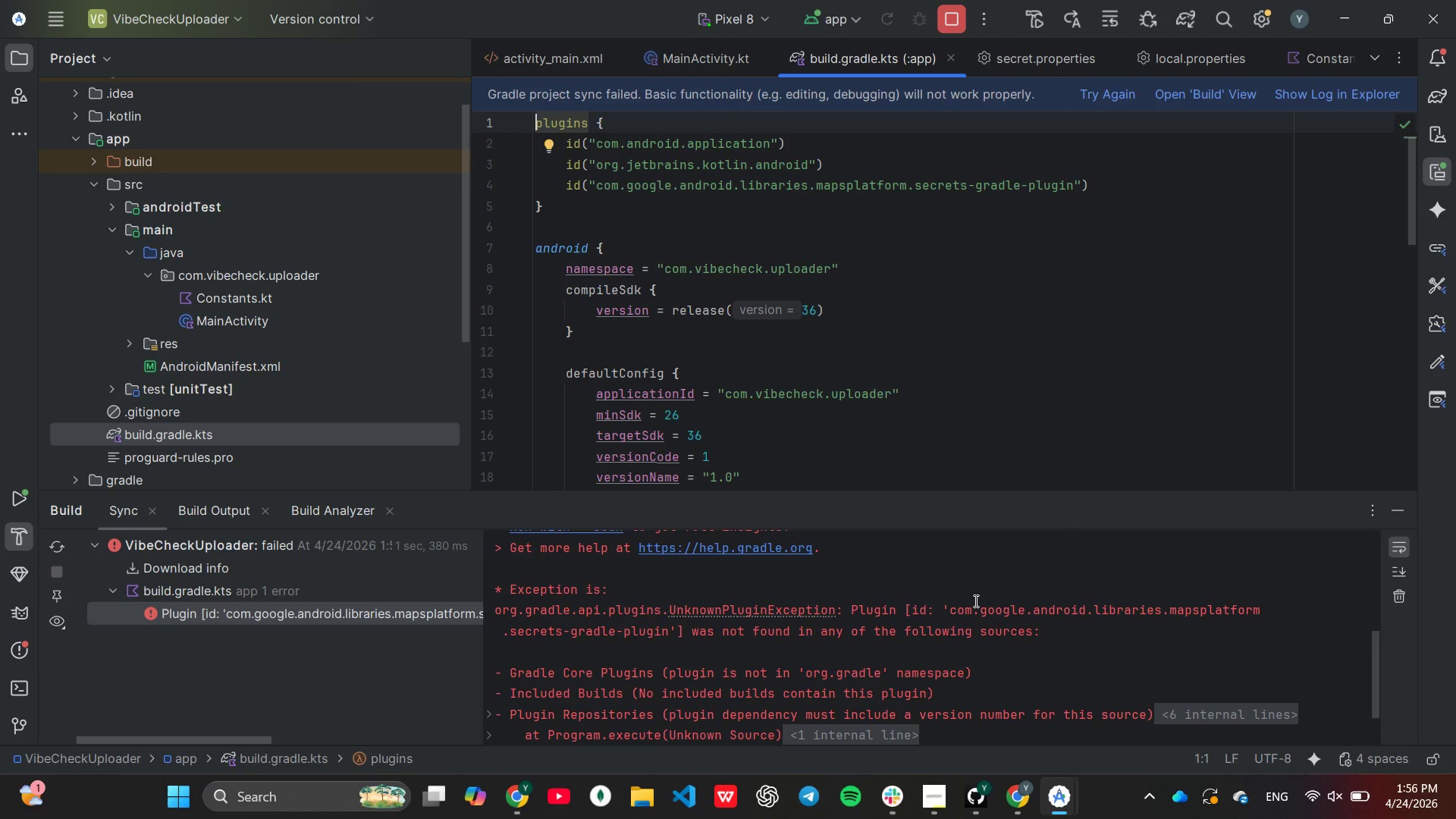 
wait(9.04)
 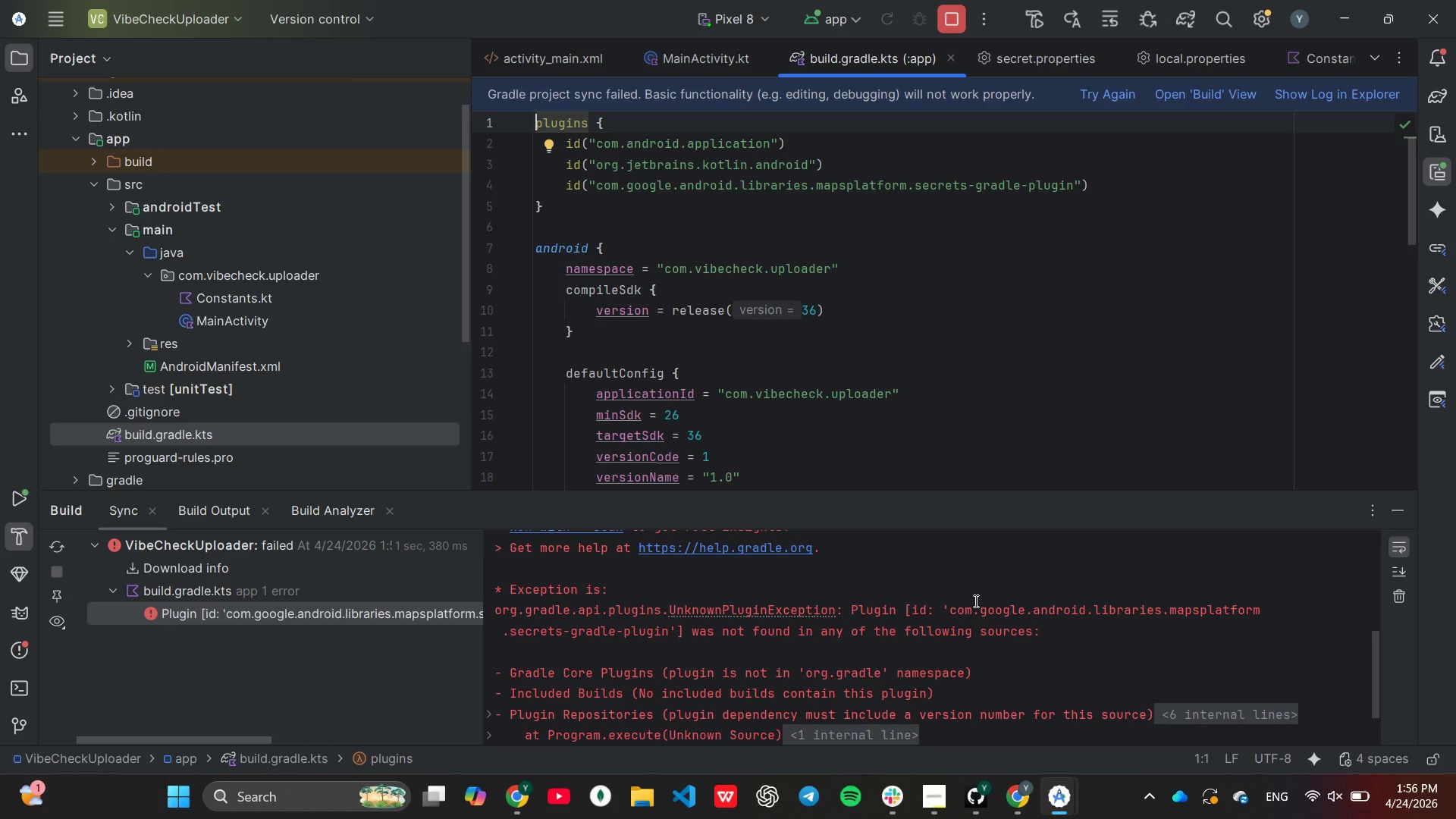 
scroll: coordinate [973, 605], scroll_direction: up, amount: 2.0
 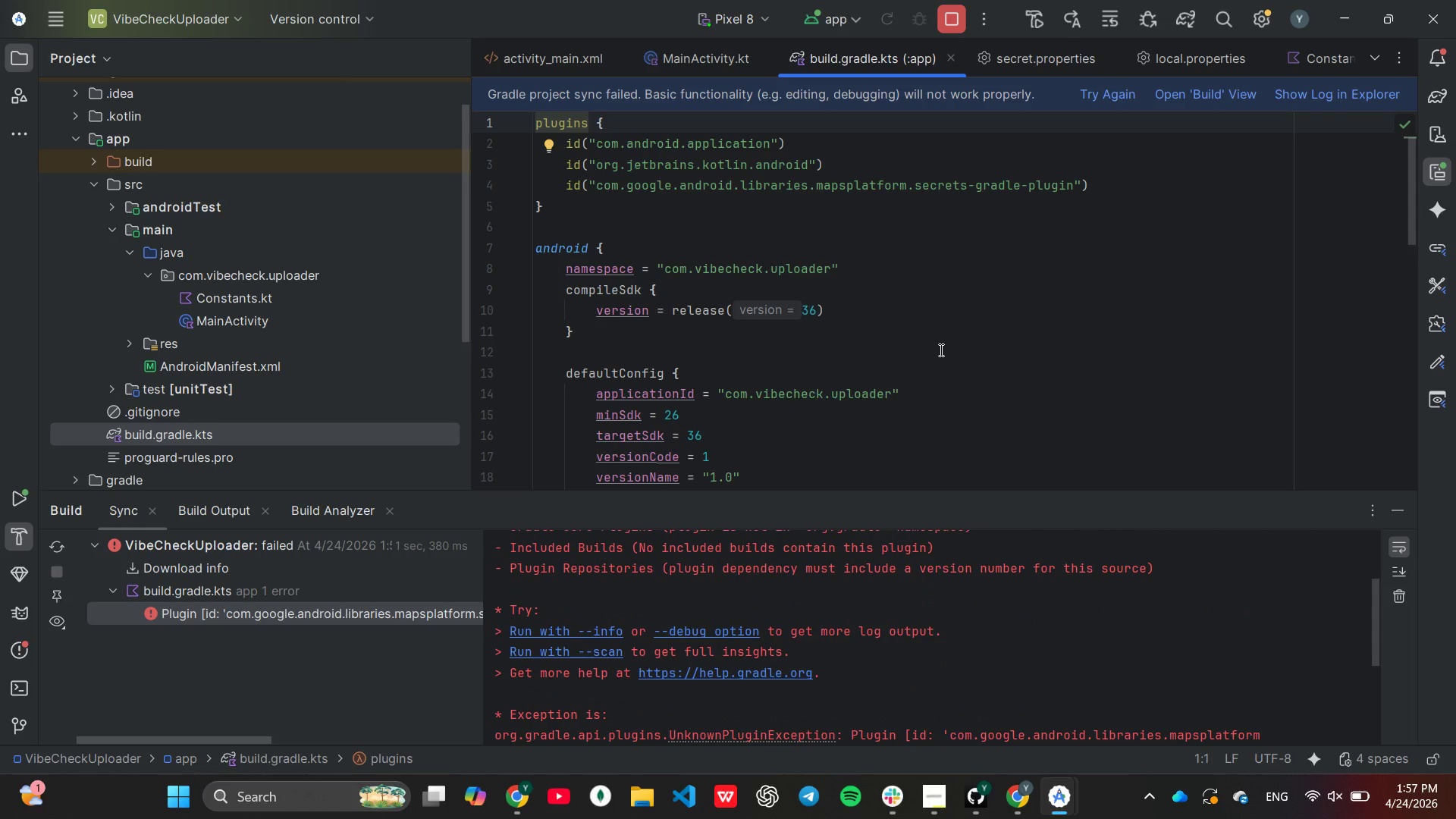 
scroll: coordinate [939, 375], scroll_direction: none, amount: 0.0
 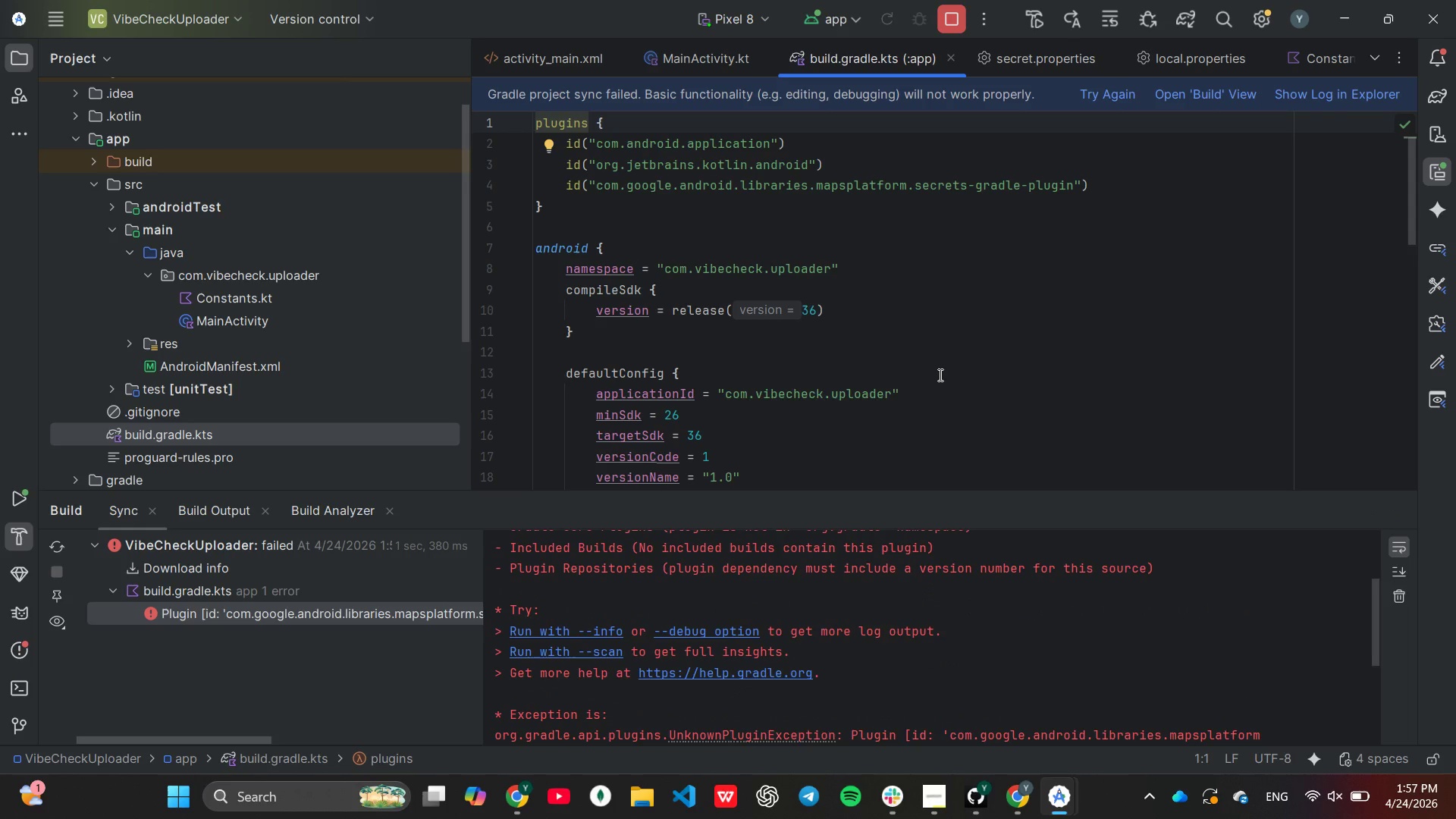 
scroll: coordinate [938, 396], scroll_direction: down, amount: 12.0
 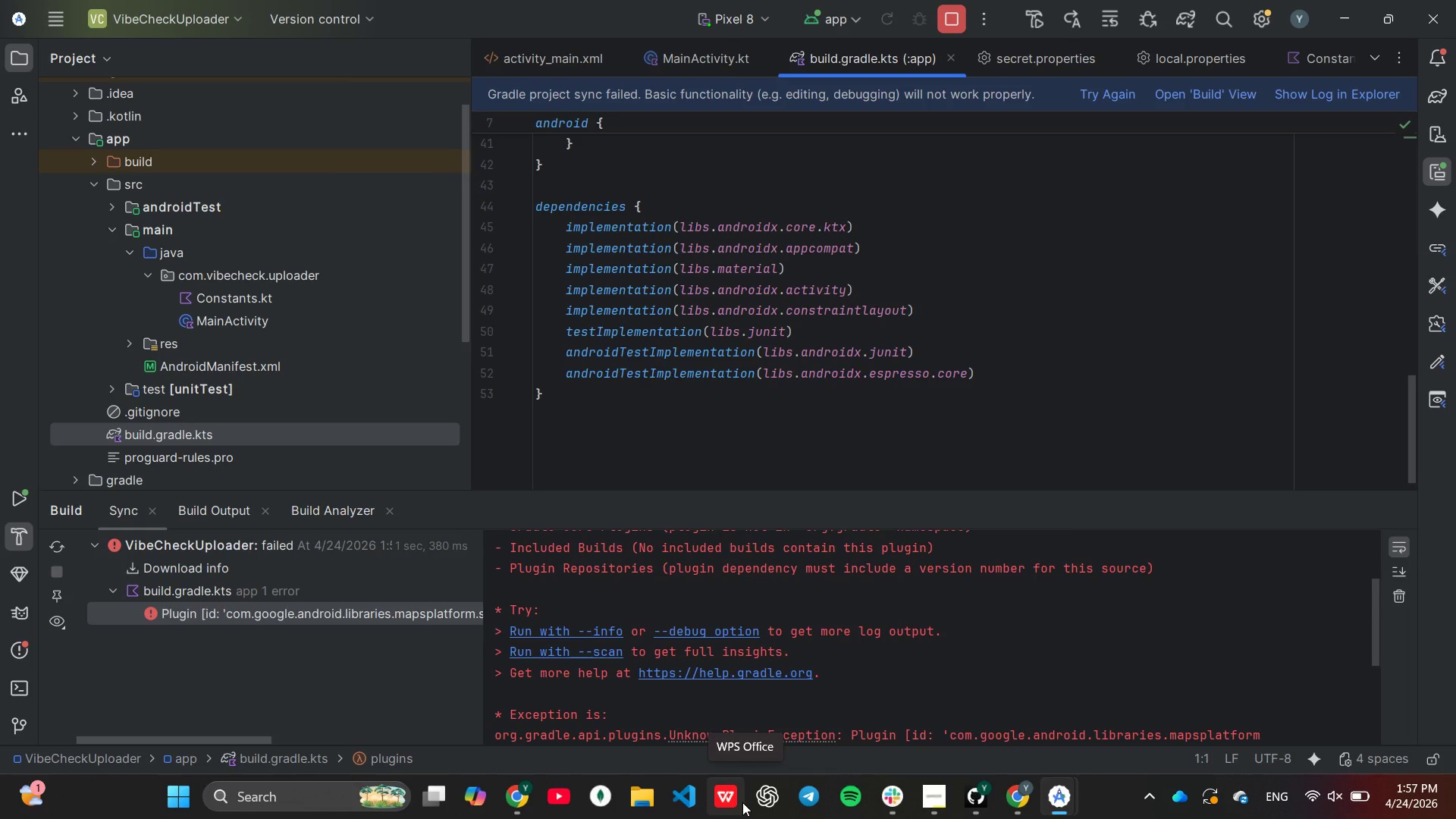 
wait(47.52)
 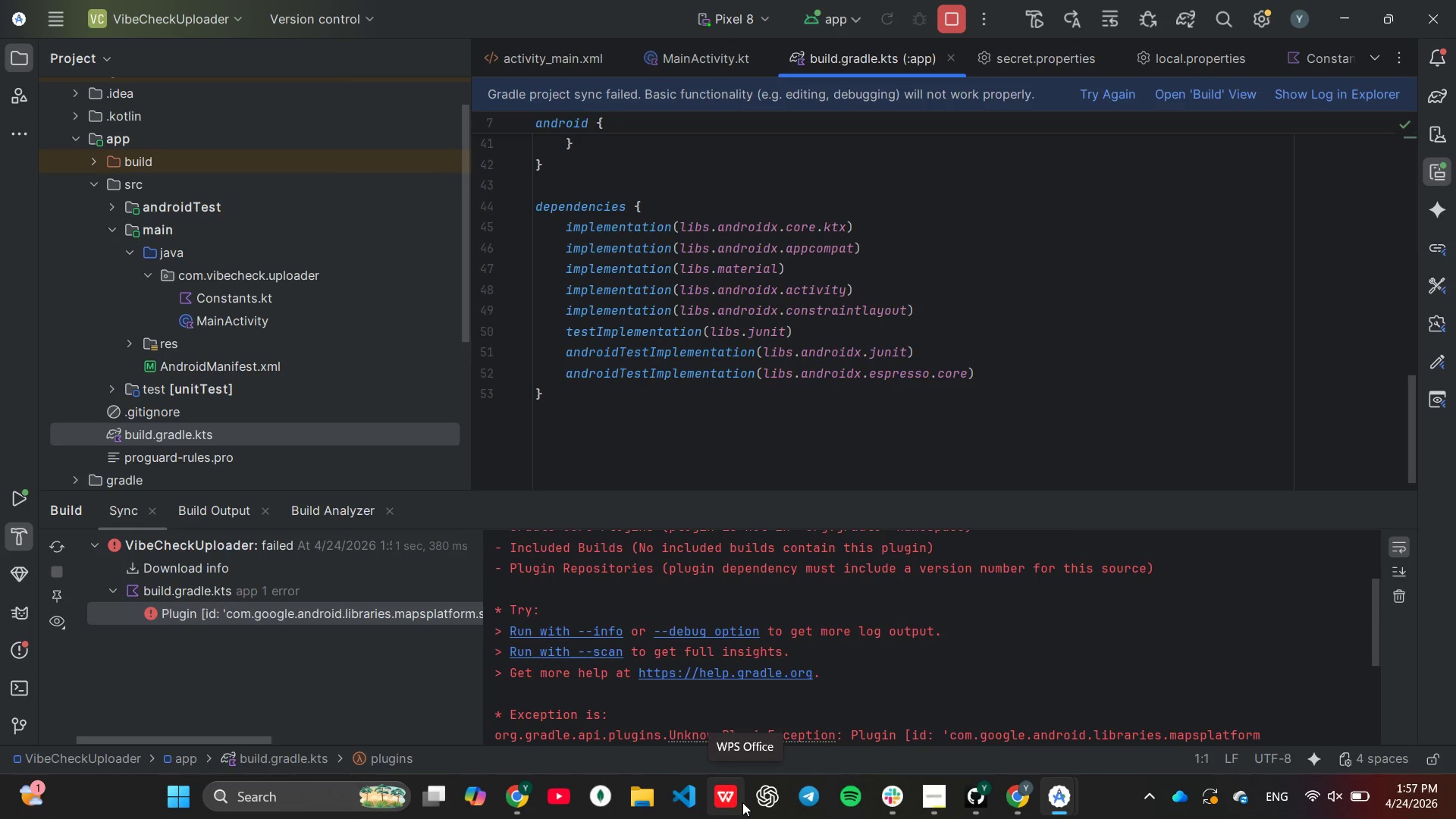 
scroll: coordinate [1140, 739], scroll_direction: none, amount: 0.0
 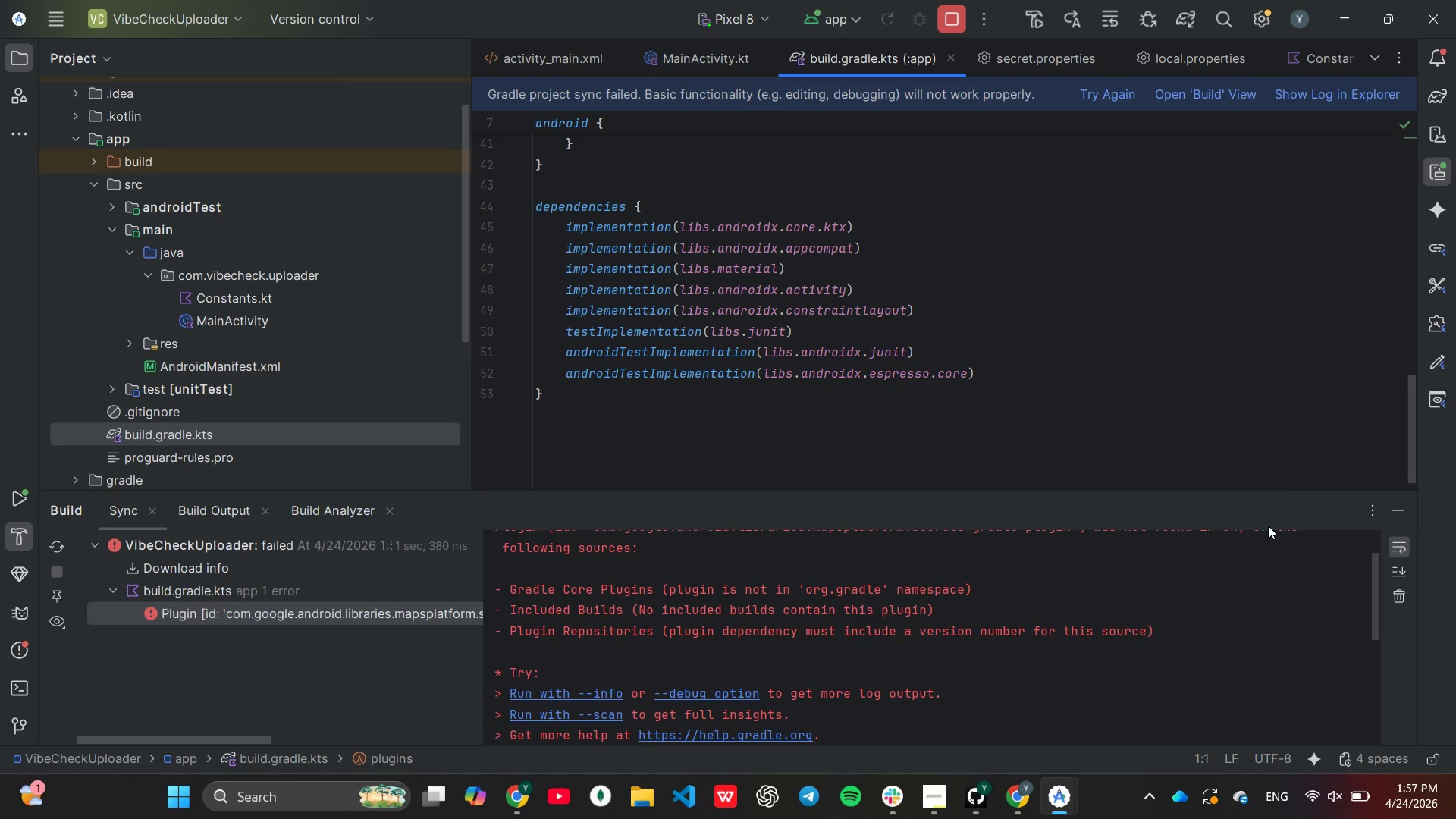 
scroll: coordinate [1126, 406], scroll_direction: up, amount: 1.0
 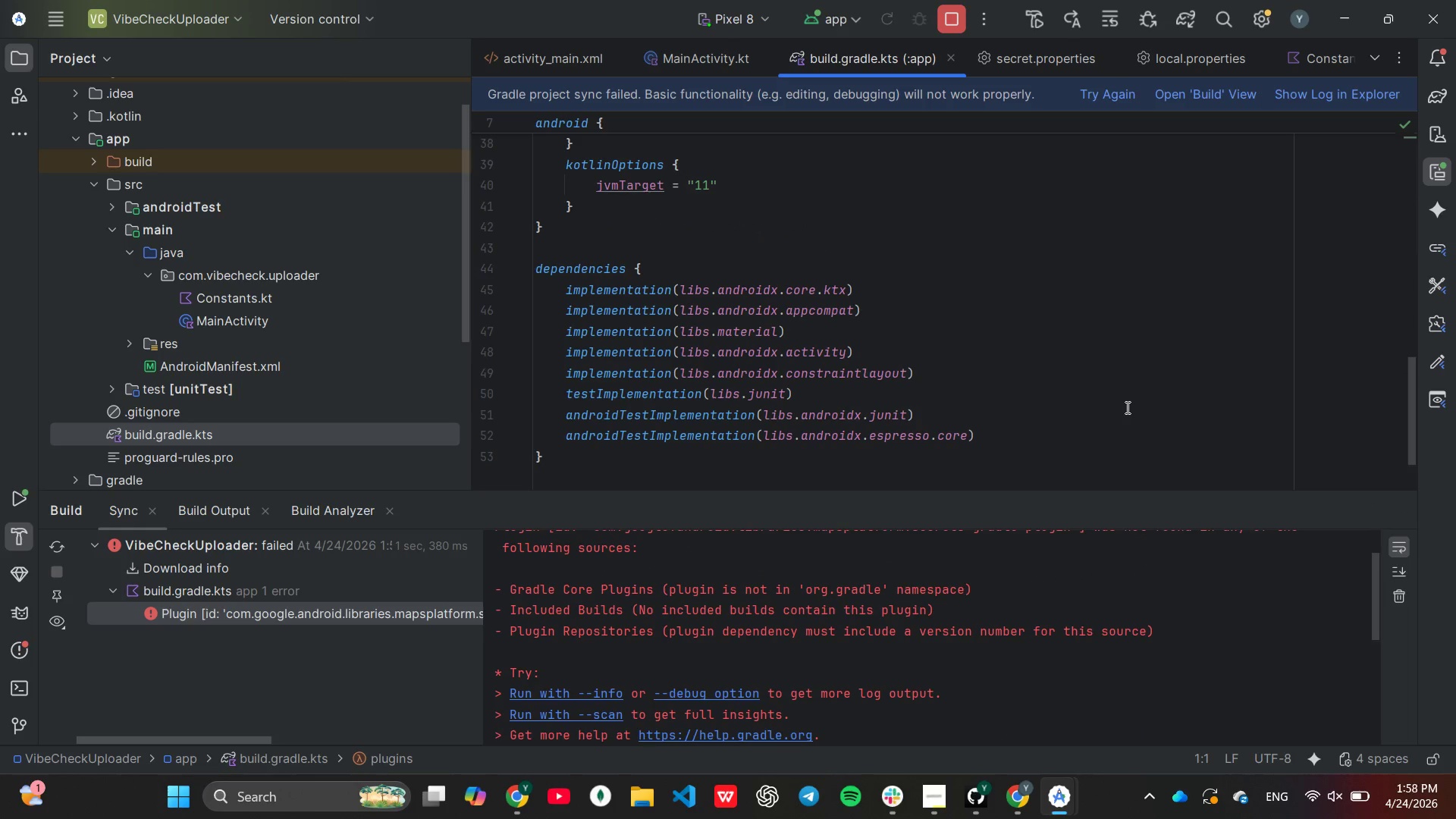 
scroll: coordinate [882, 310], scroll_direction: none, amount: 0.0
 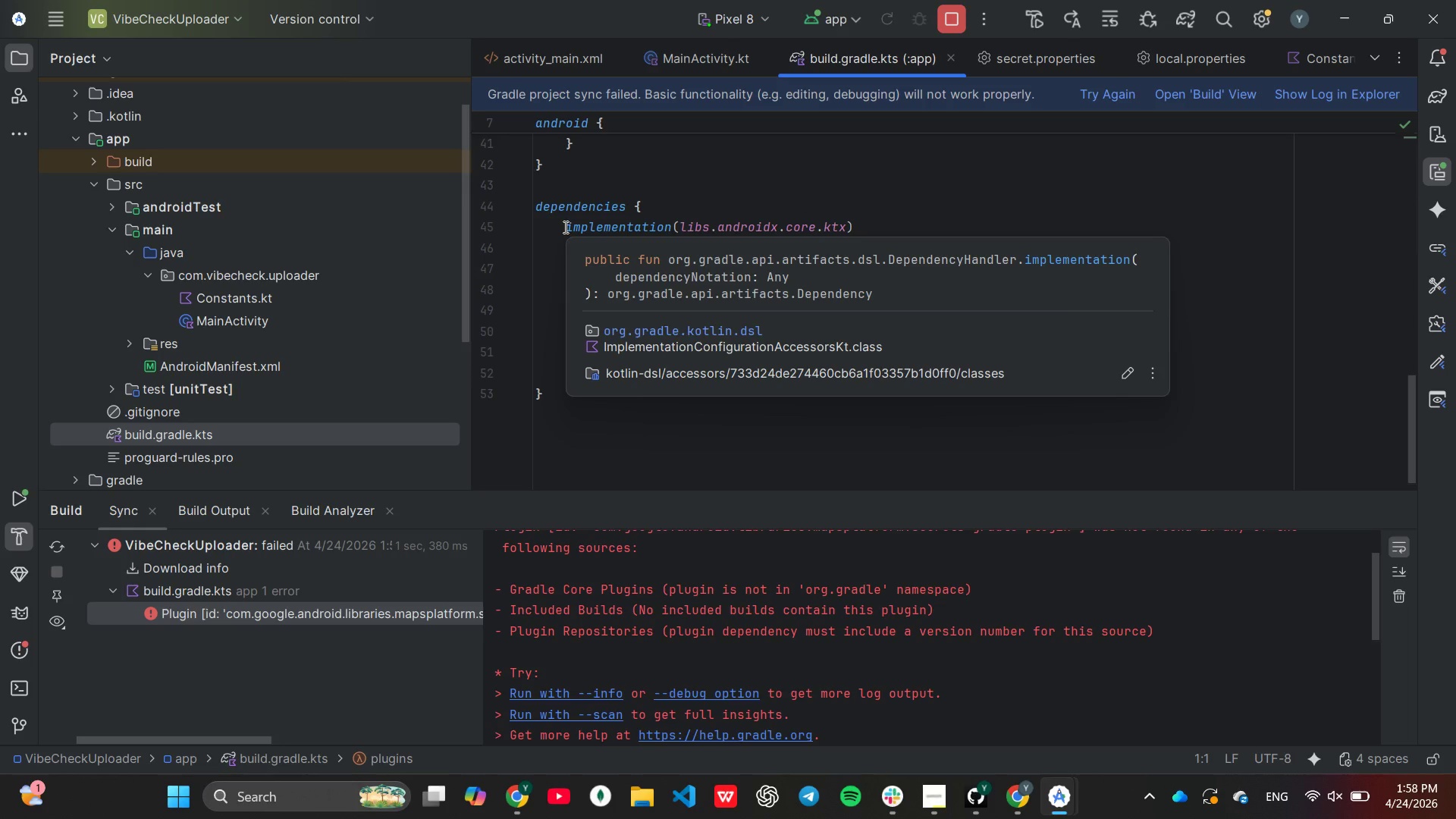 
wait(8.53)
 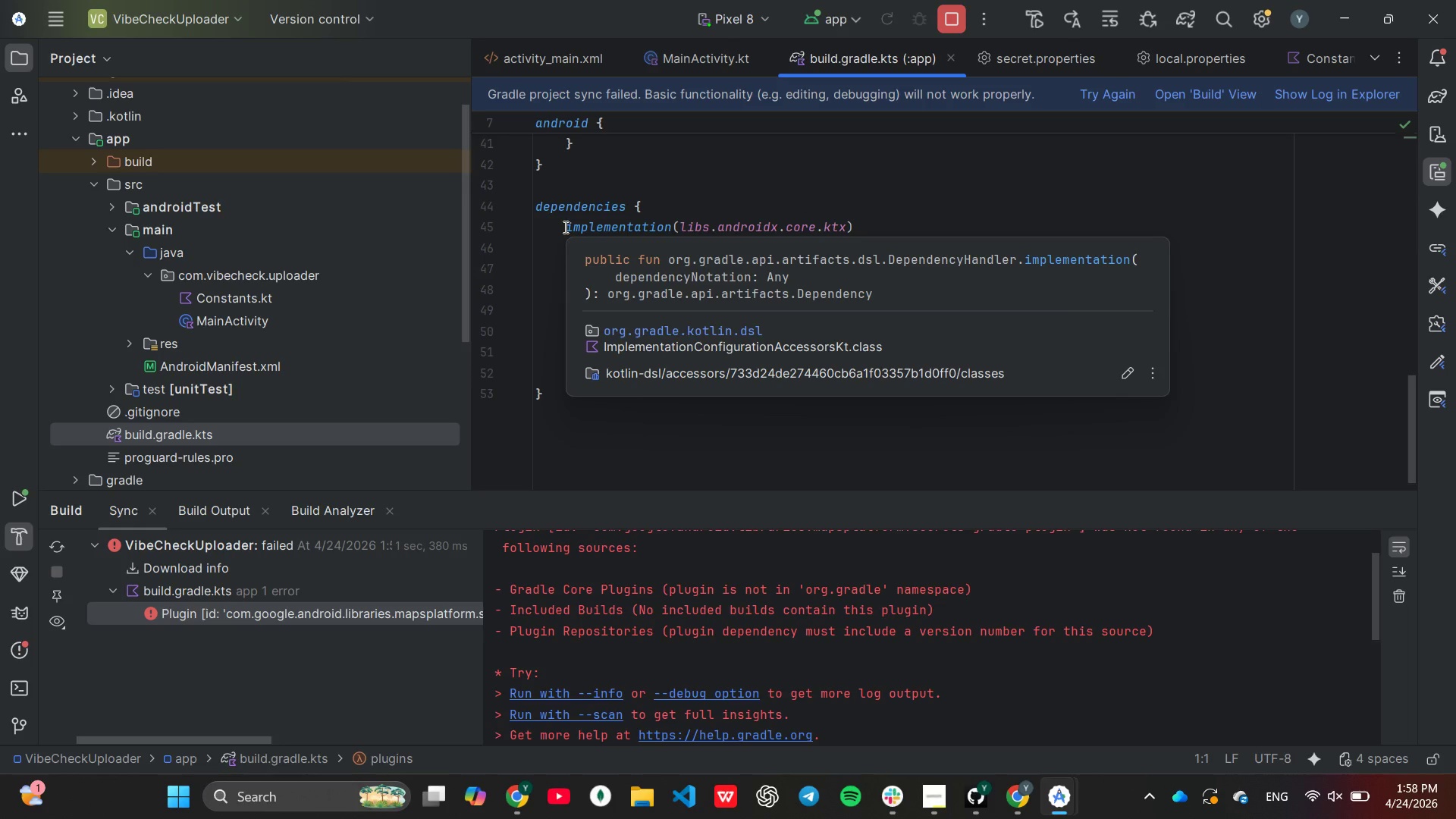 
left_click_drag(start_coordinate=[566, 249], to_coordinate=[1009, 362])
 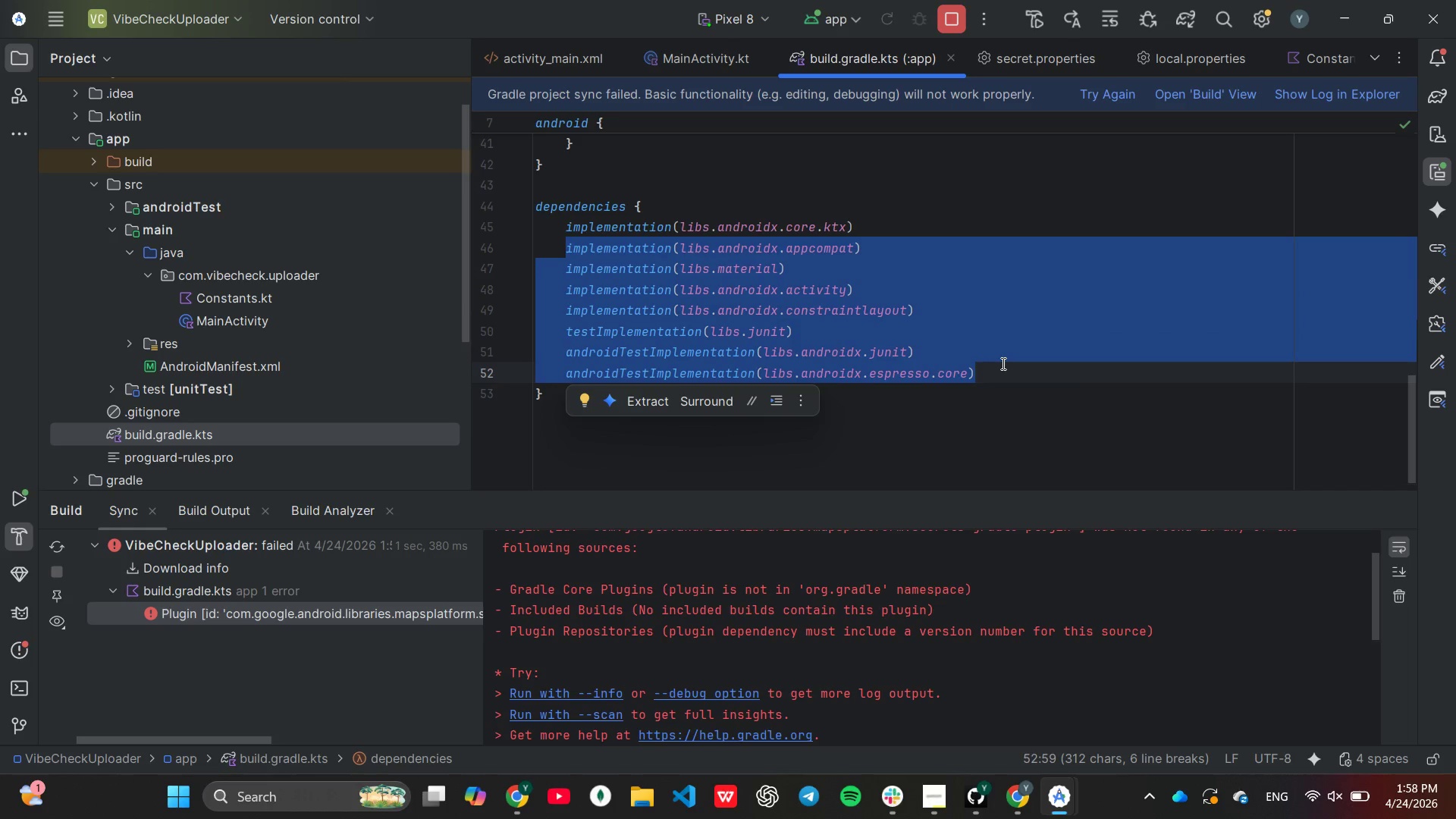 
wait(6.2)
 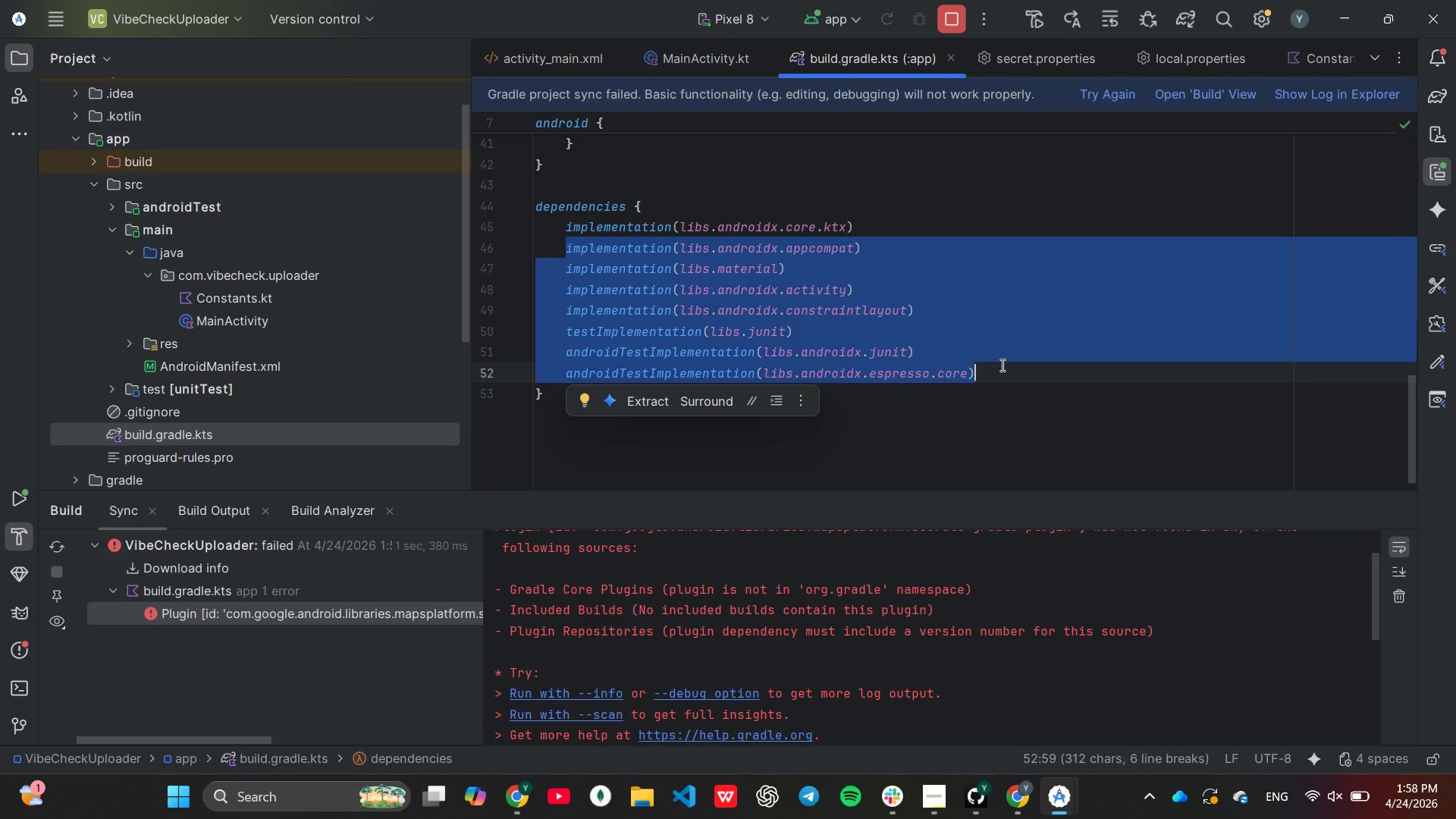 
key(Backspace)
 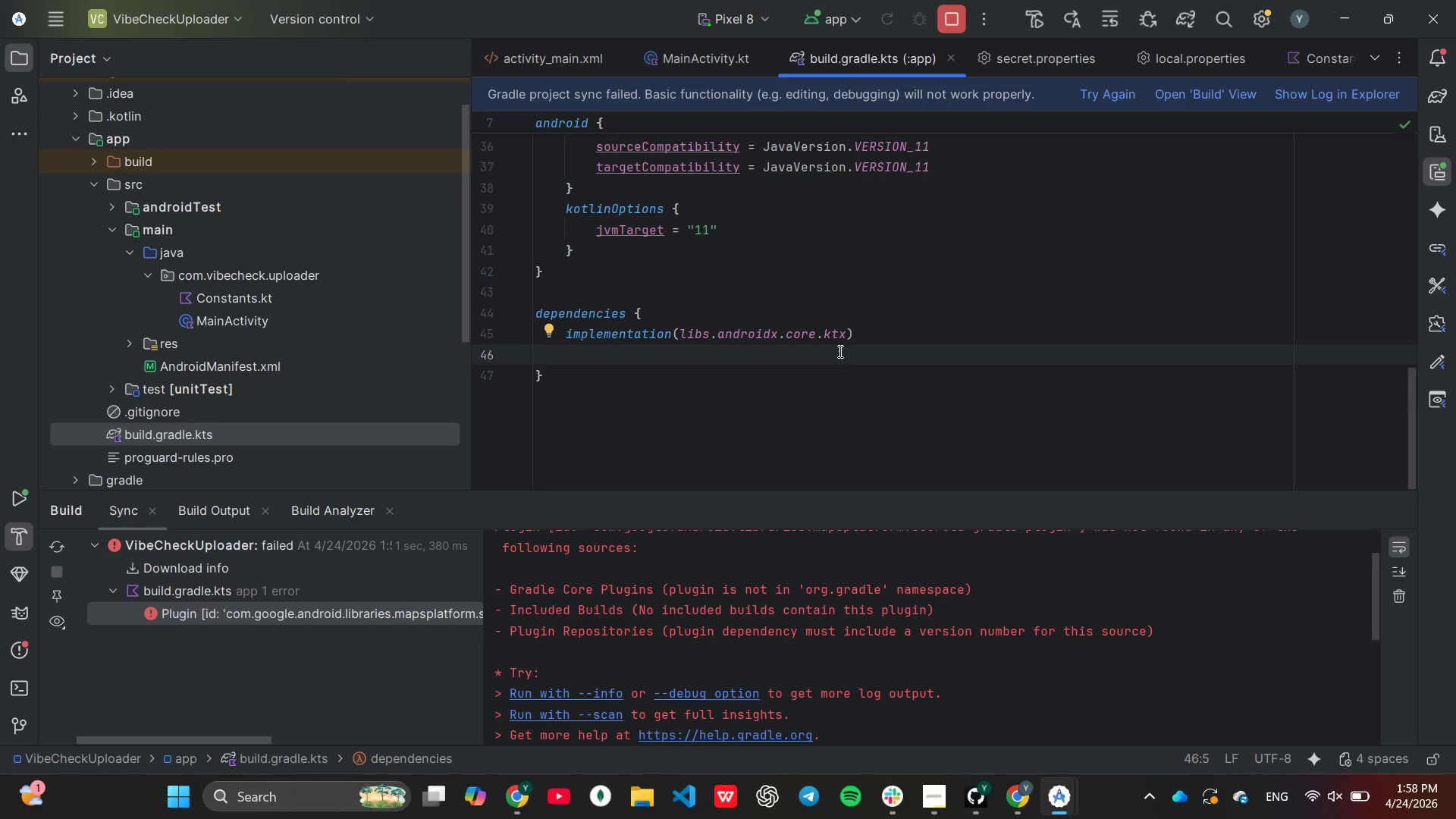 
left_click([843, 334])
 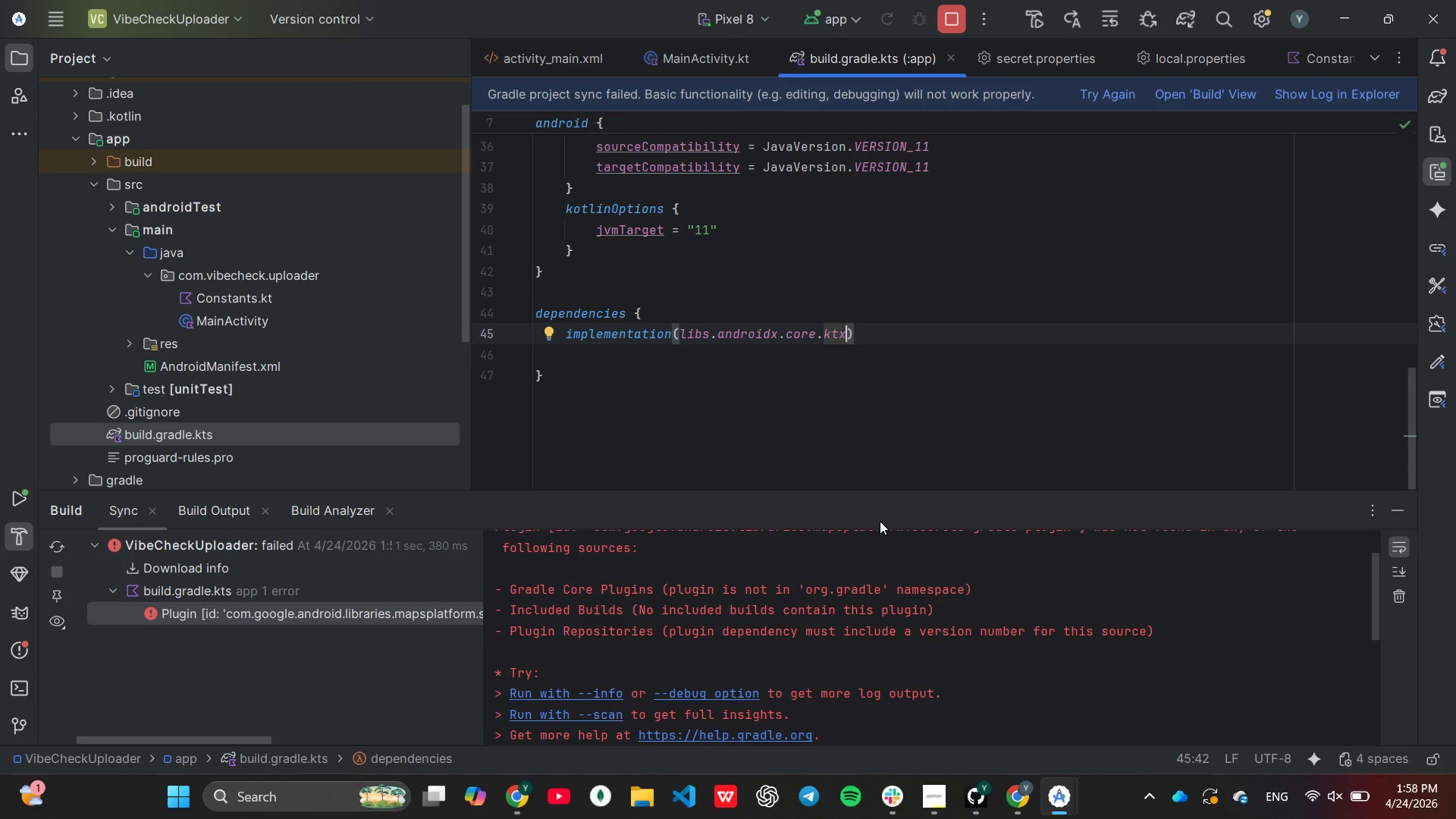 
hold_key(key=Backspace, duration=1.03)
 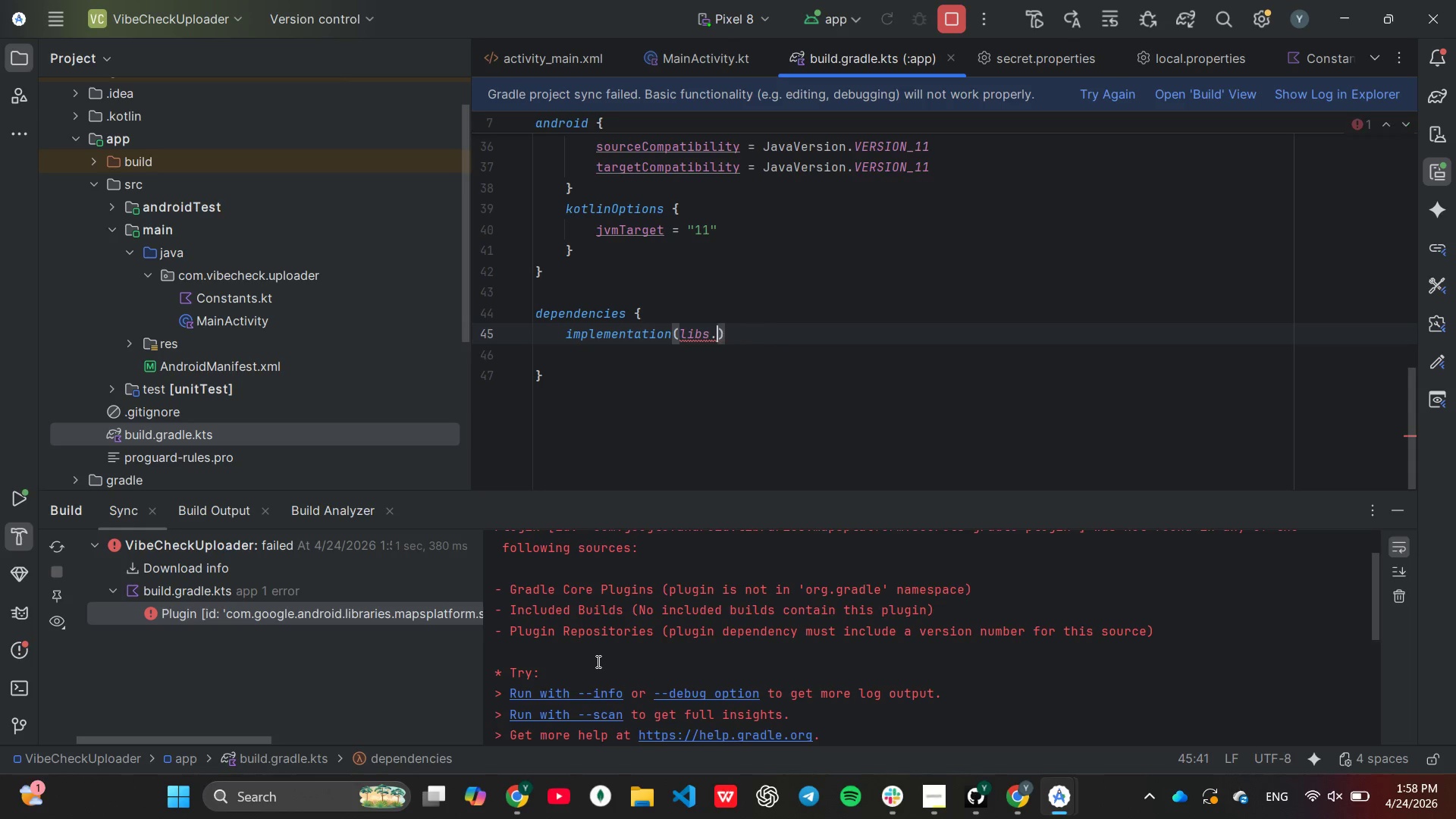 
key(Backspace)
 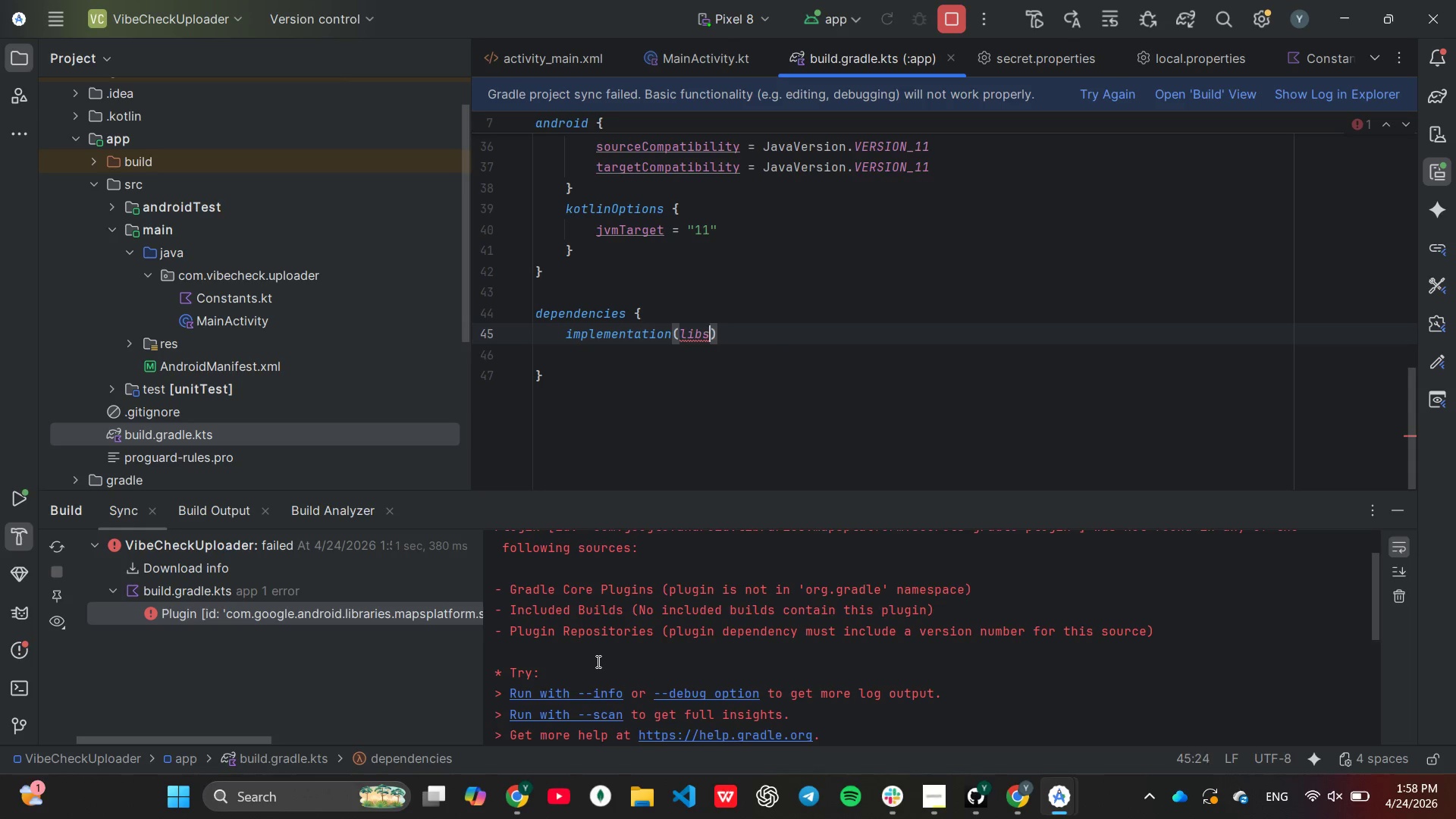 
key(Backspace)
 